 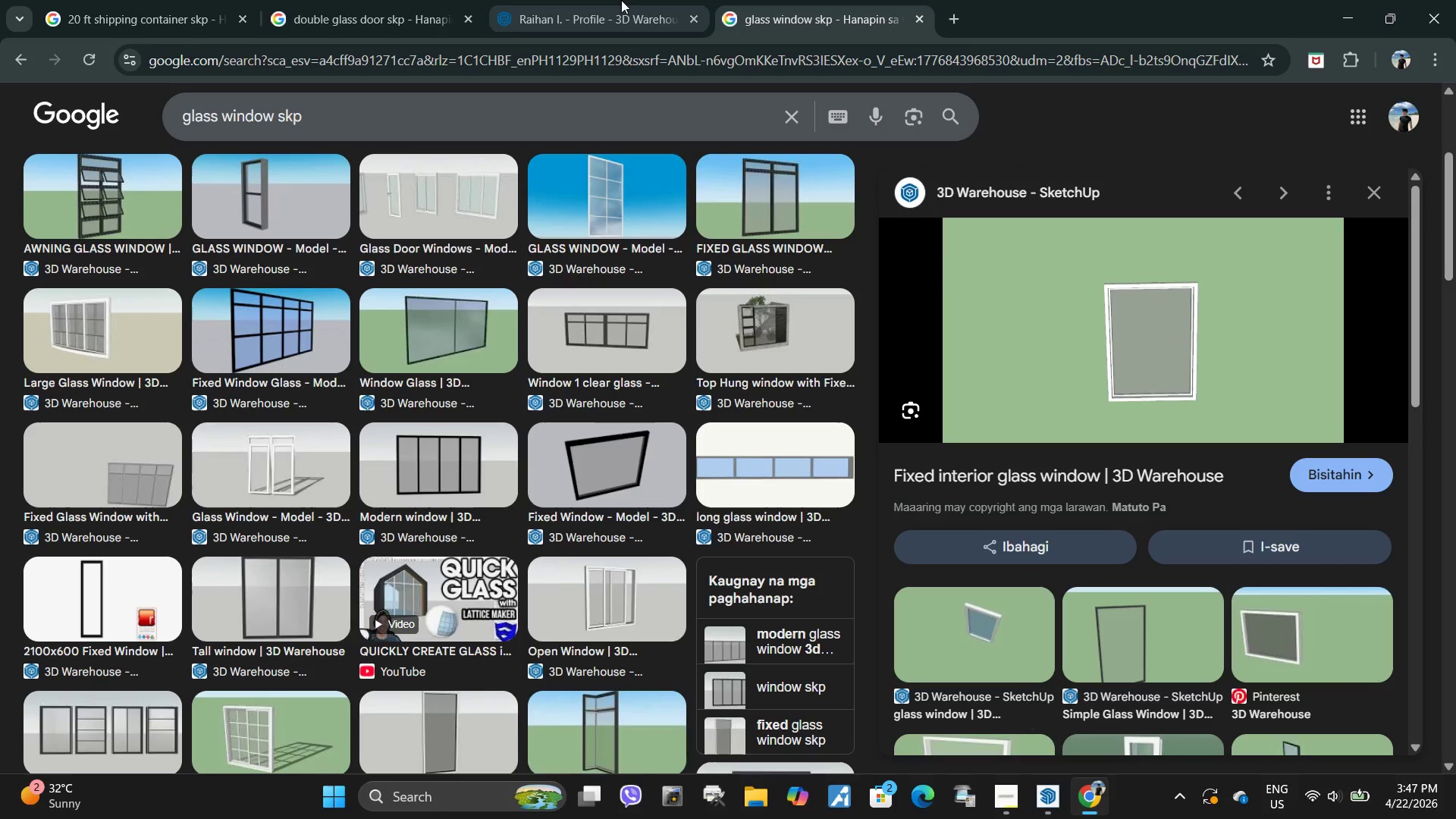 
scroll: coordinate [563, 453], scroll_direction: down, amount: 3.0
 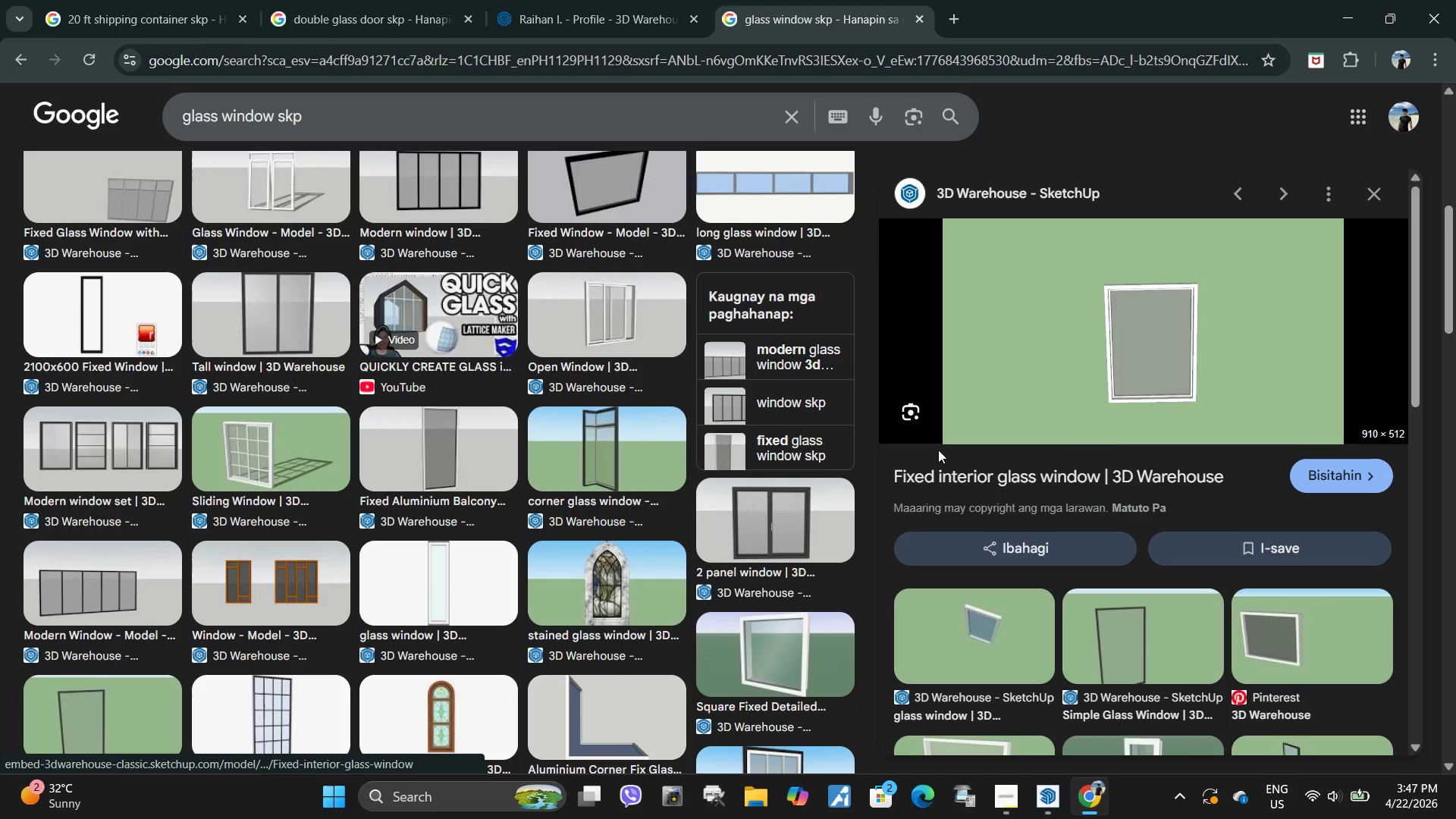 
left_click_drag(start_coordinate=[893, 471], to_coordinate=[1082, 485])
 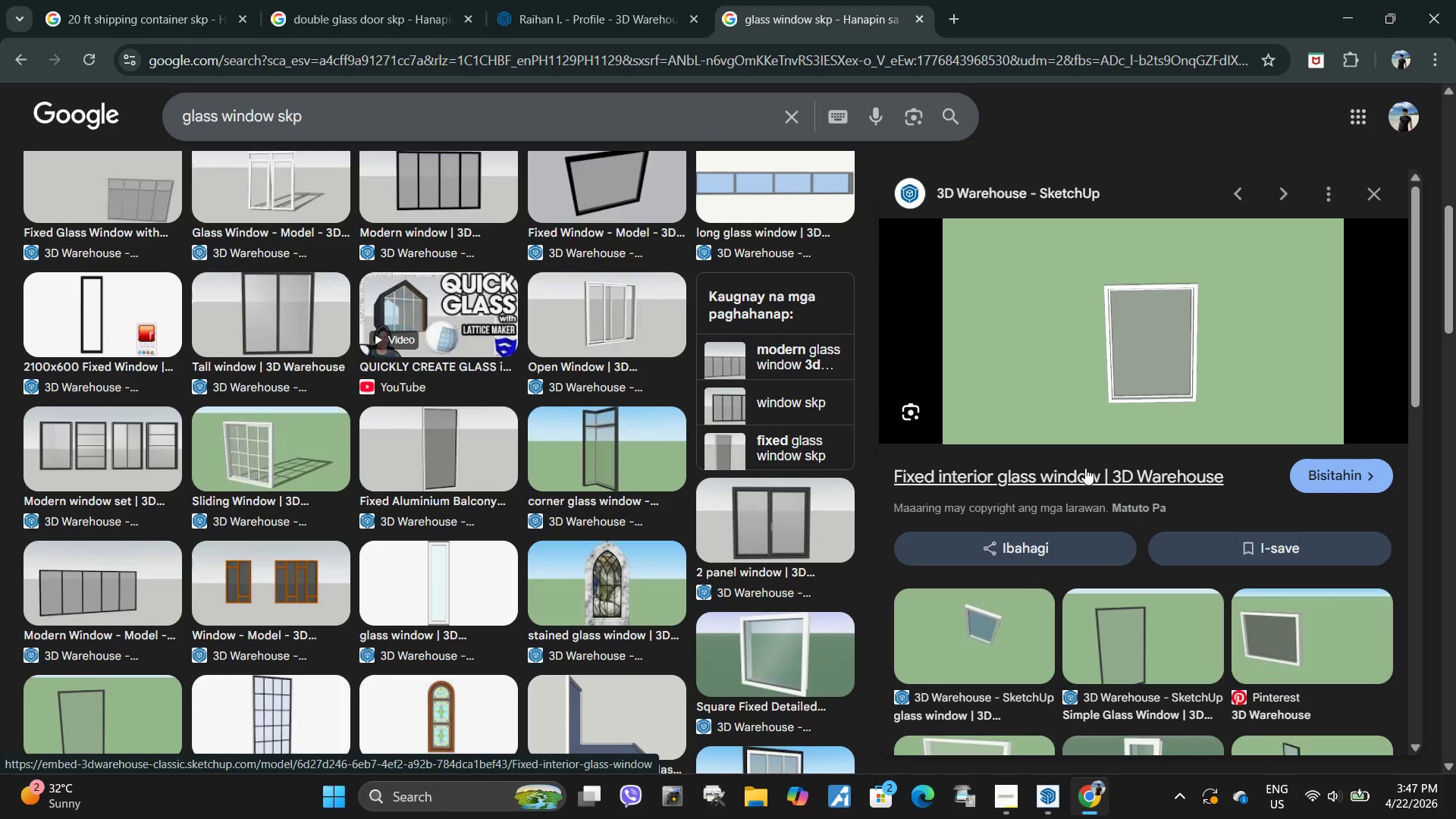 
scroll: coordinate [1085, 468], scroll_direction: down, amount: 2.0
 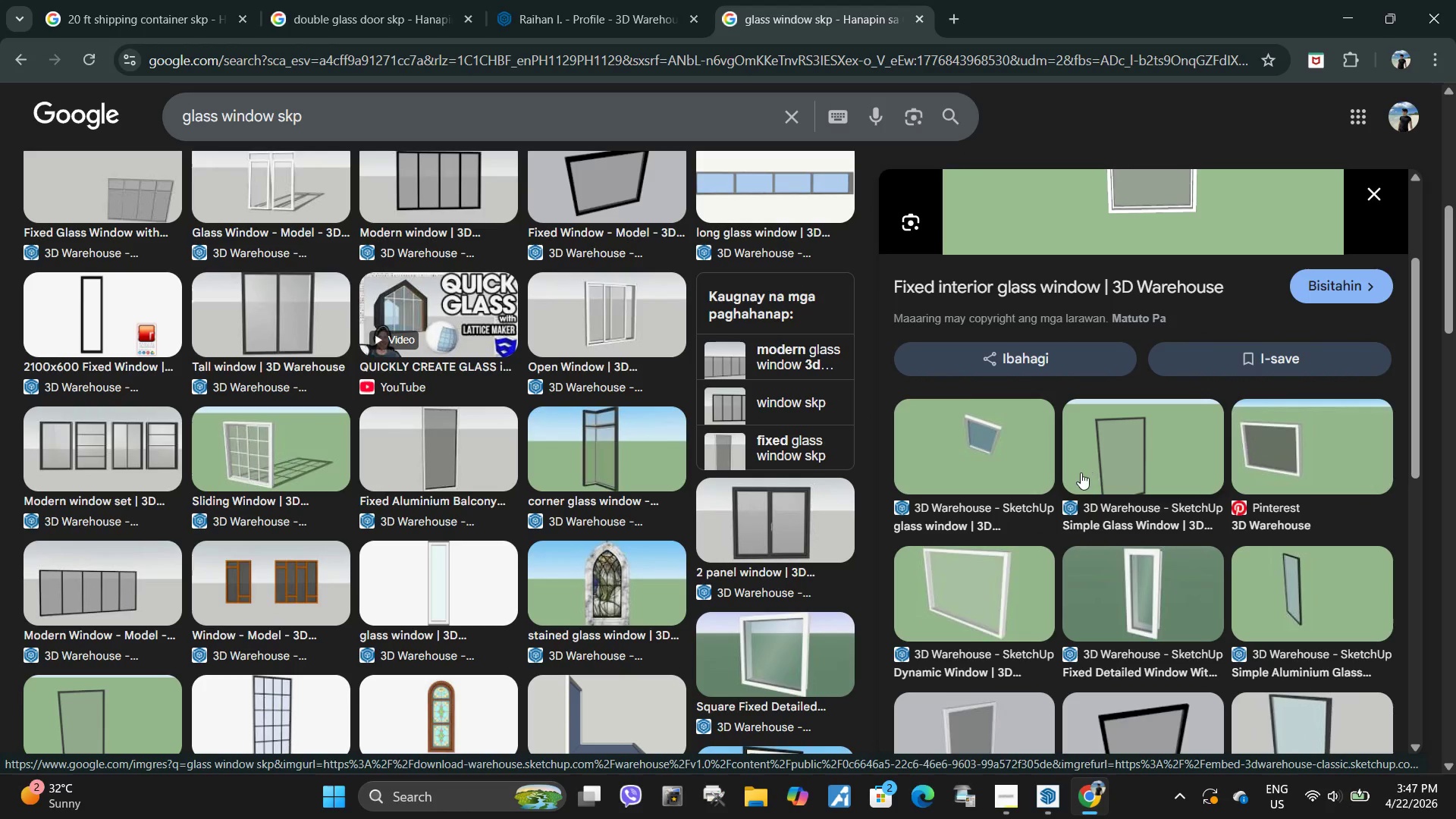 
scroll: coordinate [1008, 461], scroll_direction: up, amount: 2.0
 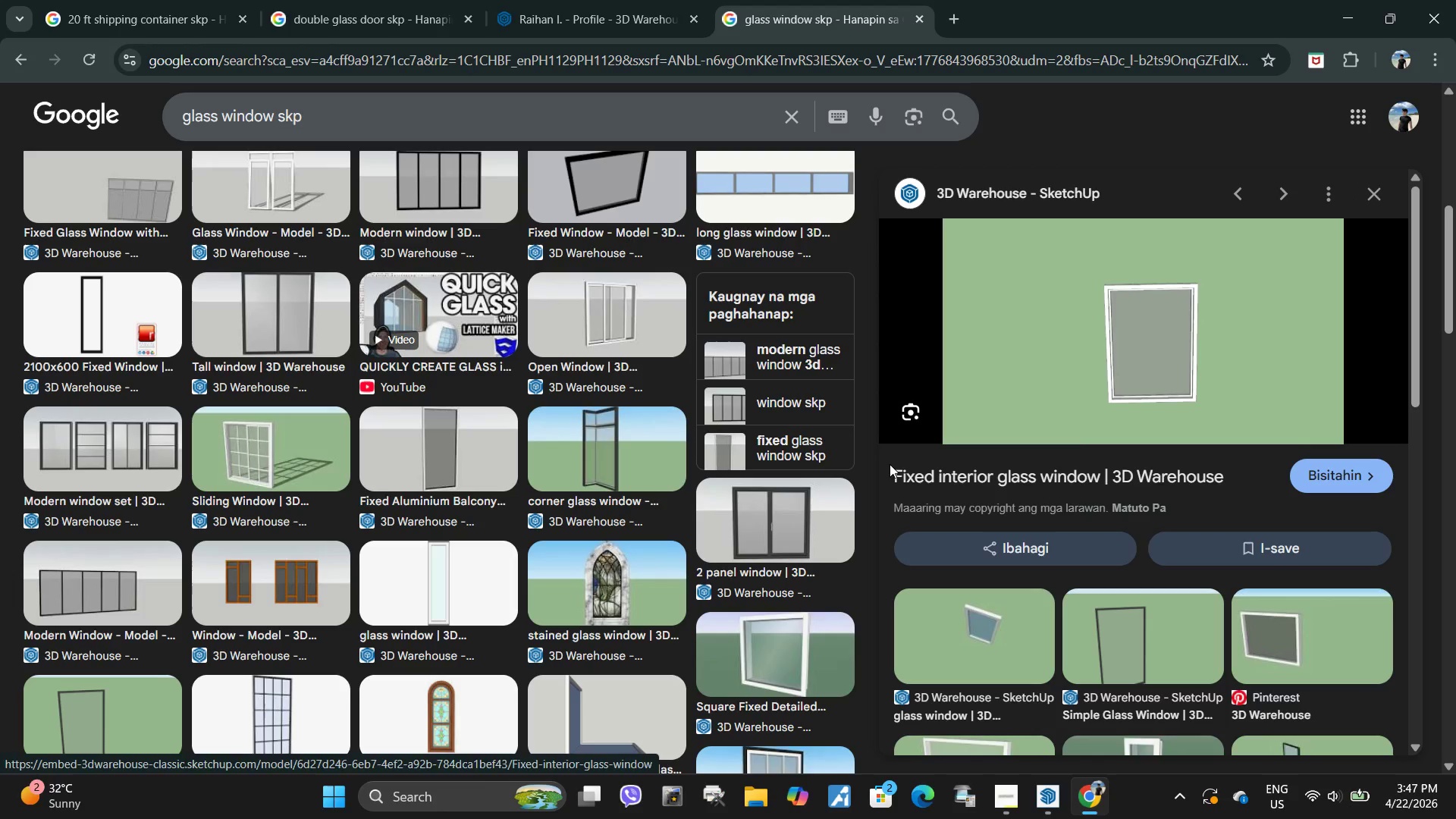 
left_click_drag(start_coordinate=[888, 464], to_coordinate=[1103, 473])
 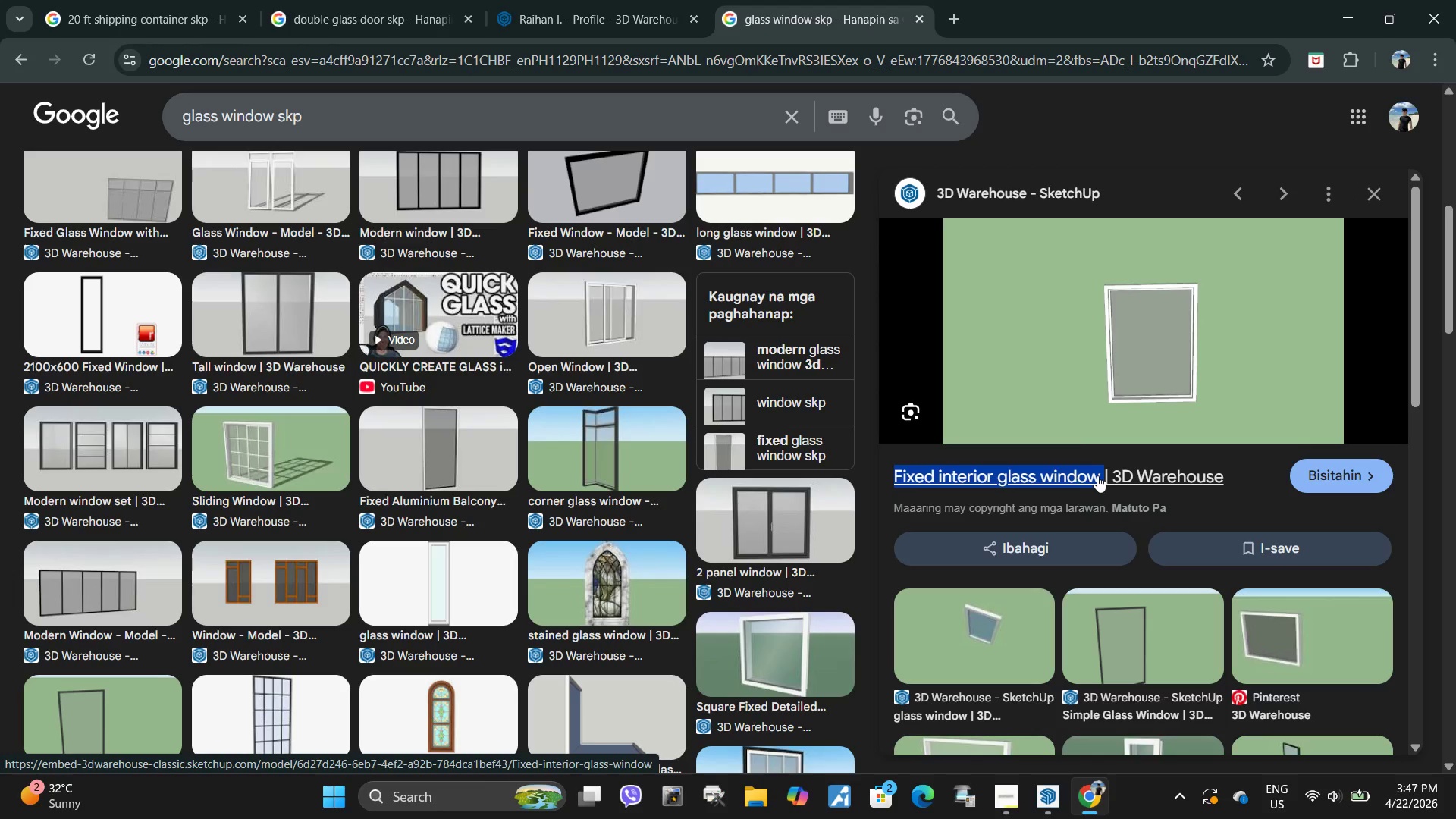 
key(Control+C)
 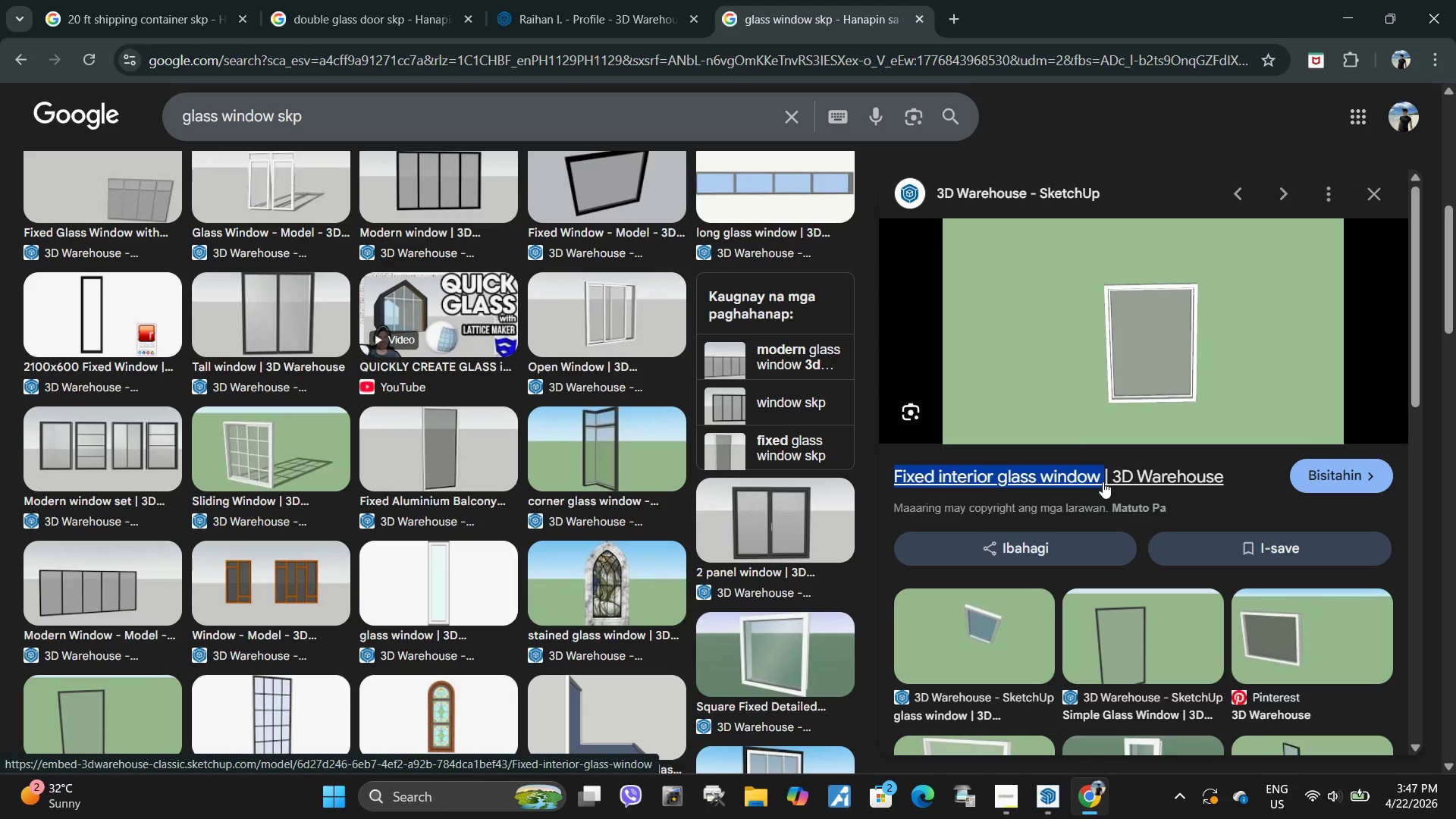 
left_click([1103, 482])
 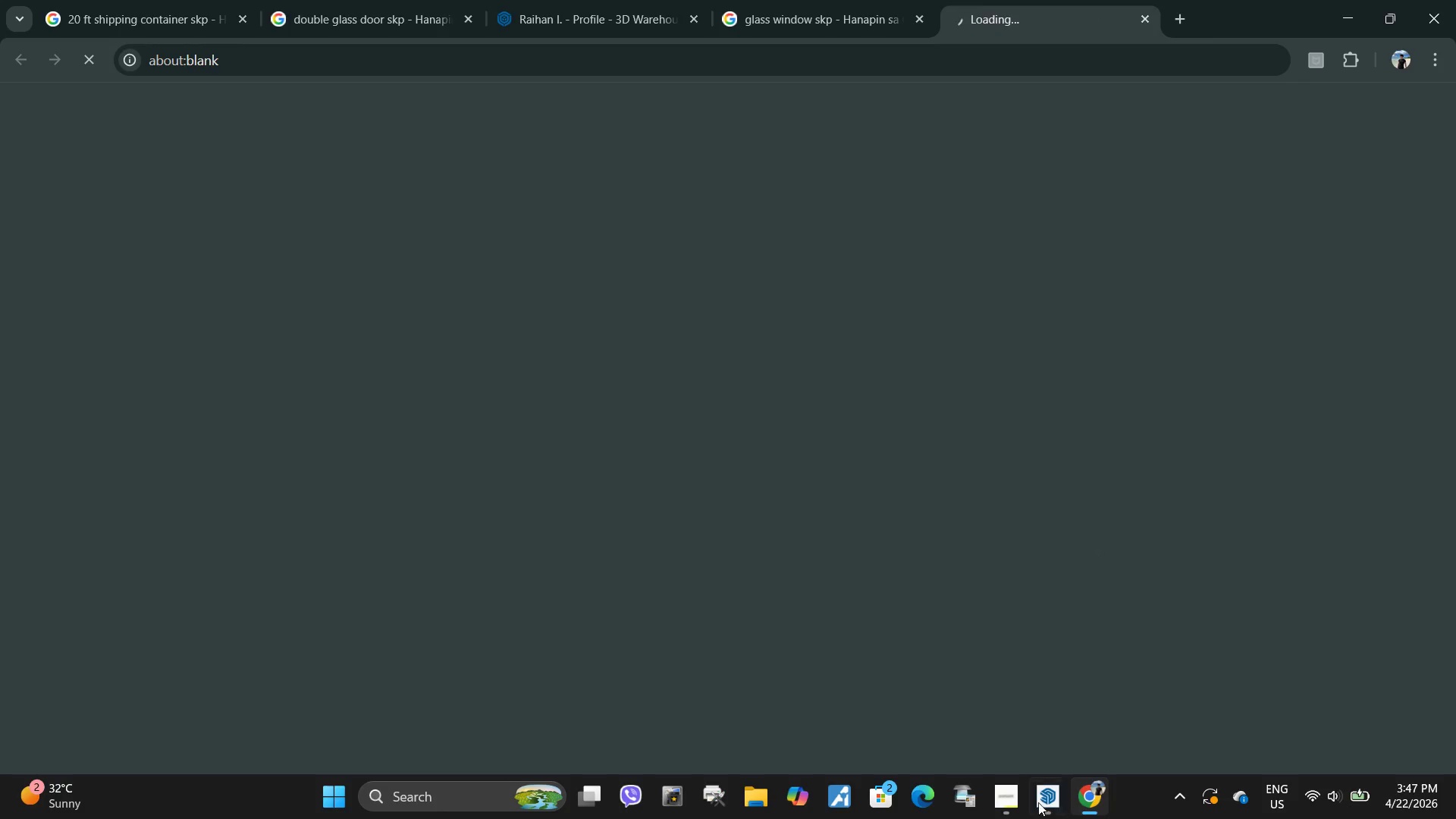 
left_click([1046, 799])
 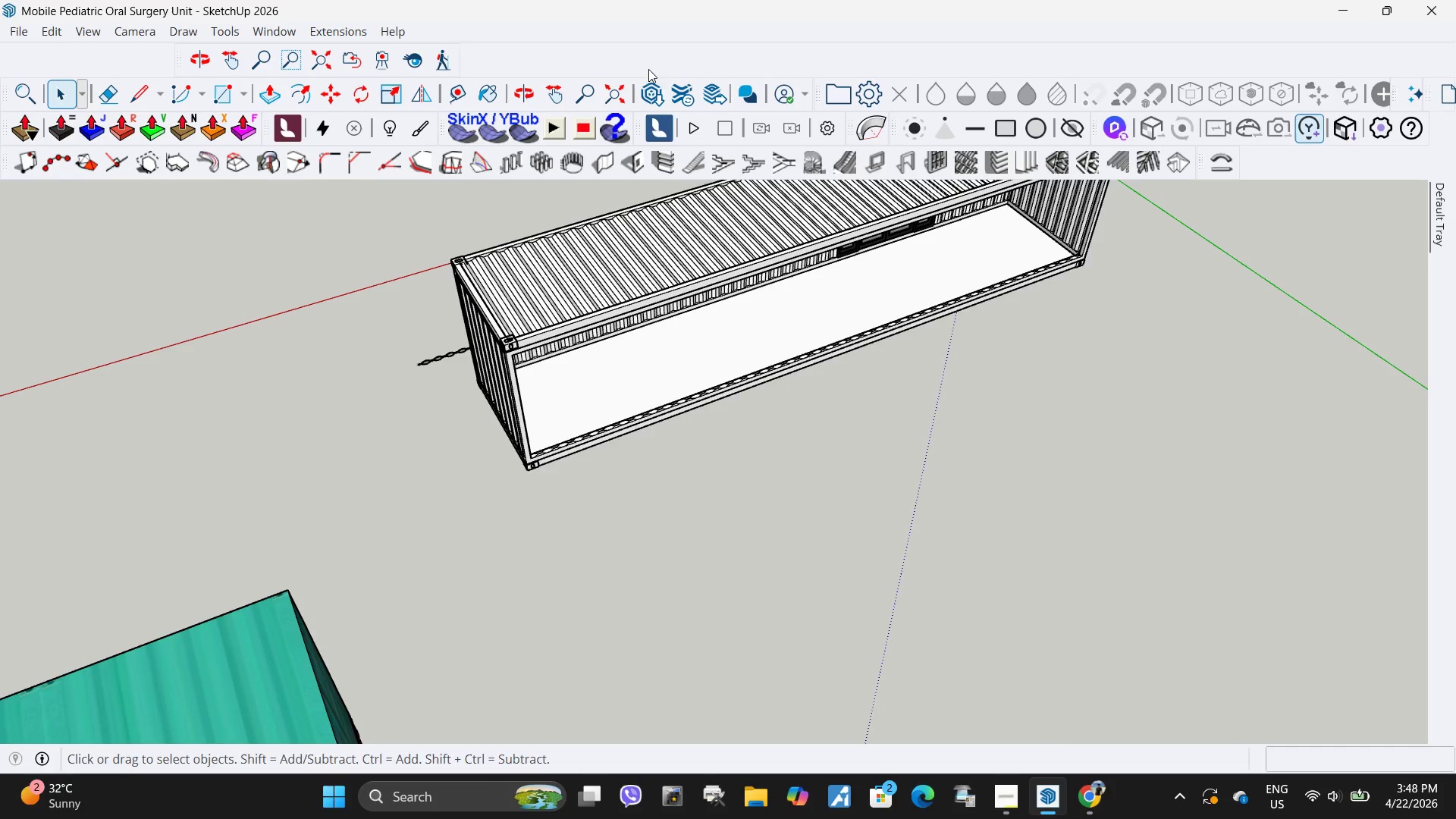 
left_click([649, 99])
 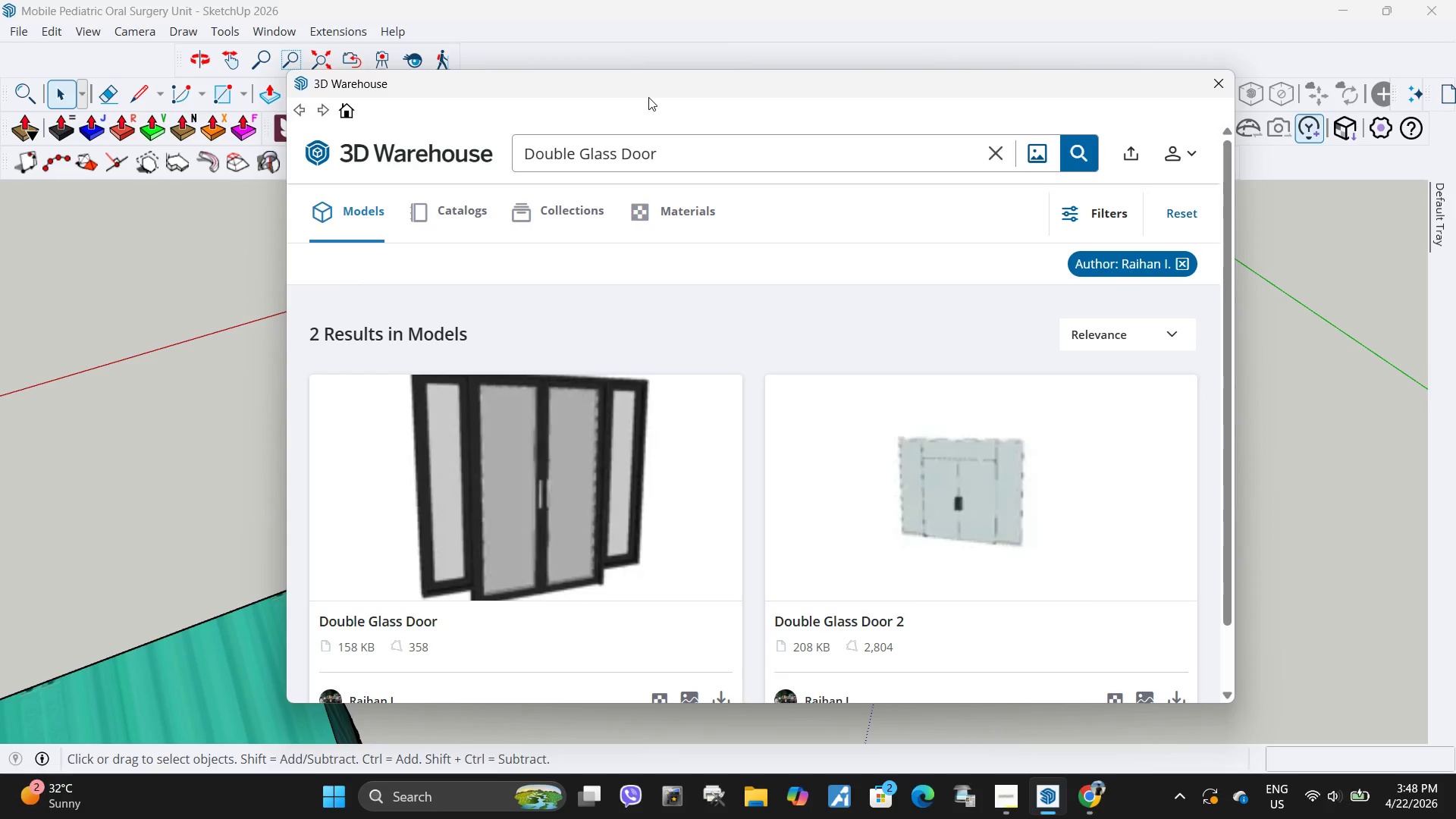 
wait(13.97)
 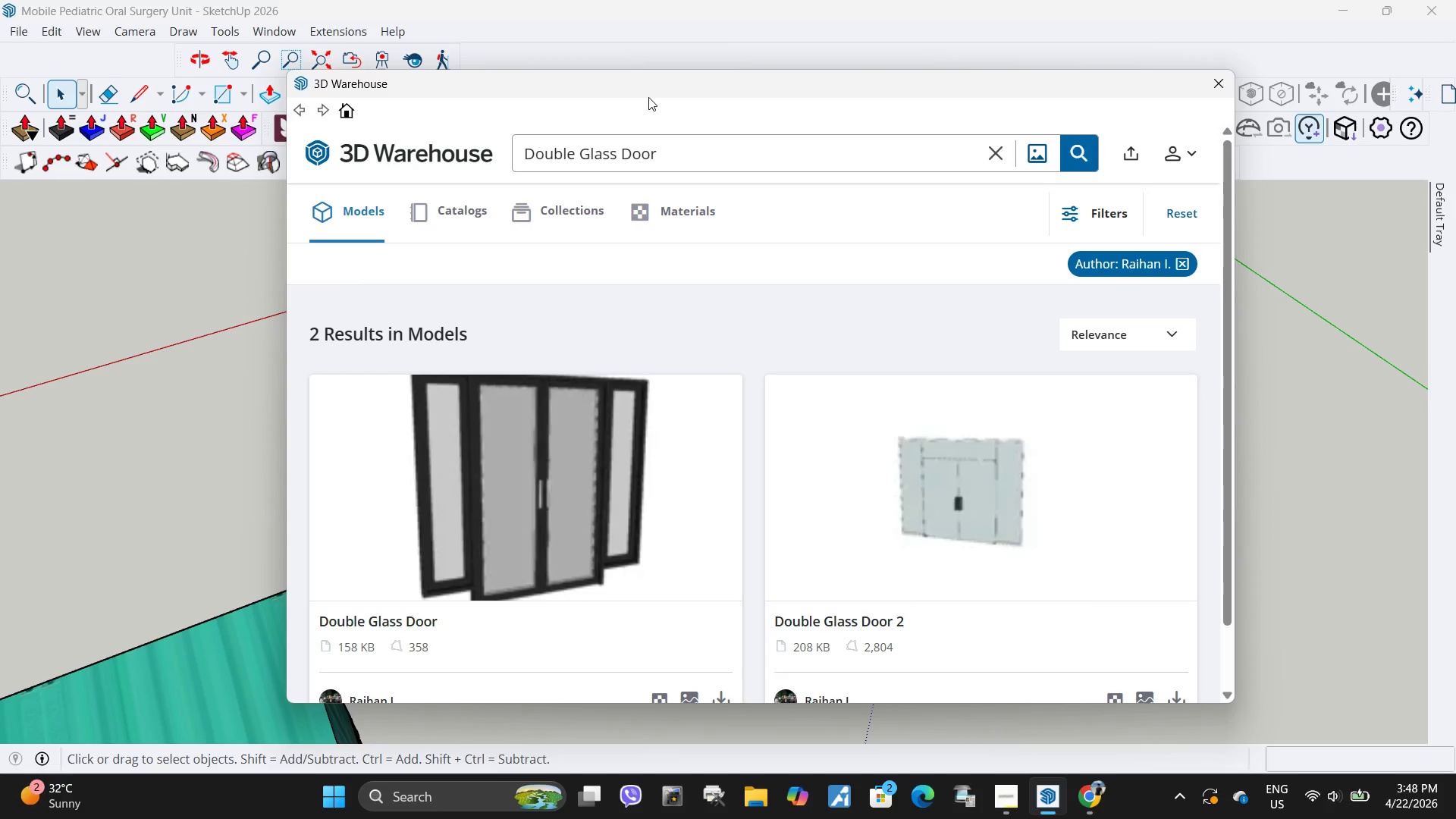 
left_click_drag(start_coordinate=[680, 158], to_coordinate=[457, 165])
 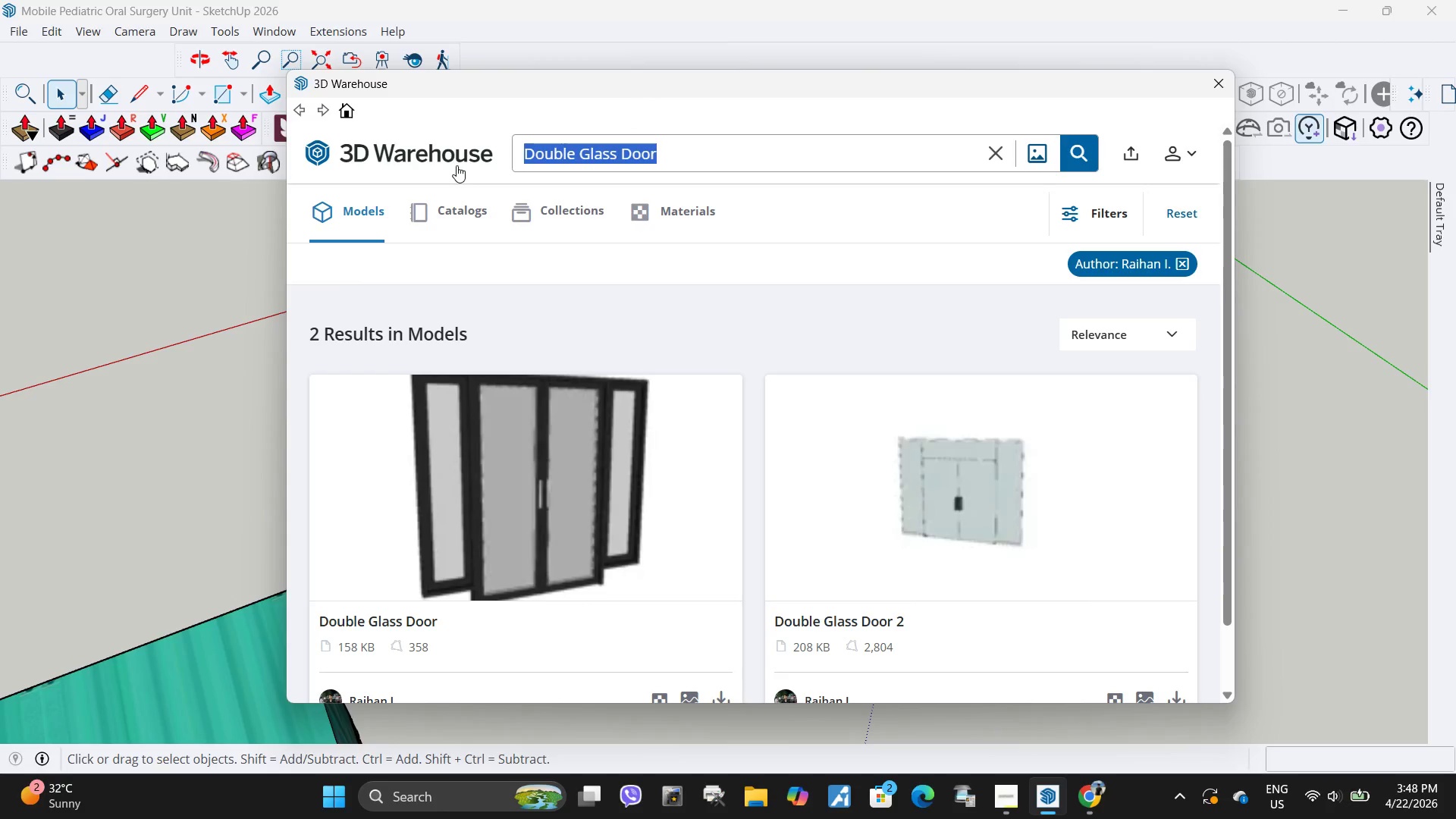 
key(Control+ControlLeft)
 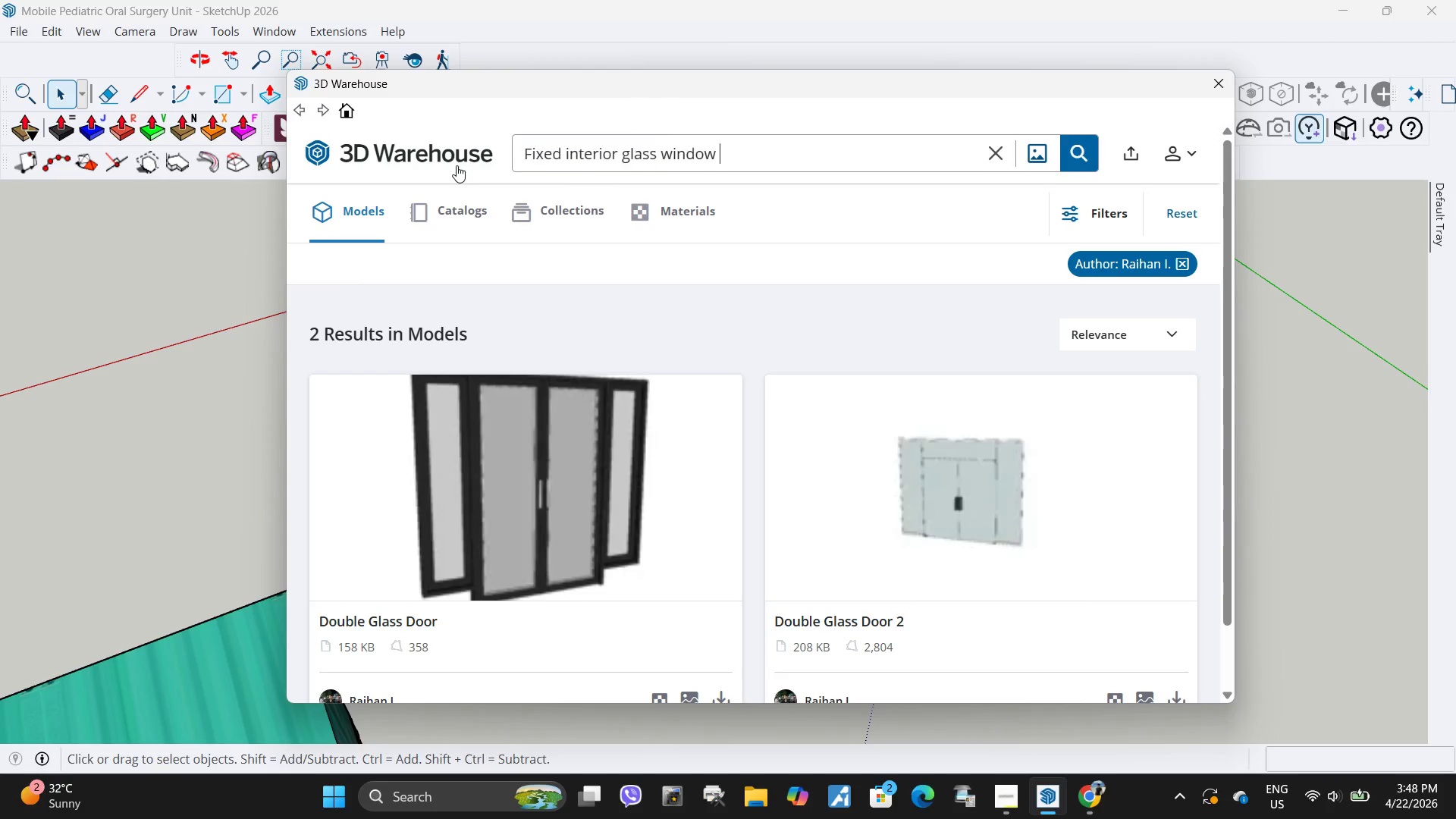 
key(Control+V)
 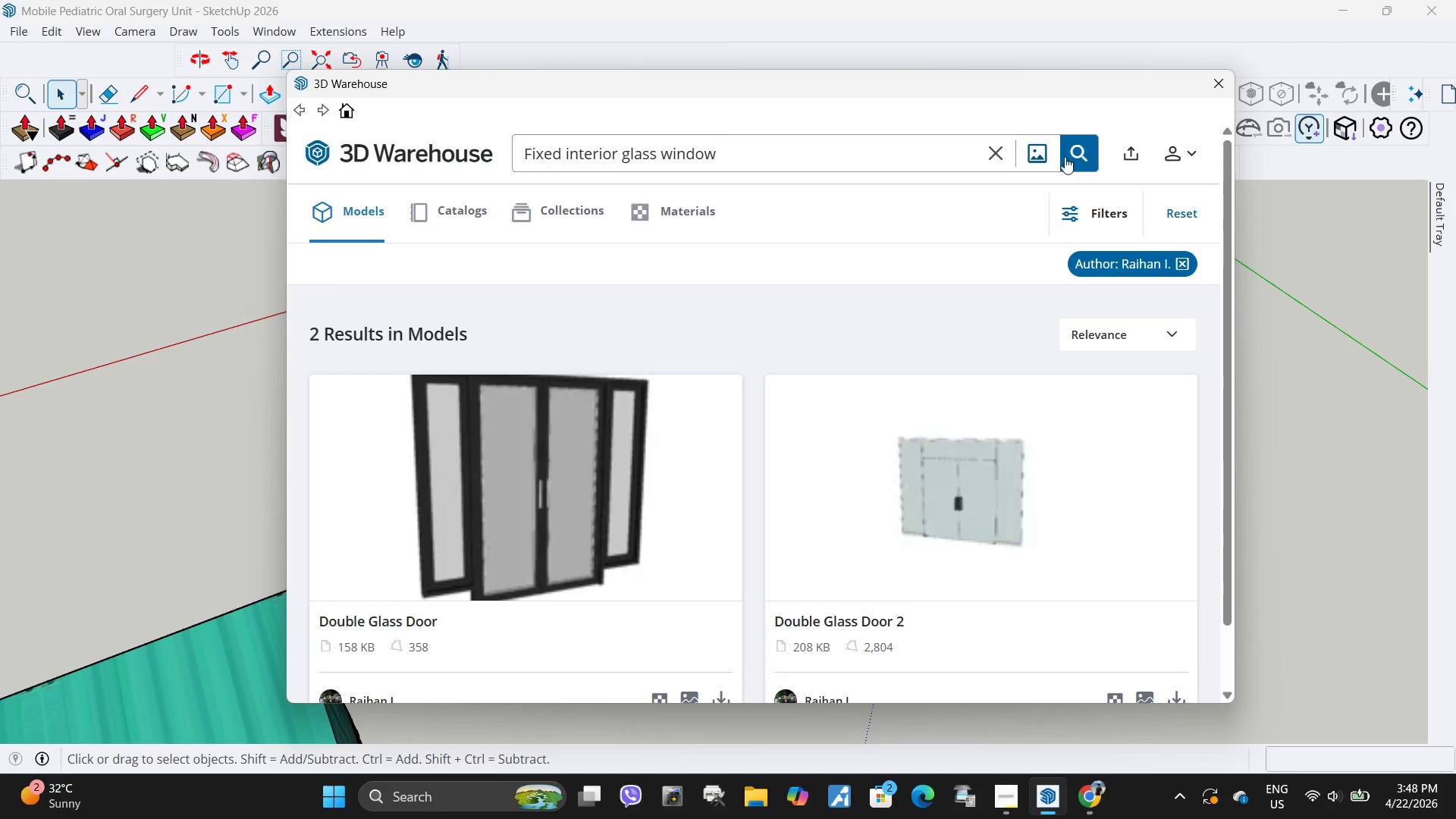 
left_click([1185, 265])
 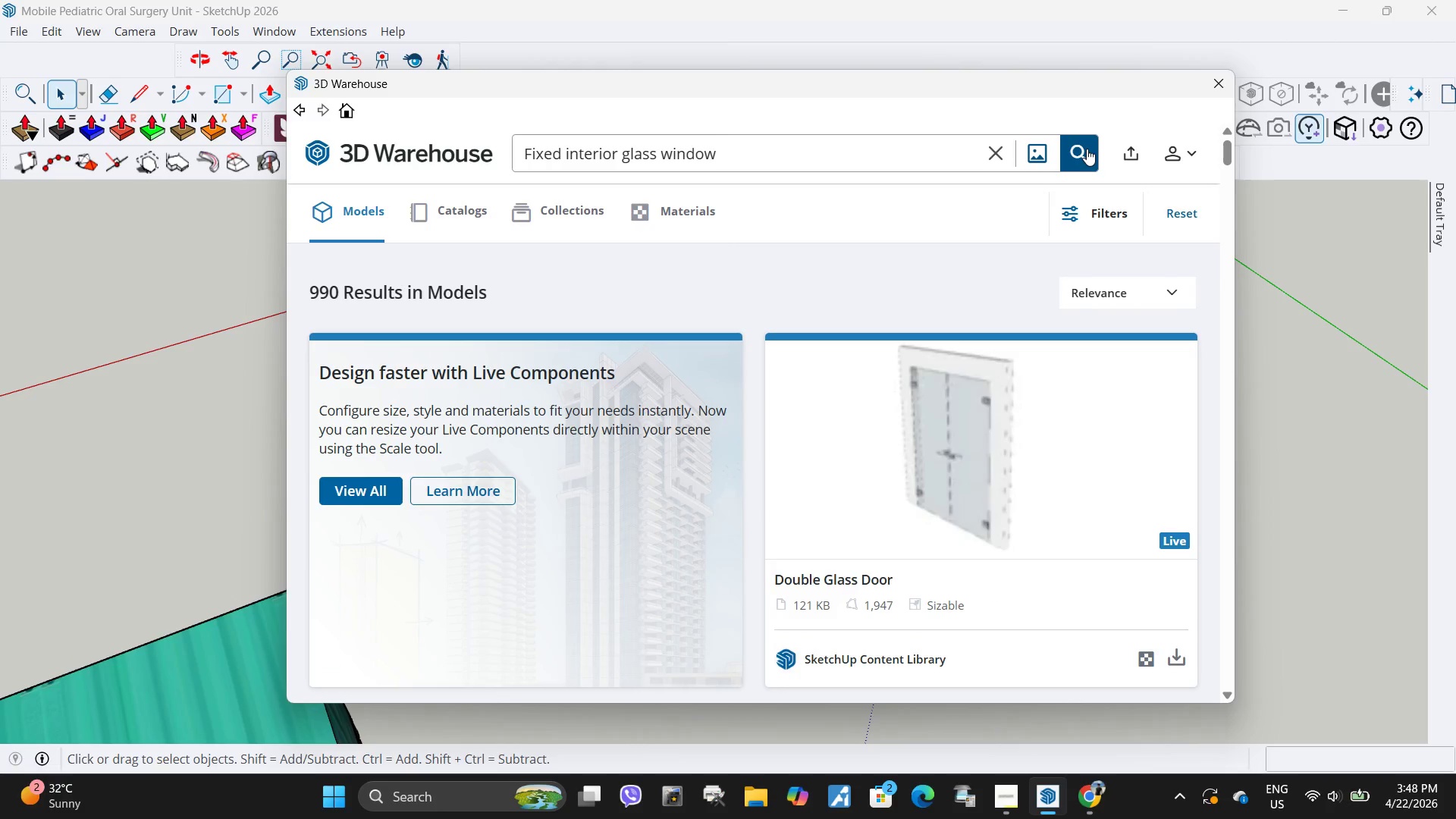 
left_click([1080, 149])
 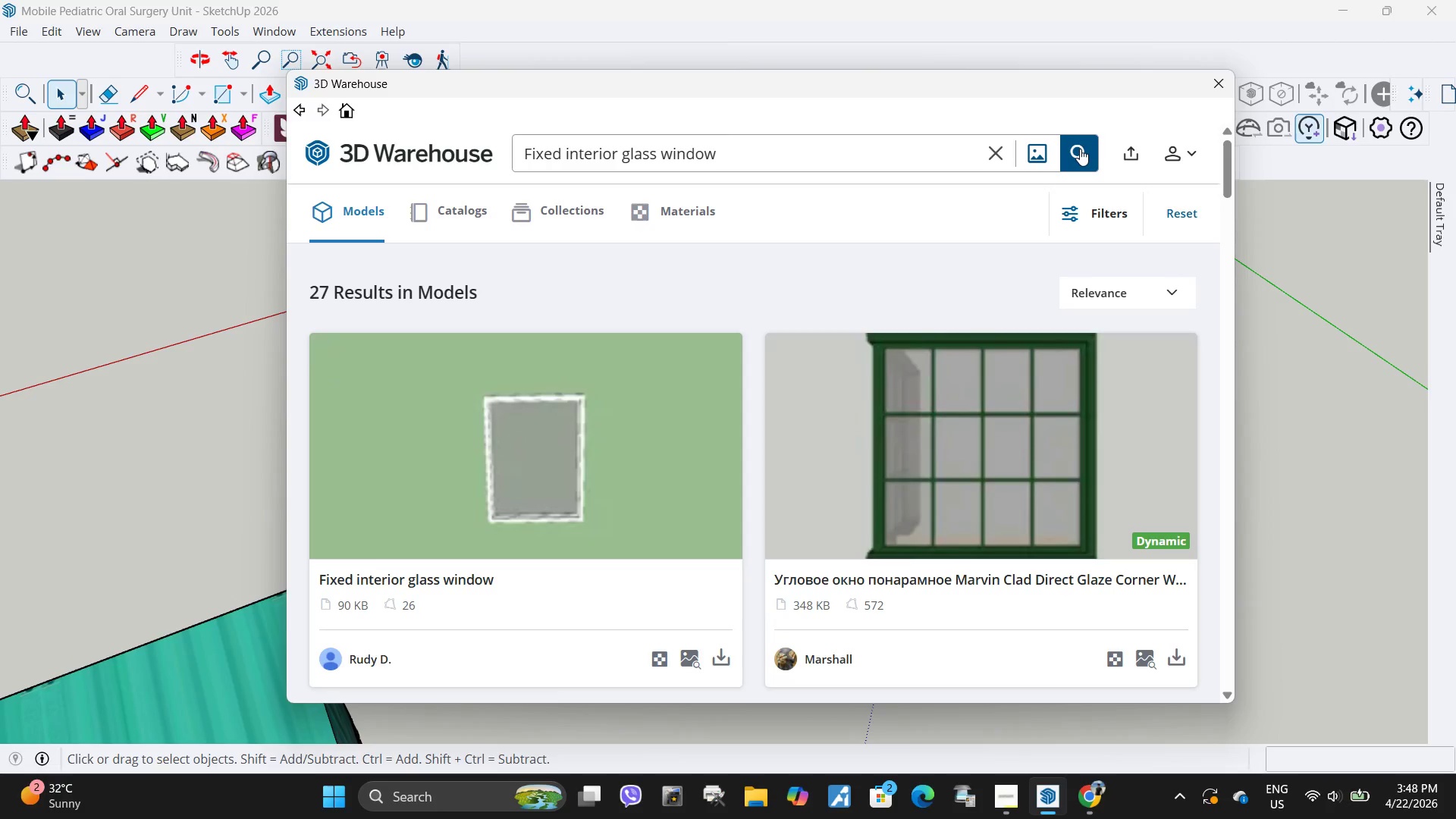 
wait(21.84)
 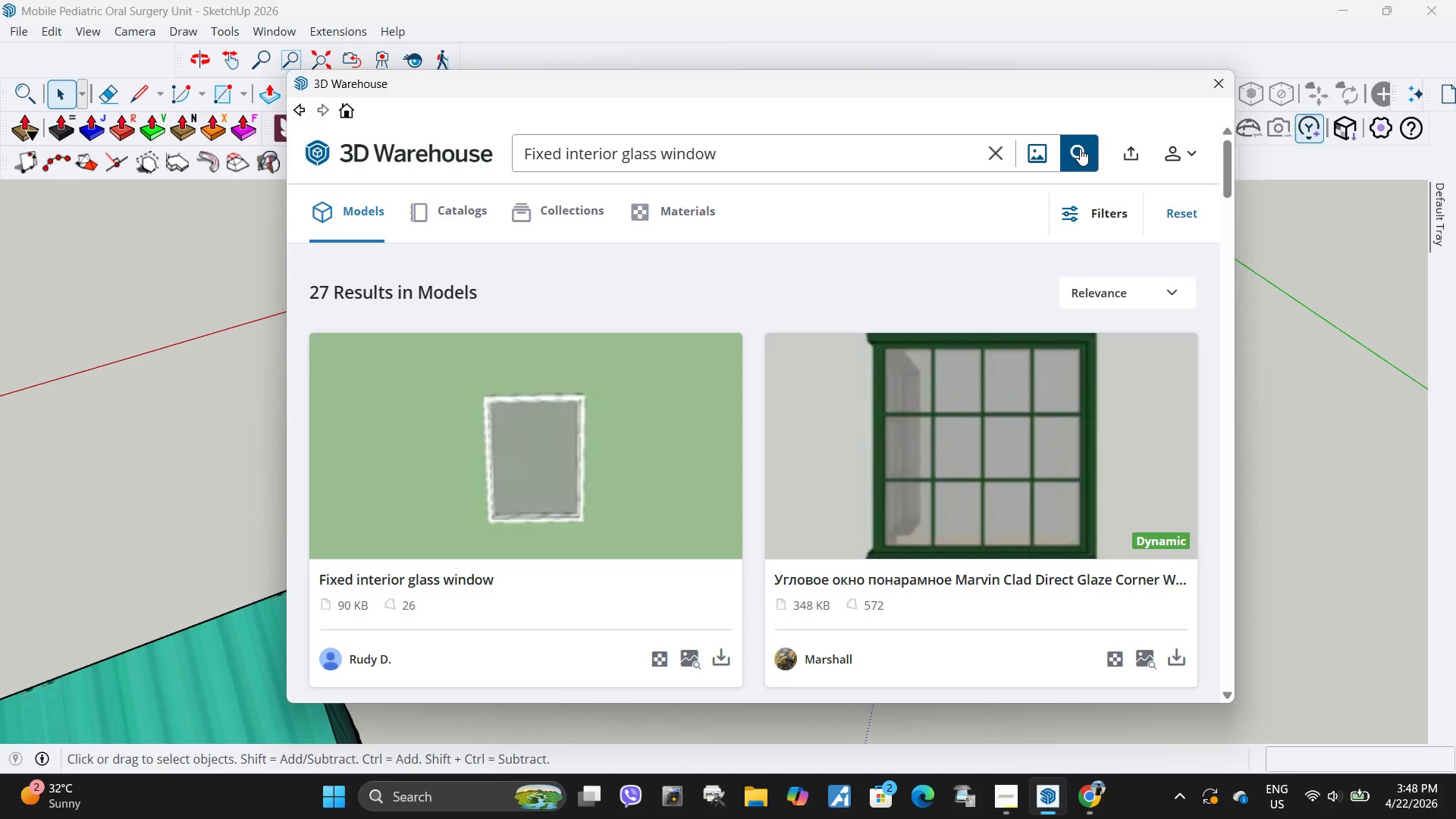 
left_click([719, 665])
 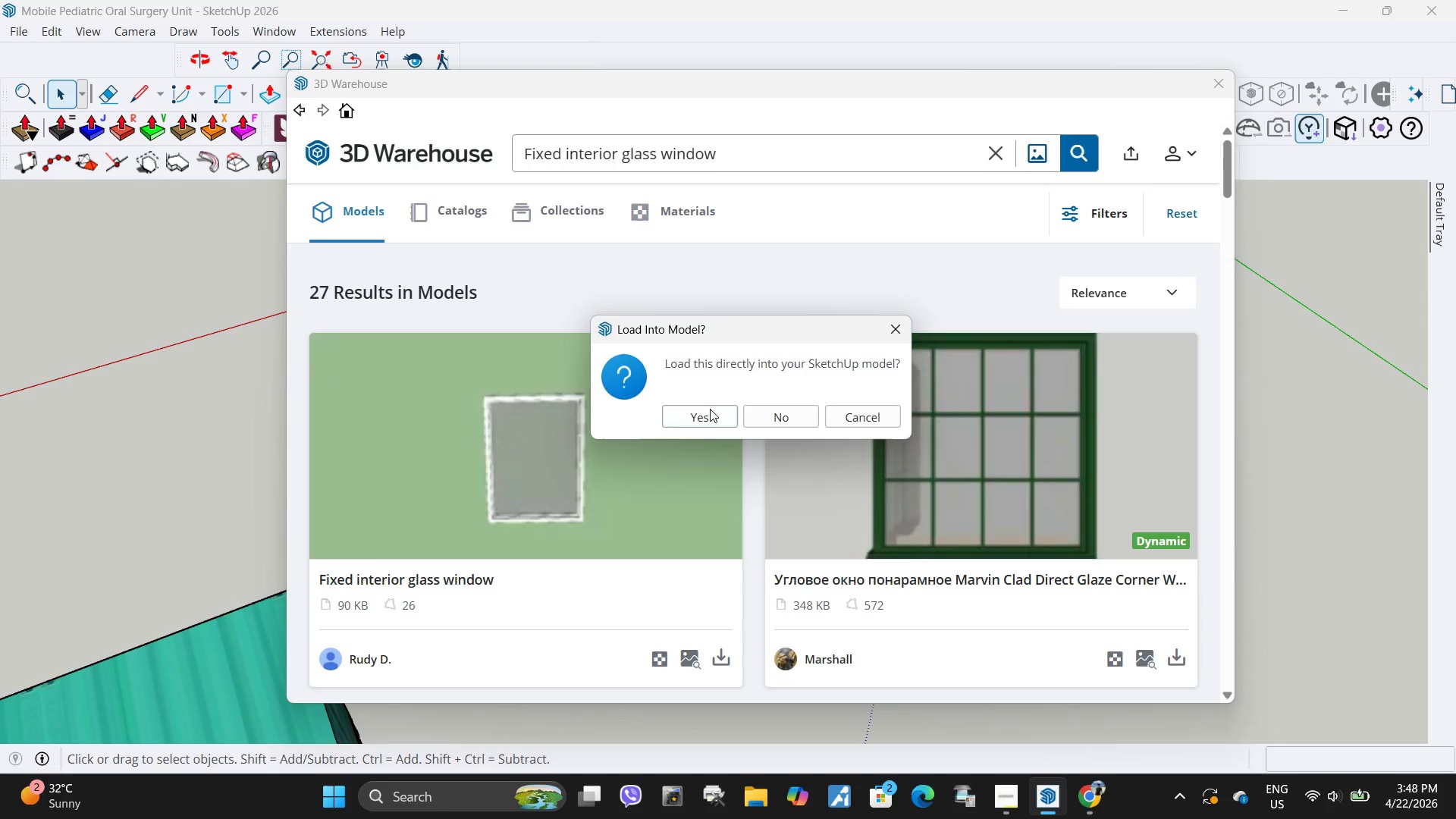 
left_click([708, 410])
 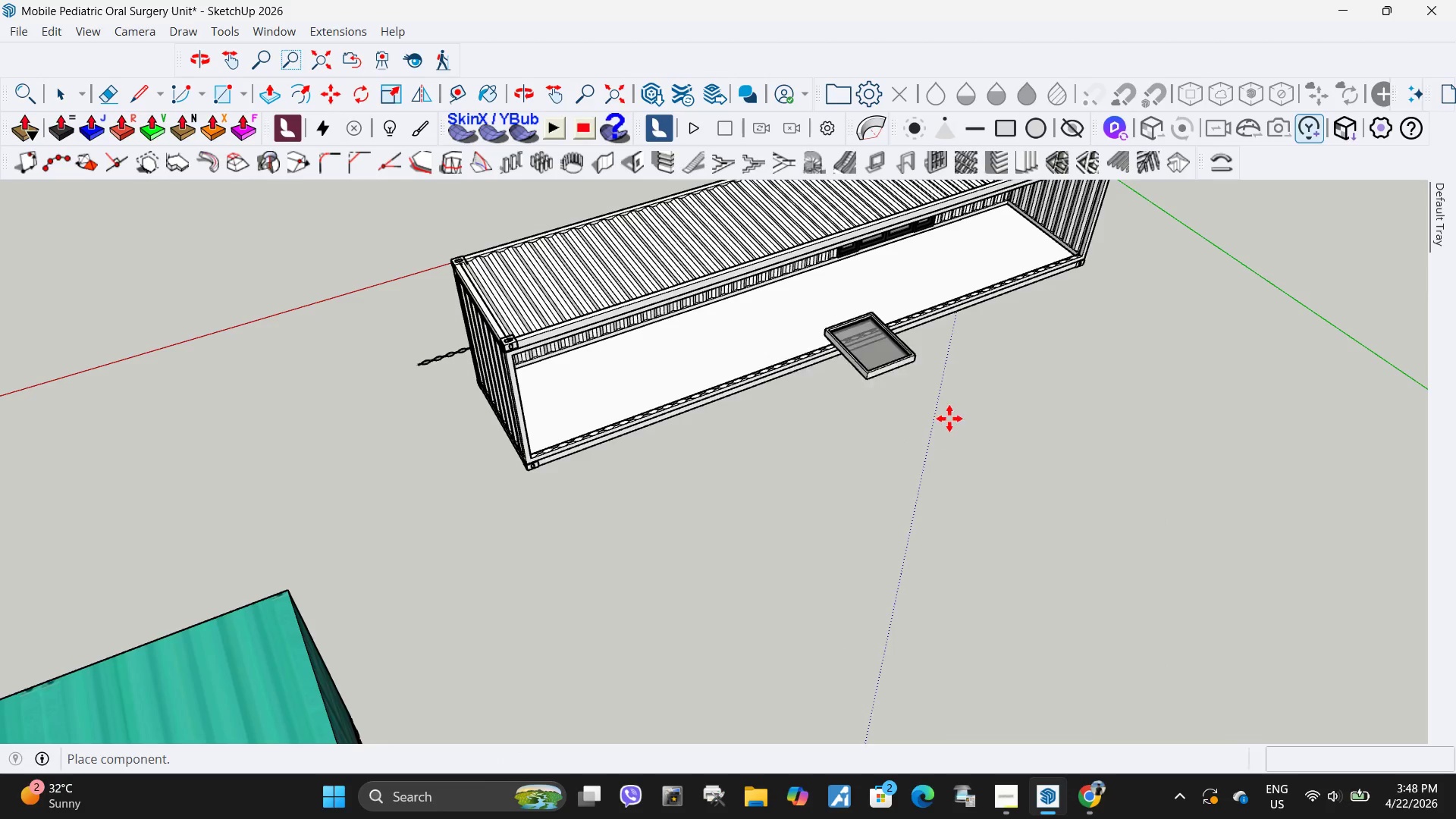 
scroll: coordinate [752, 526], scroll_direction: down, amount: 1.0
 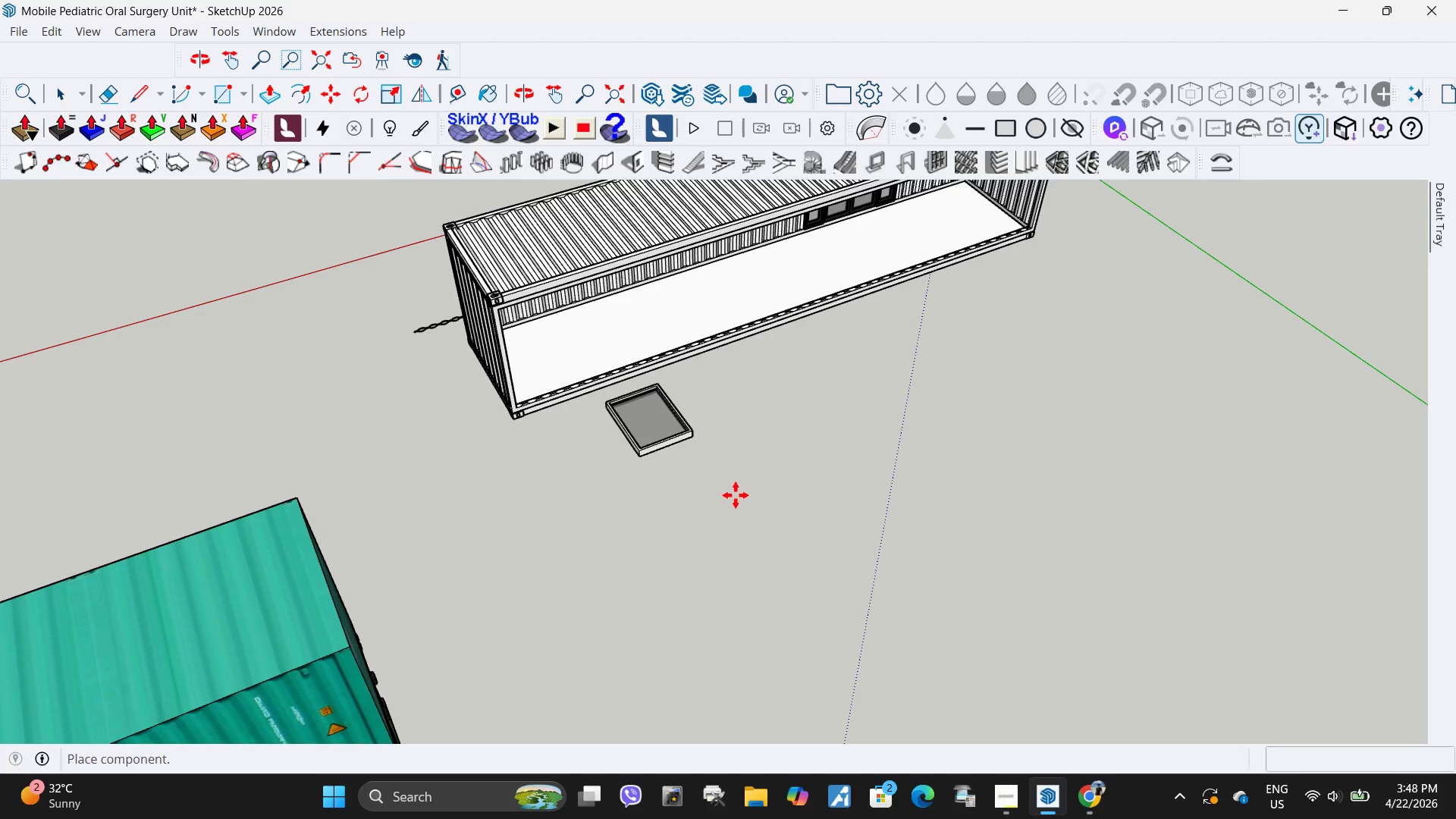 
left_click([697, 488])
 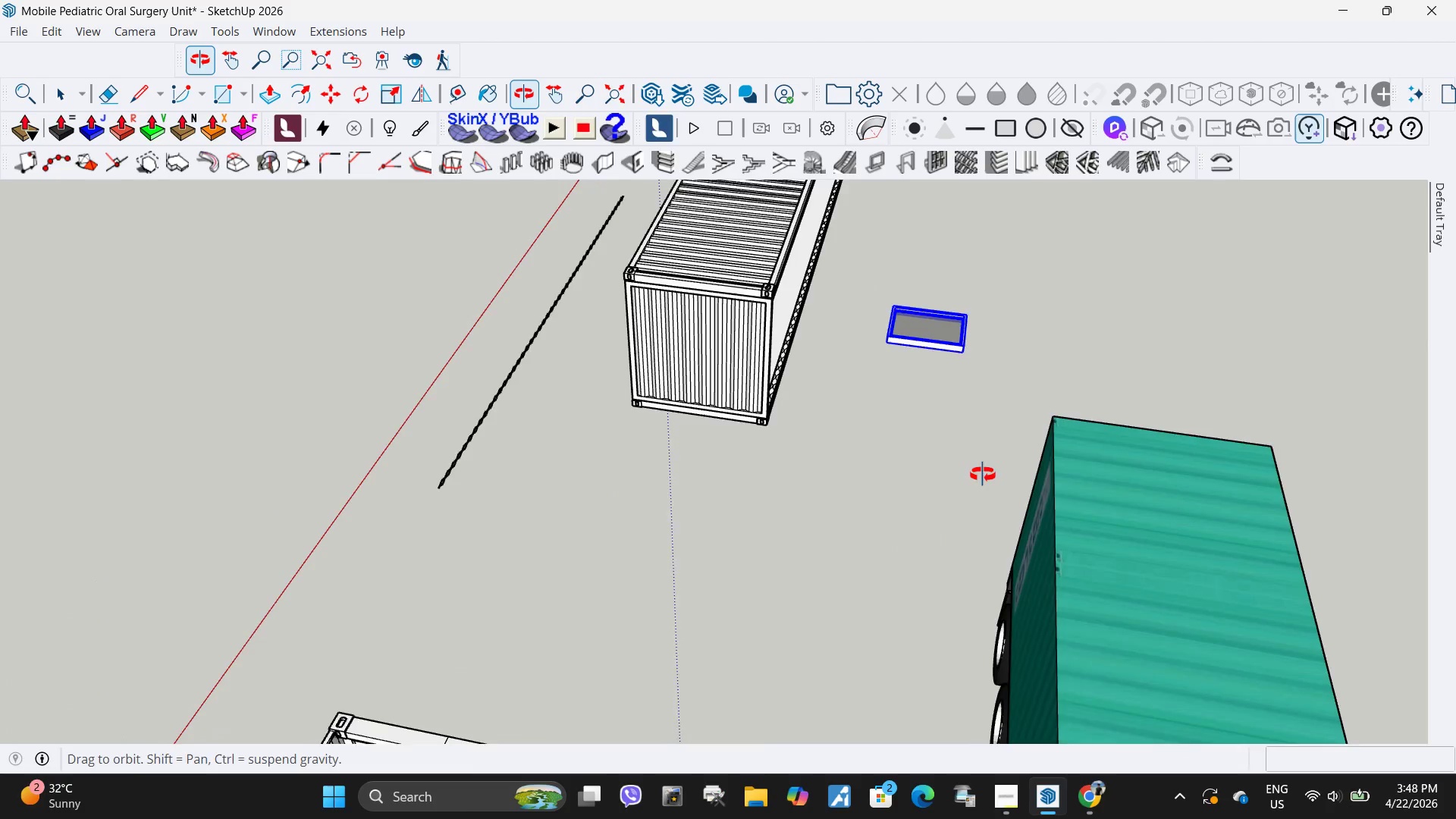 
scroll: coordinate [747, 326], scroll_direction: up, amount: 9.0
 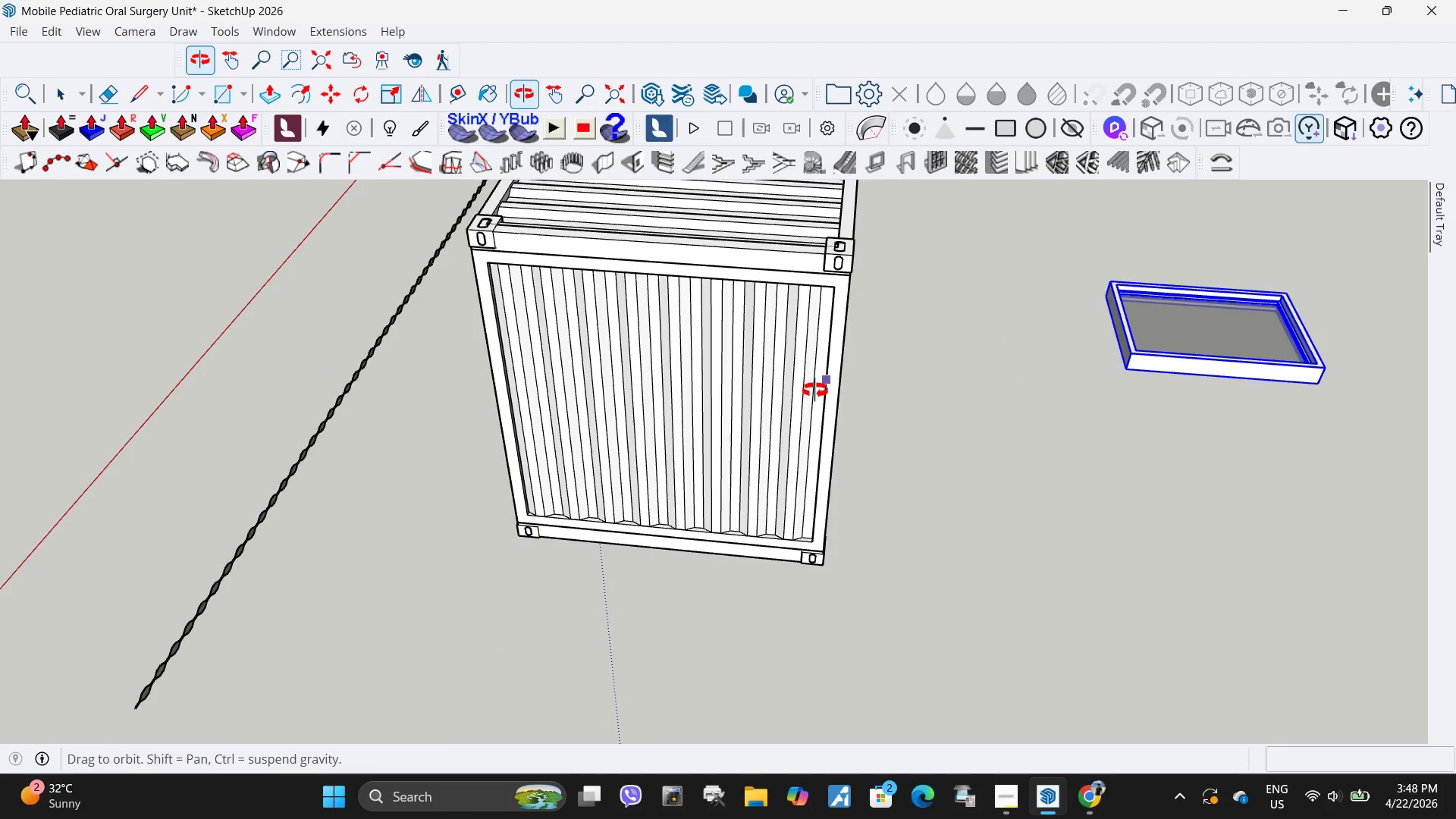 
key(Q)
 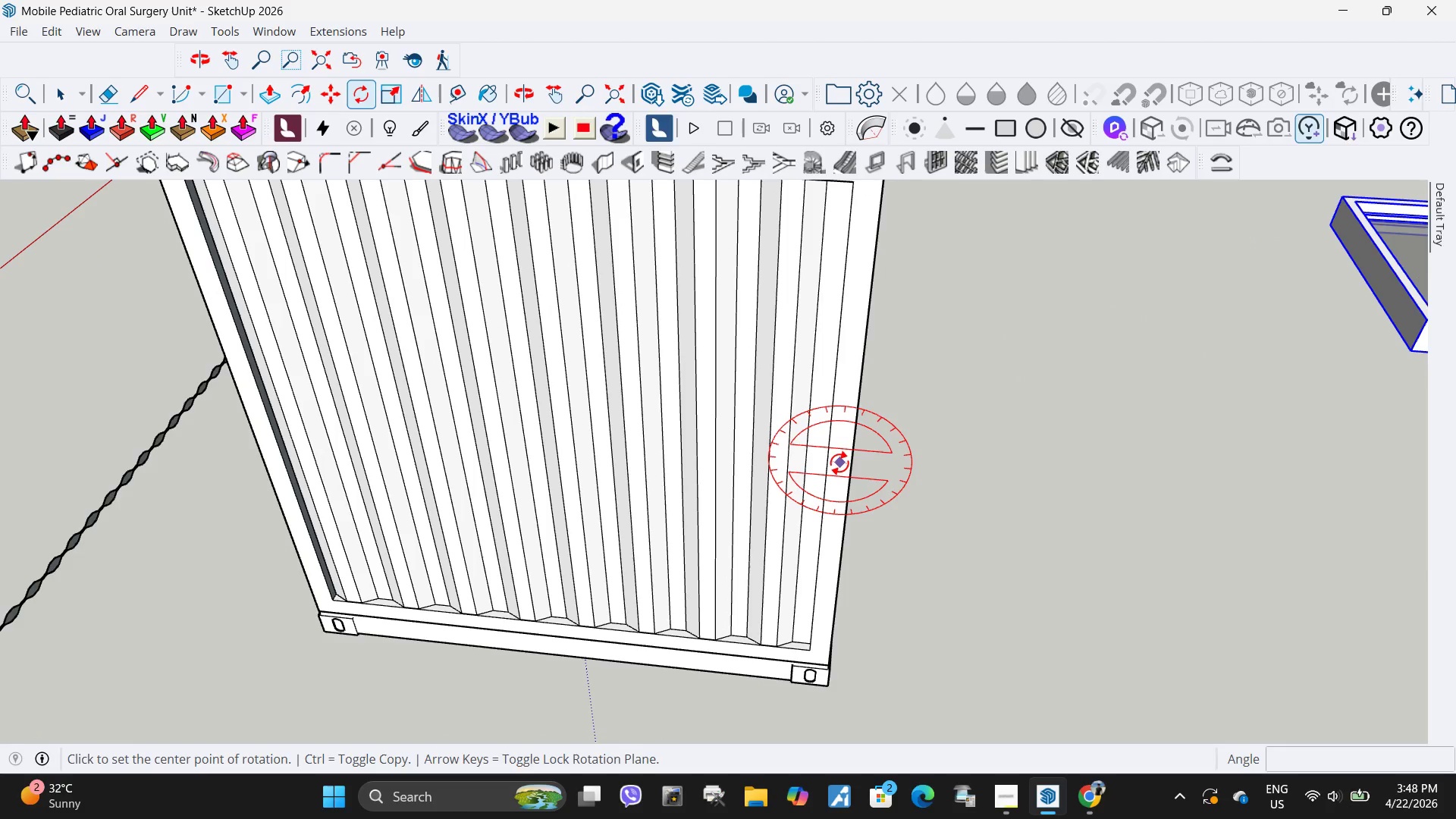 
scroll: coordinate [817, 385], scroll_direction: up, amount: 6.0
 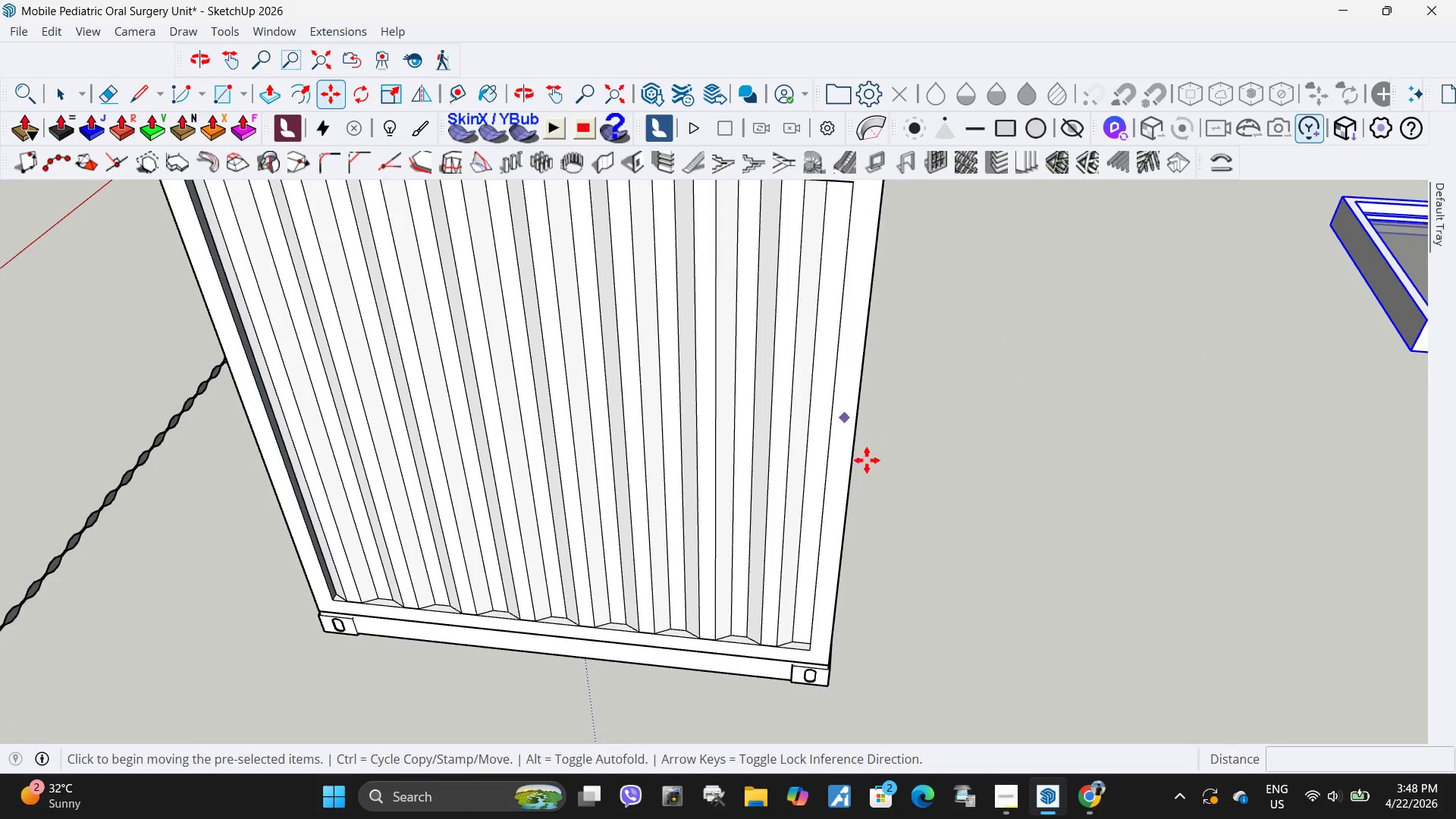 
left_click([839, 463])
 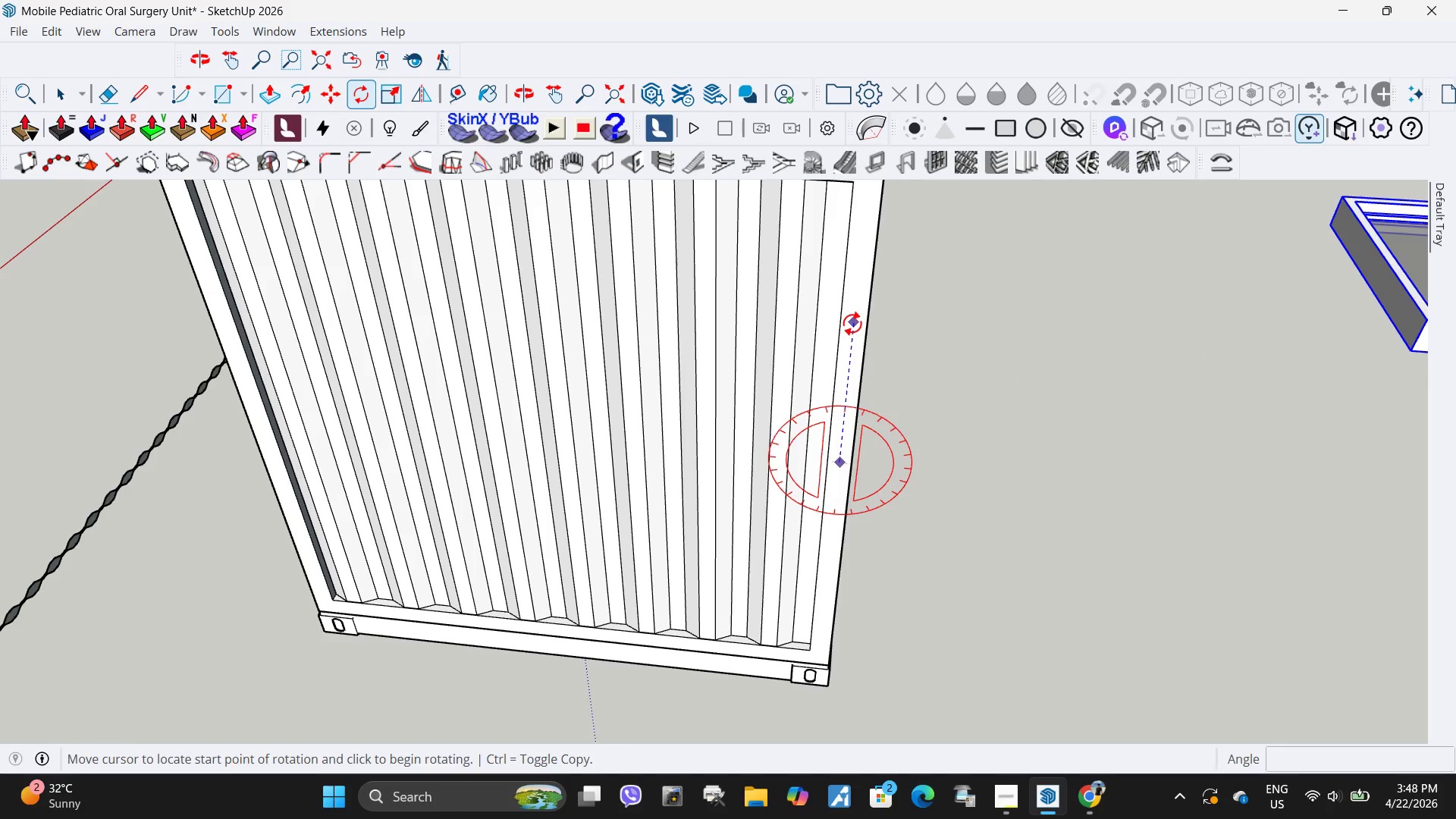 
left_click([852, 323])
 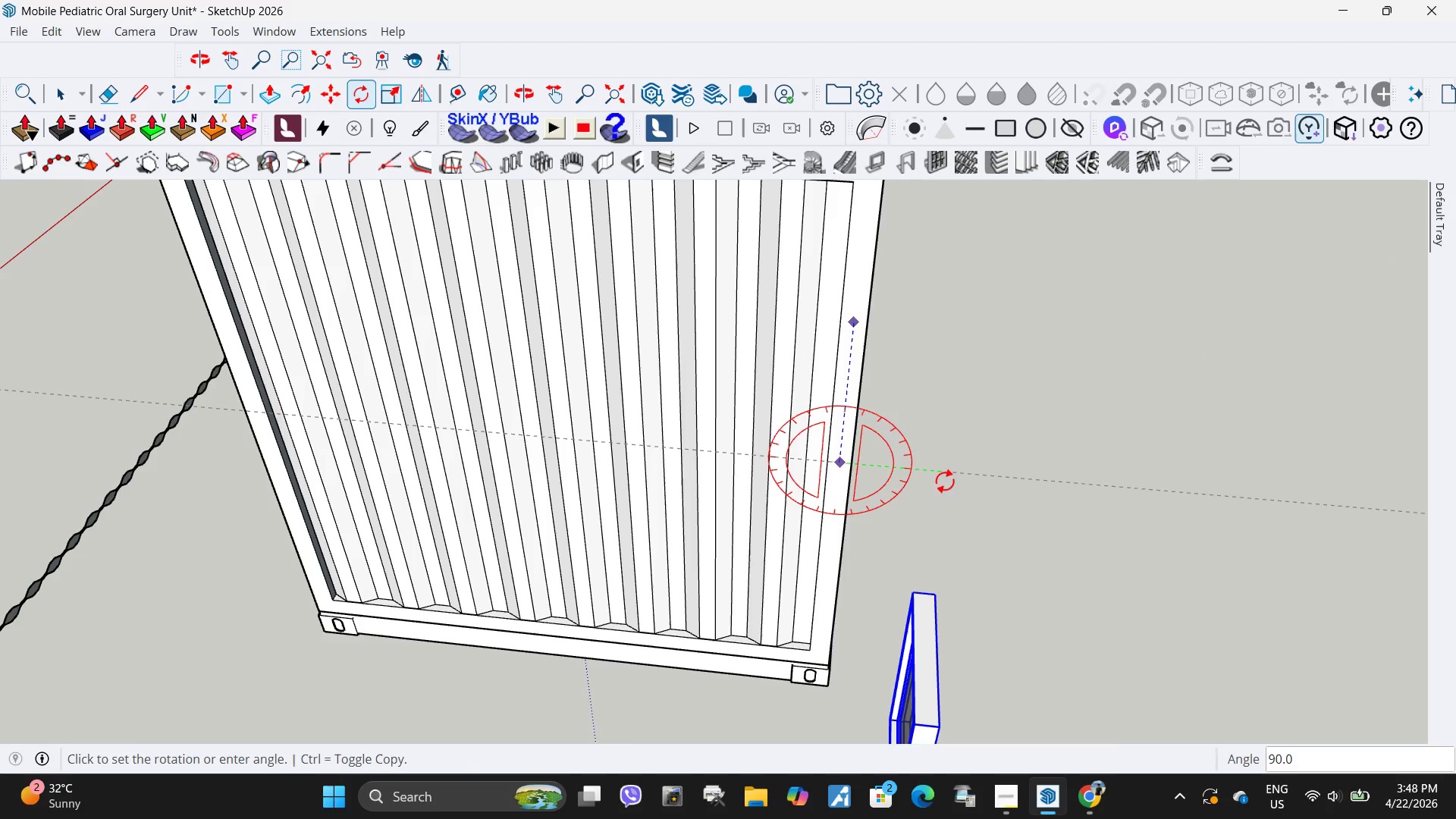 
left_click([950, 472])
 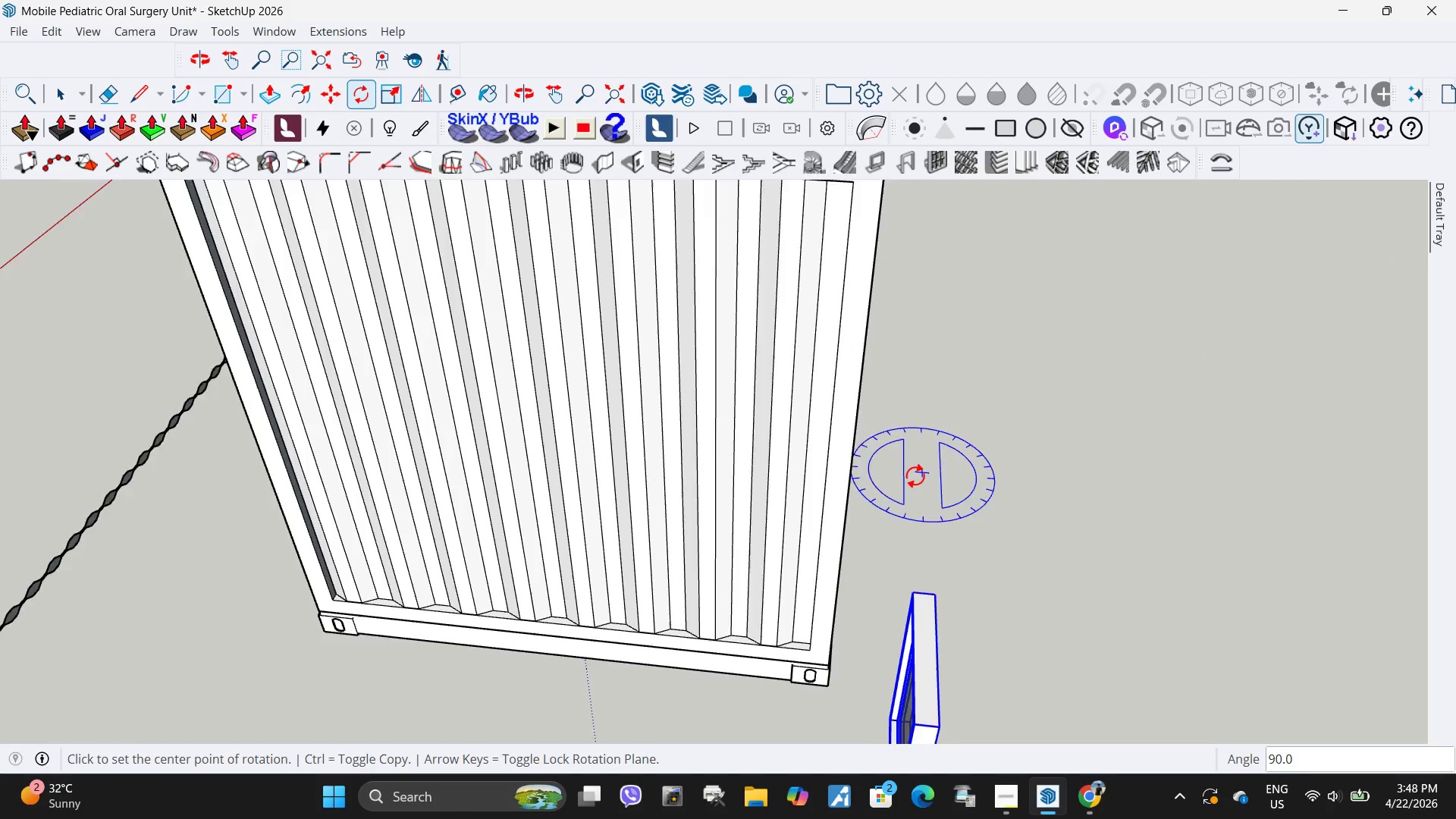 
scroll: coordinate [915, 475], scroll_direction: down, amount: 2.0
 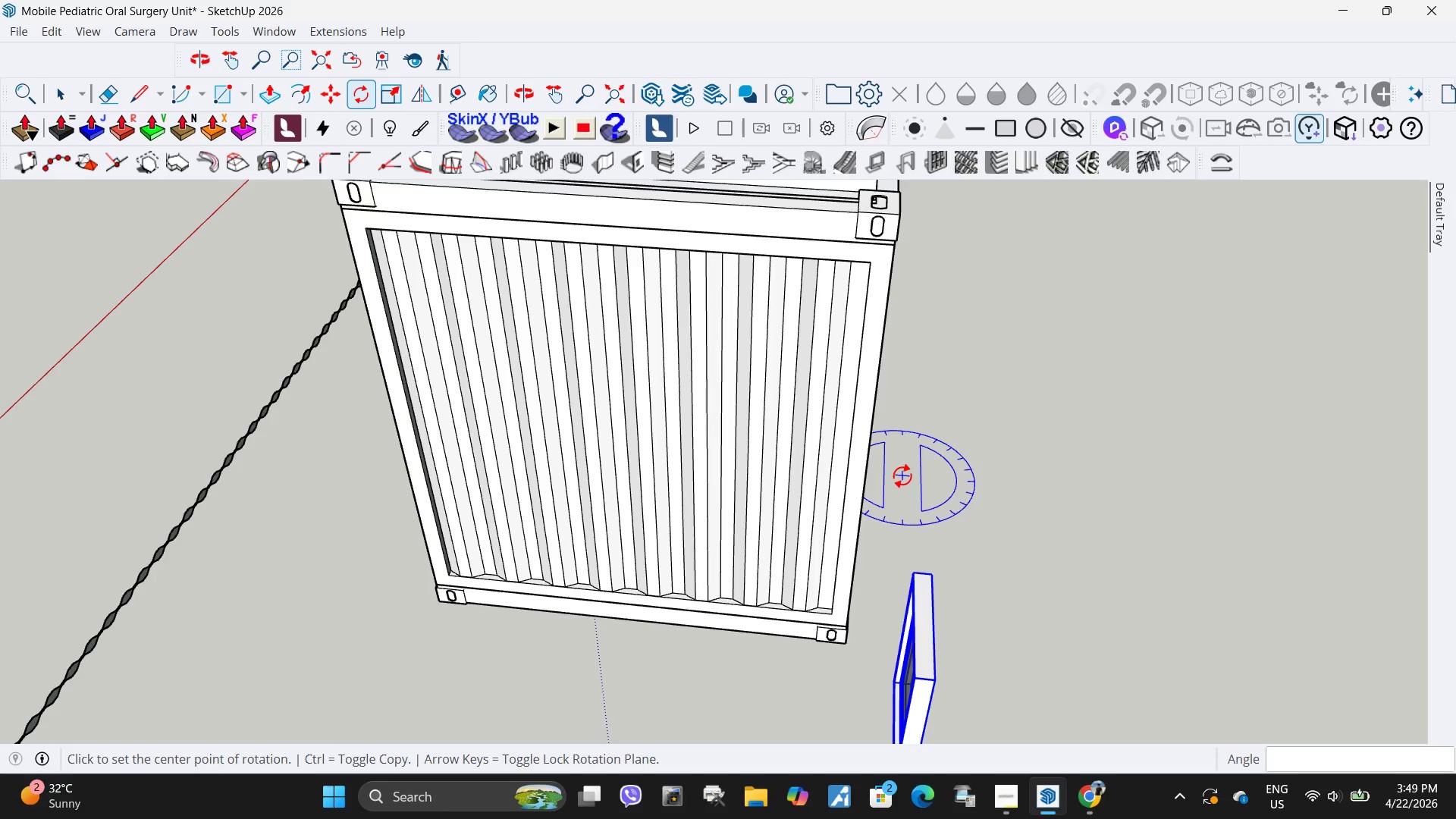 
wait(23.84)
 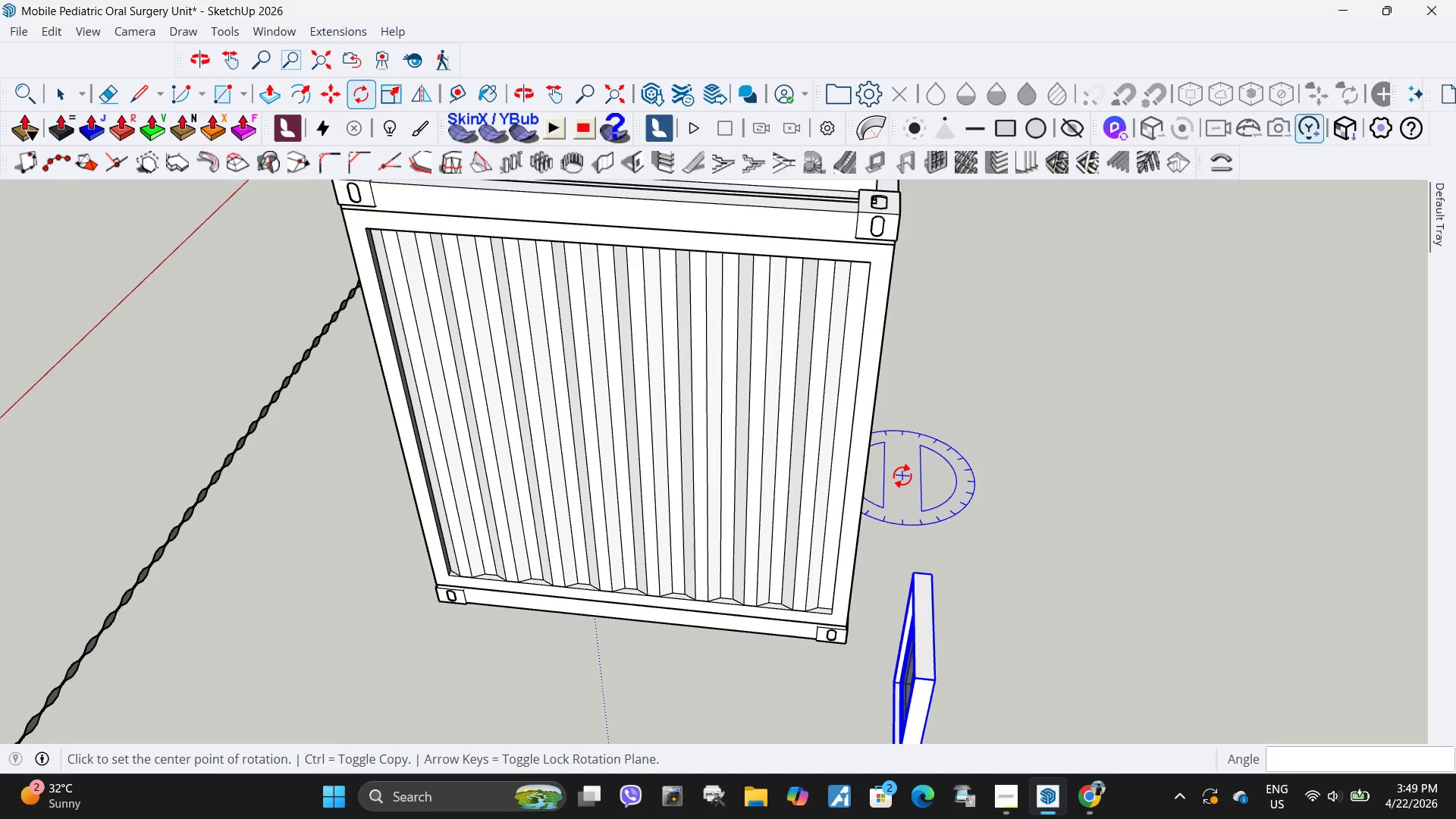 
scroll: coordinate [805, 583], scroll_direction: down, amount: 4.0
 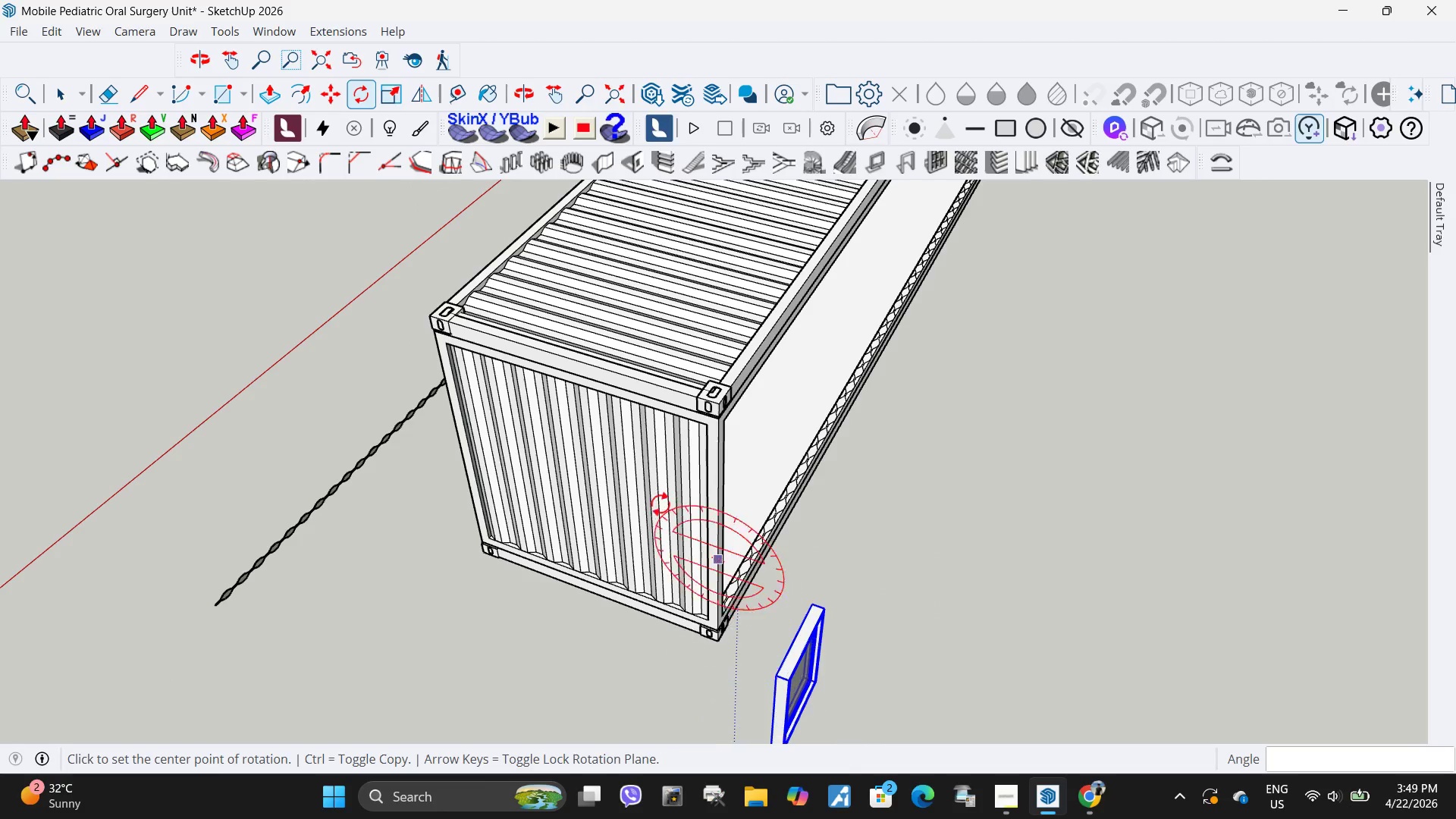 
key(M)
 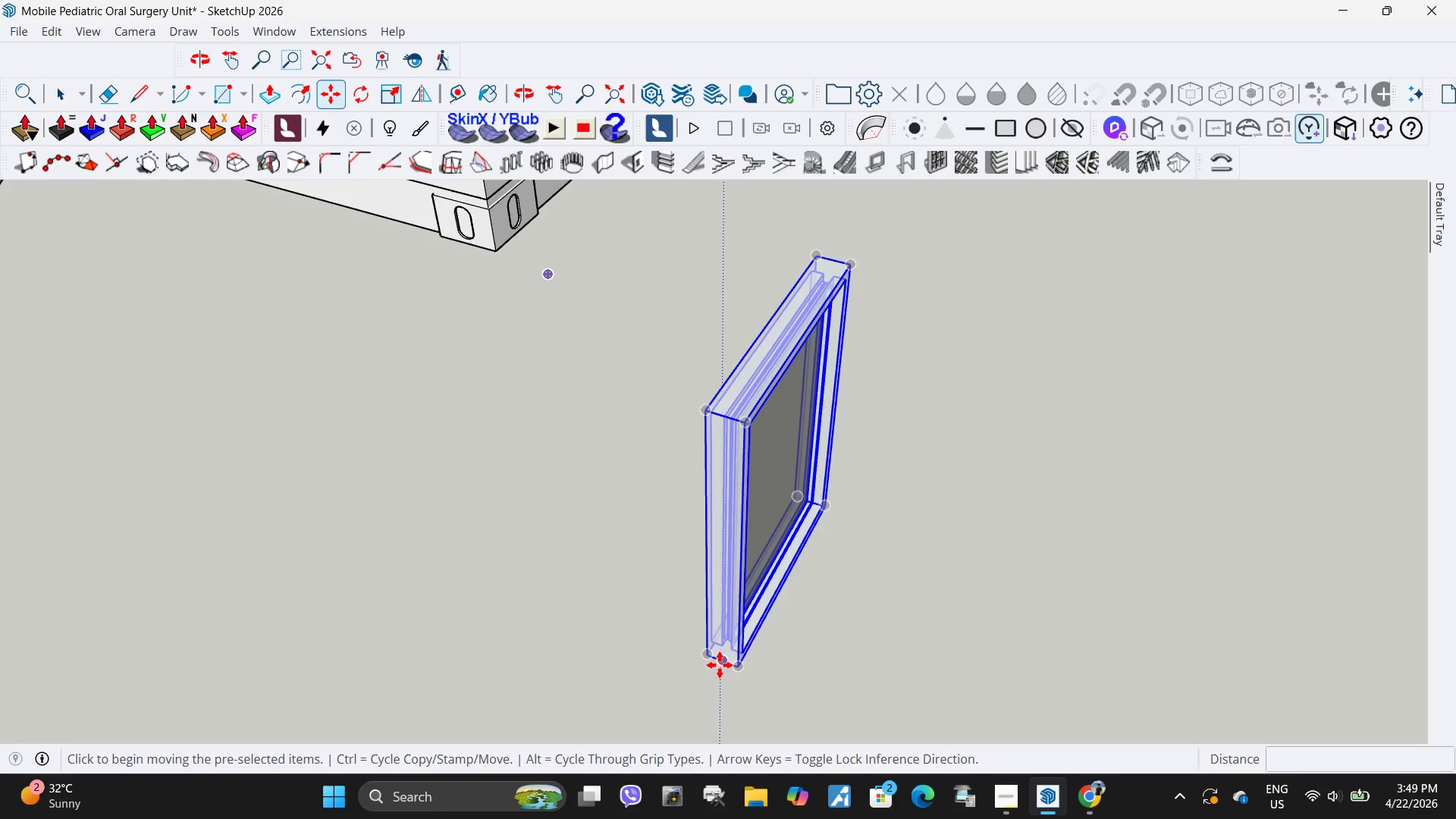 
scroll: coordinate [745, 698], scroll_direction: up, amount: 15.0
 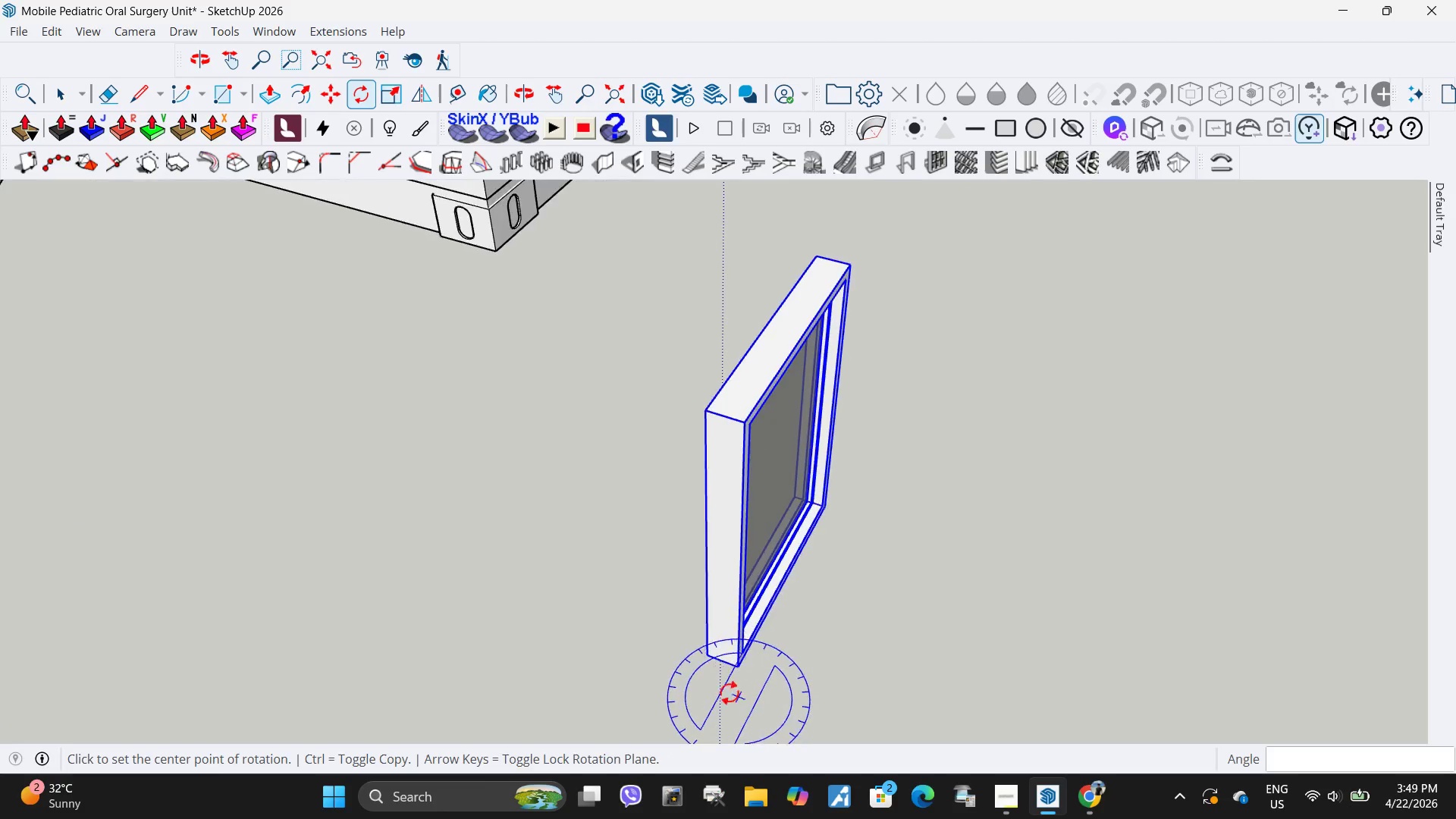 
scroll: coordinate [676, 621], scroll_direction: down, amount: 11.0
 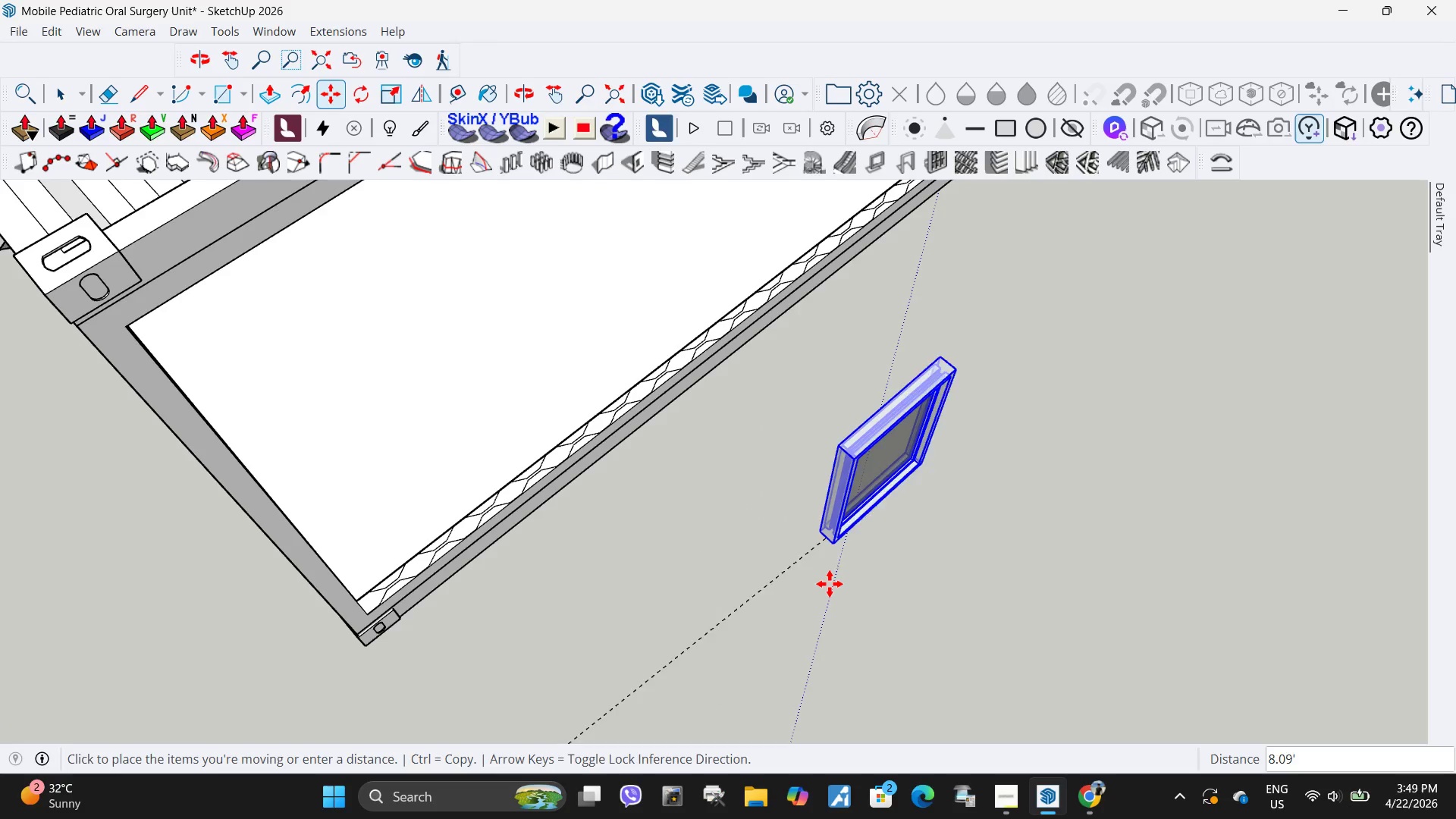 
left_click([830, 584])
 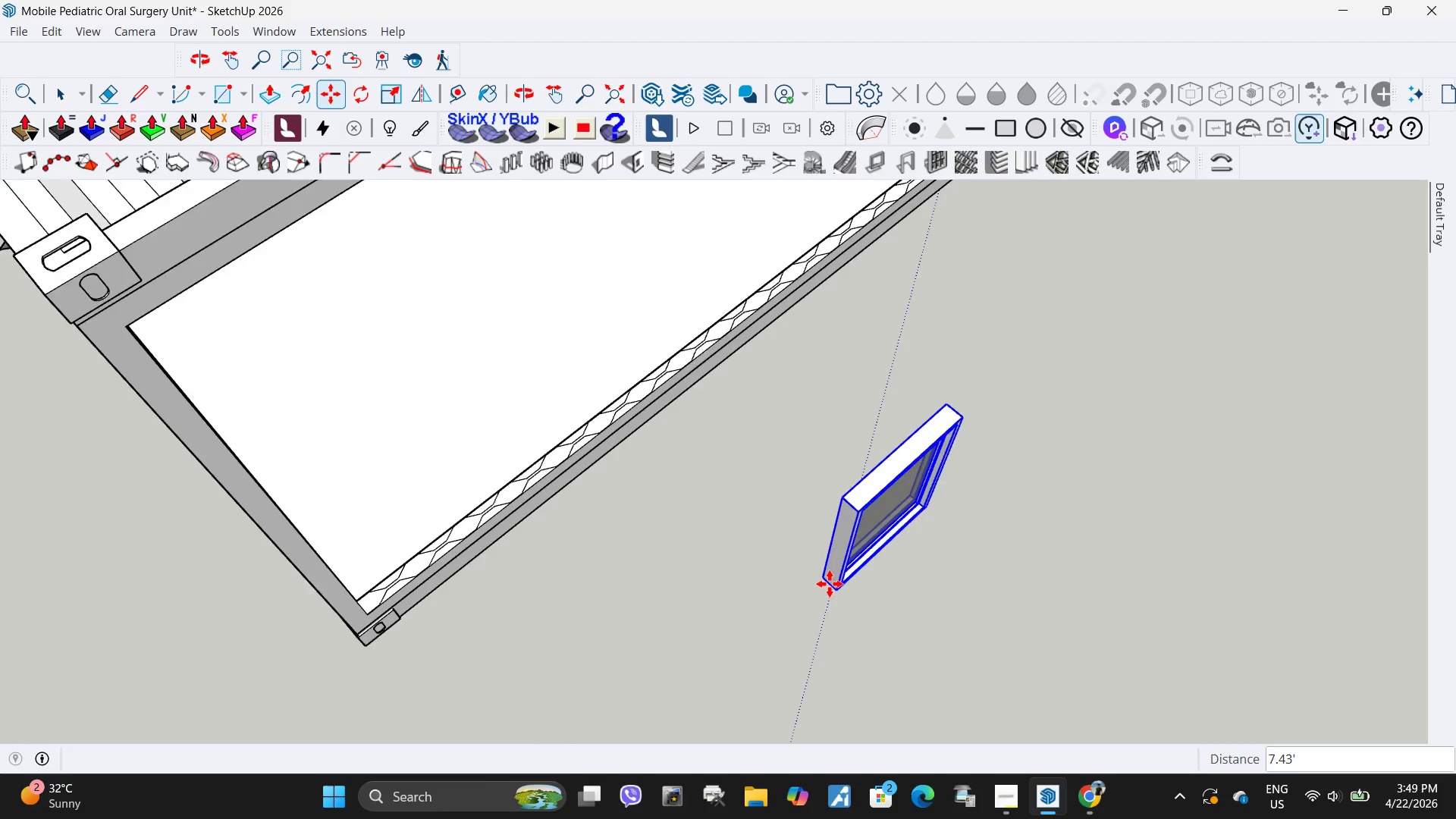 
key(Space)
 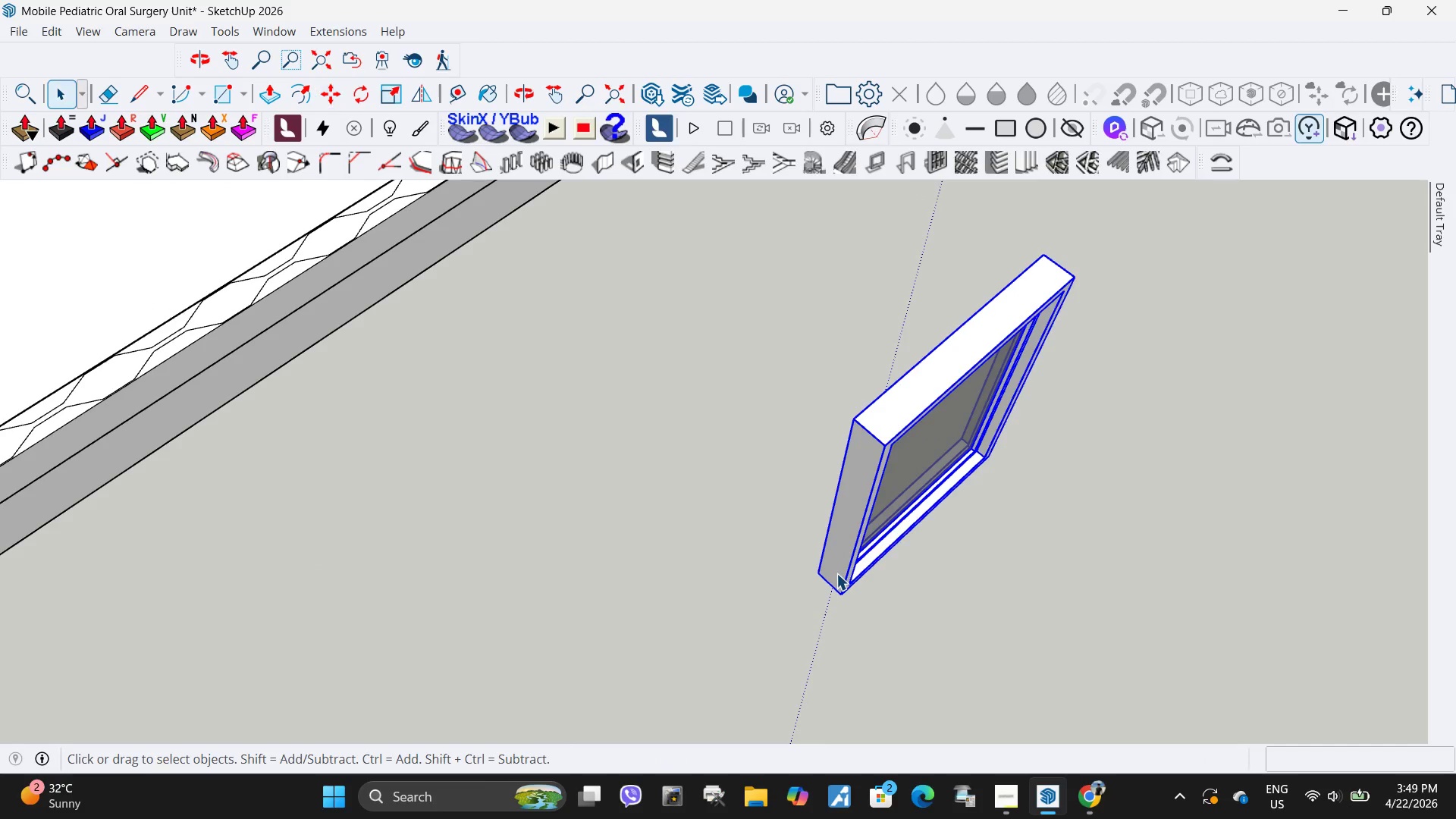 
left_click([836, 573])
 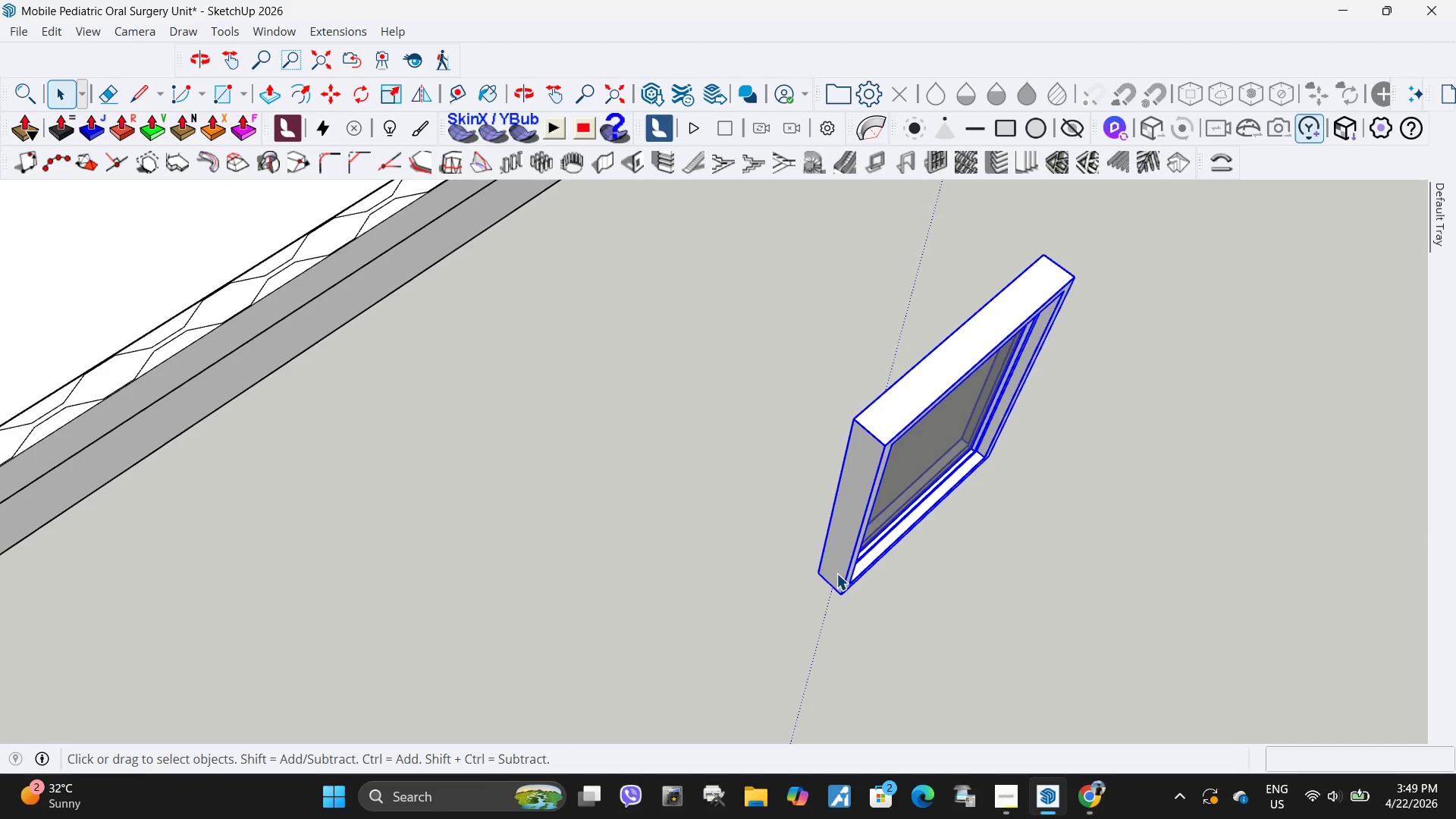 
scroll: coordinate [830, 584], scroll_direction: up, amount: 5.0
 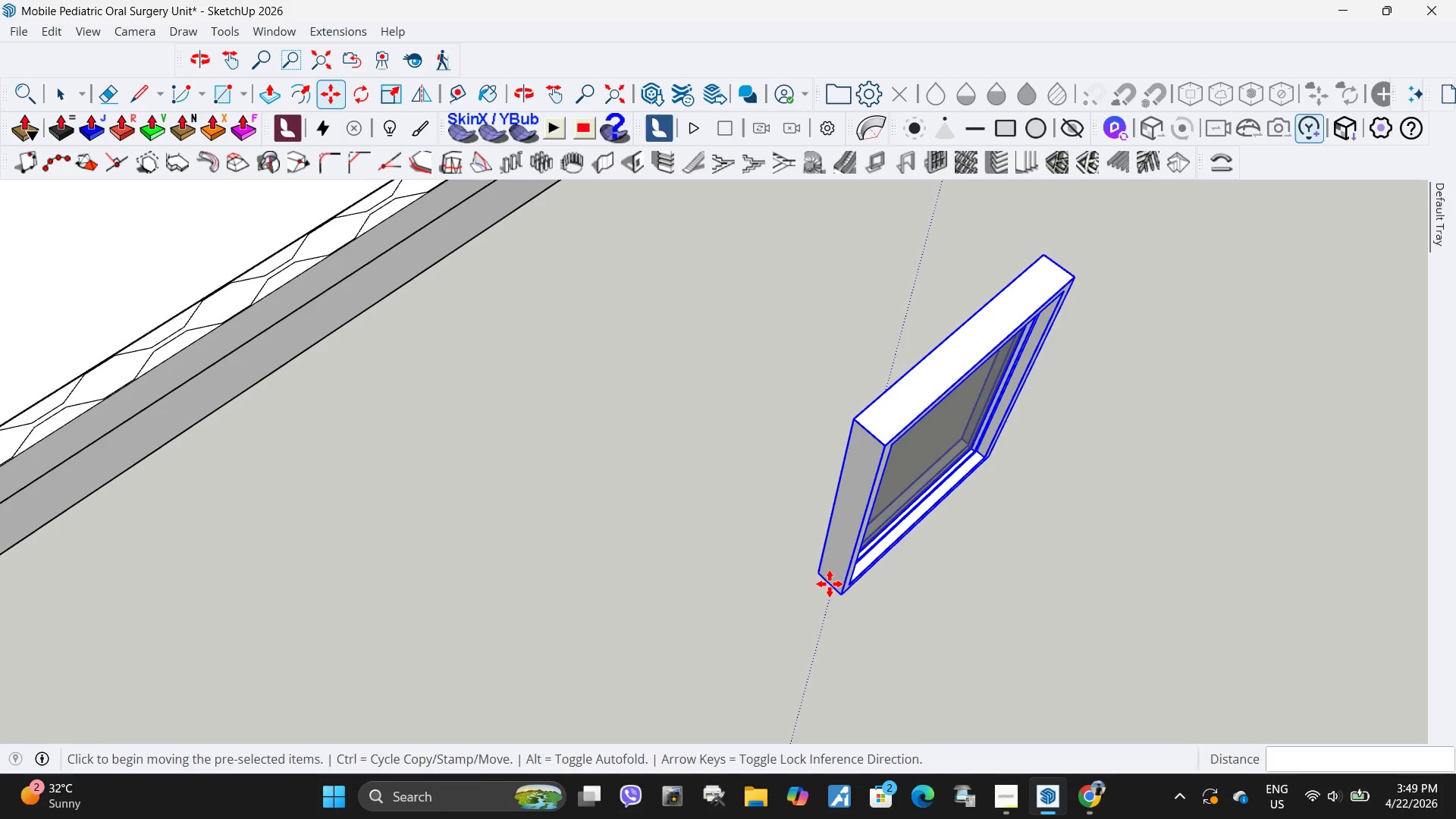 
double_click([836, 573])
 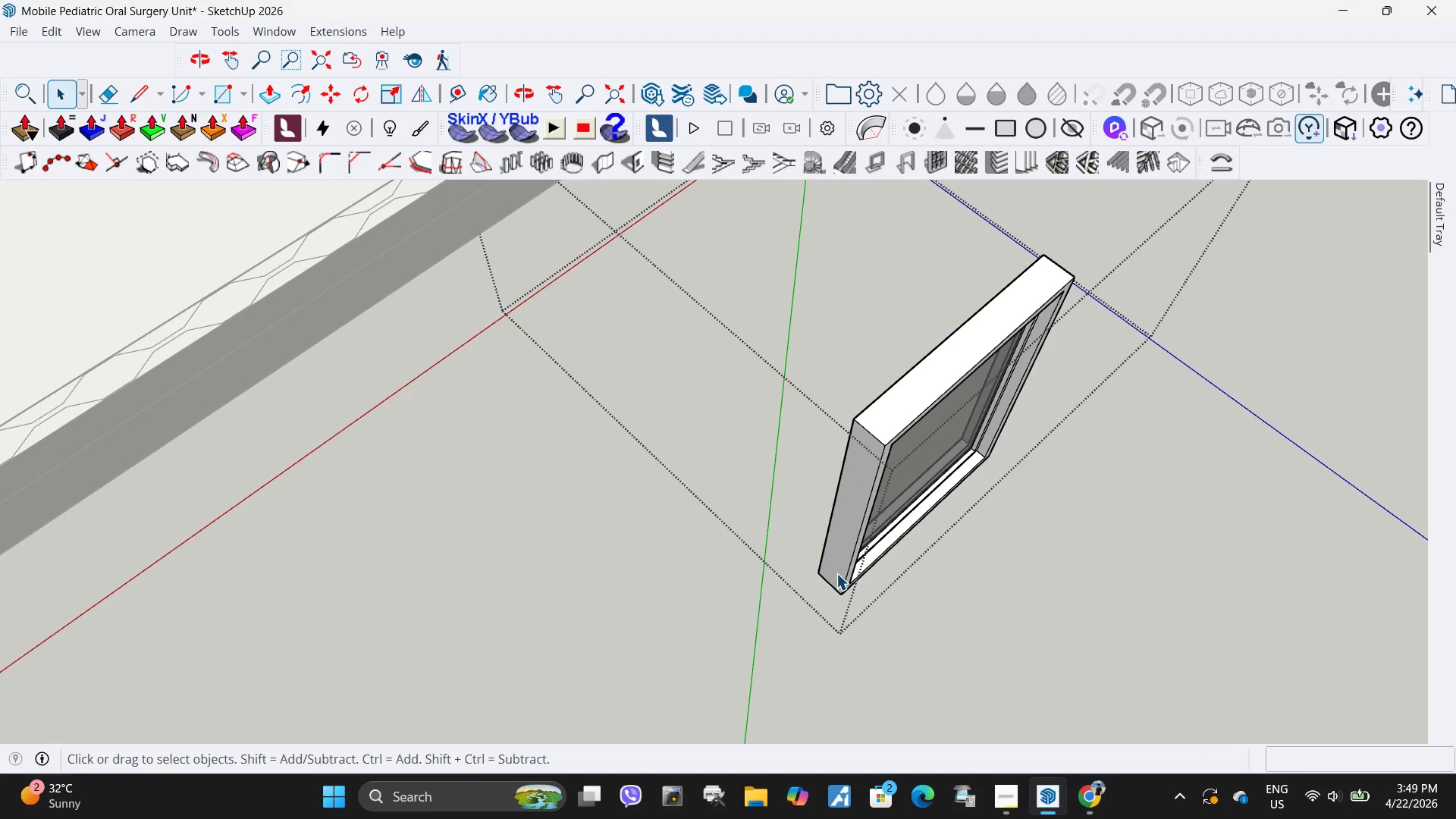 
left_click([836, 573])
 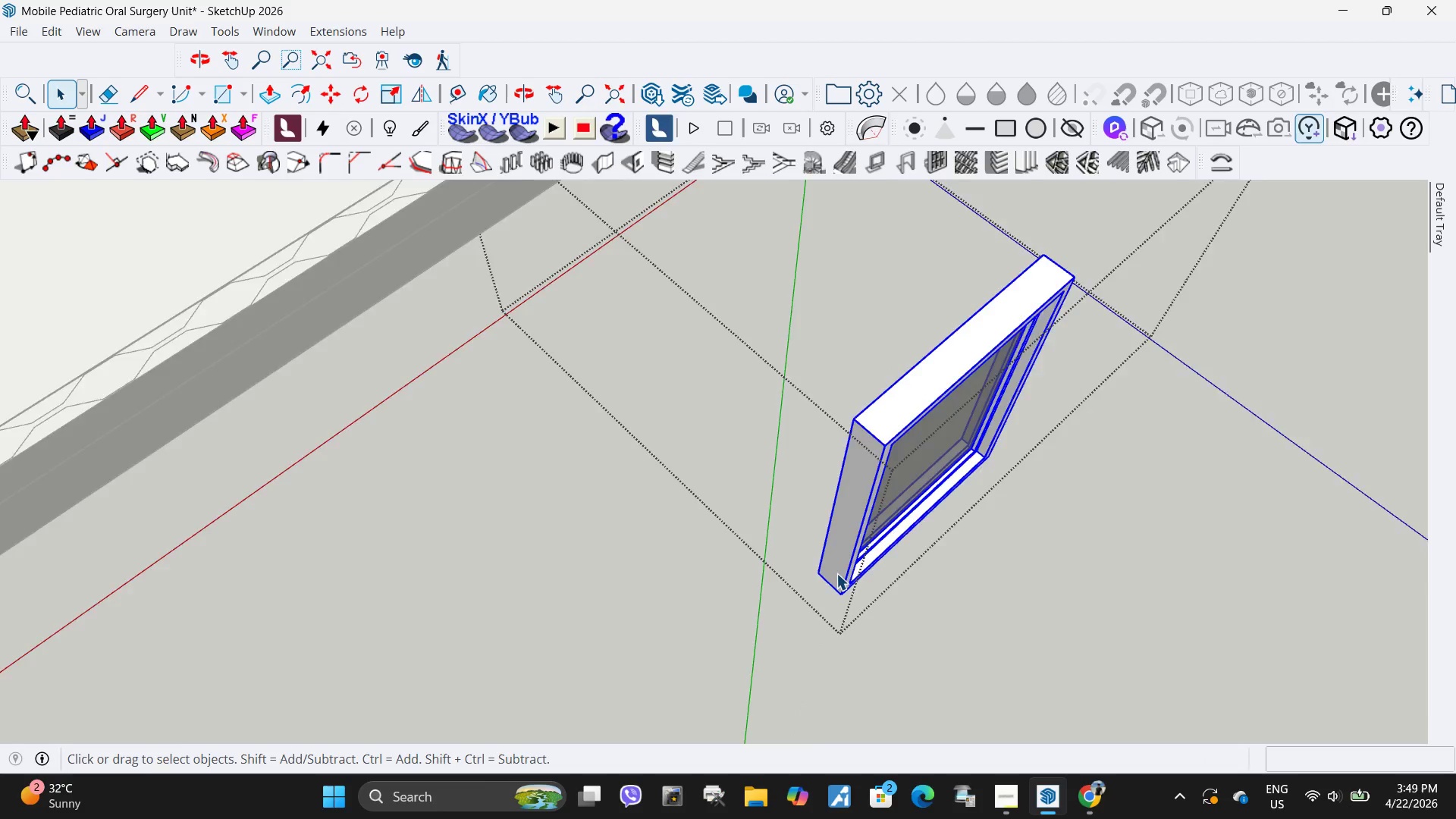 
hold_key(key=ControlLeft, duration=0.48)
 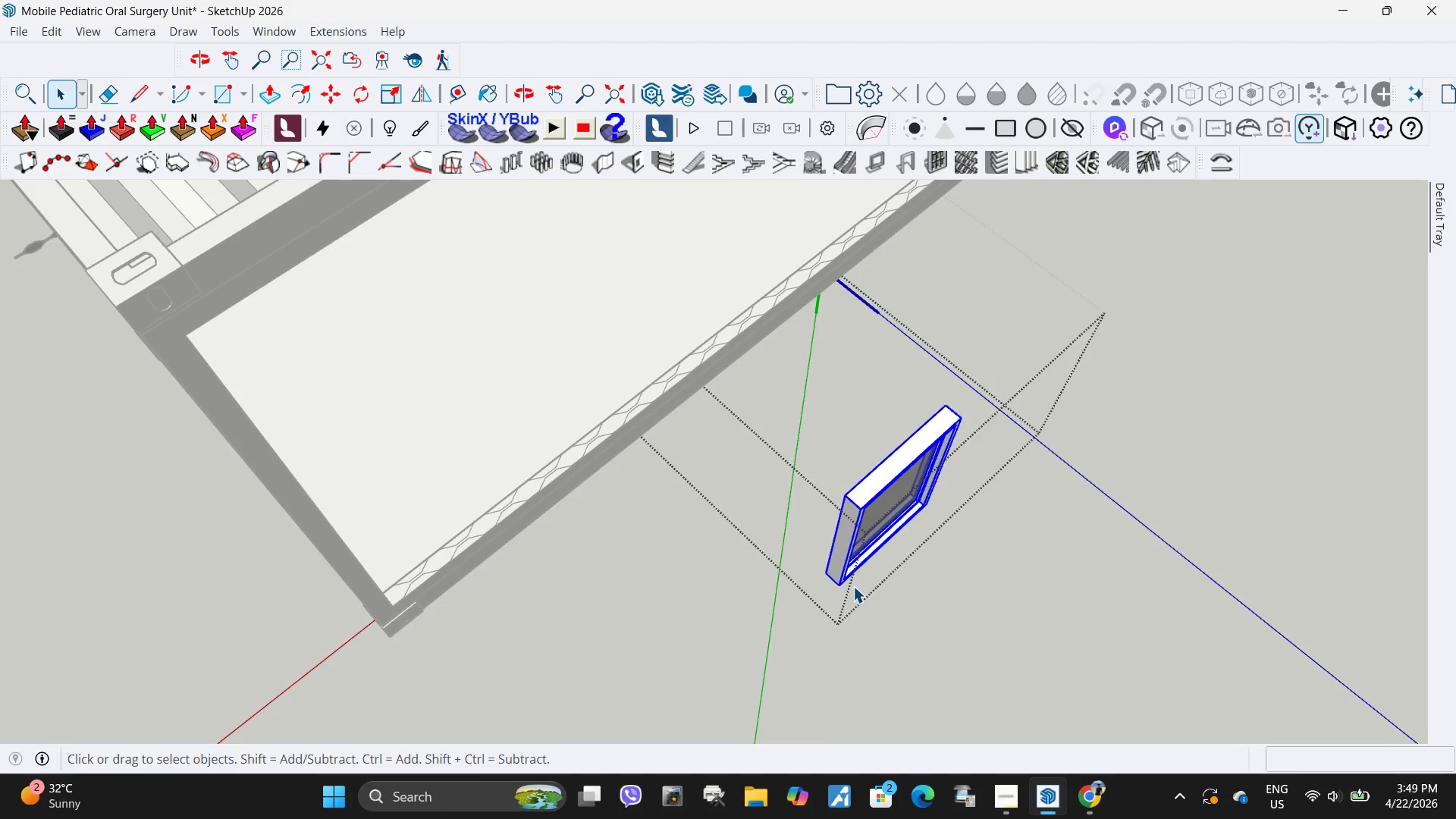 
scroll: coordinate [836, 573], scroll_direction: down, amount: 6.0
 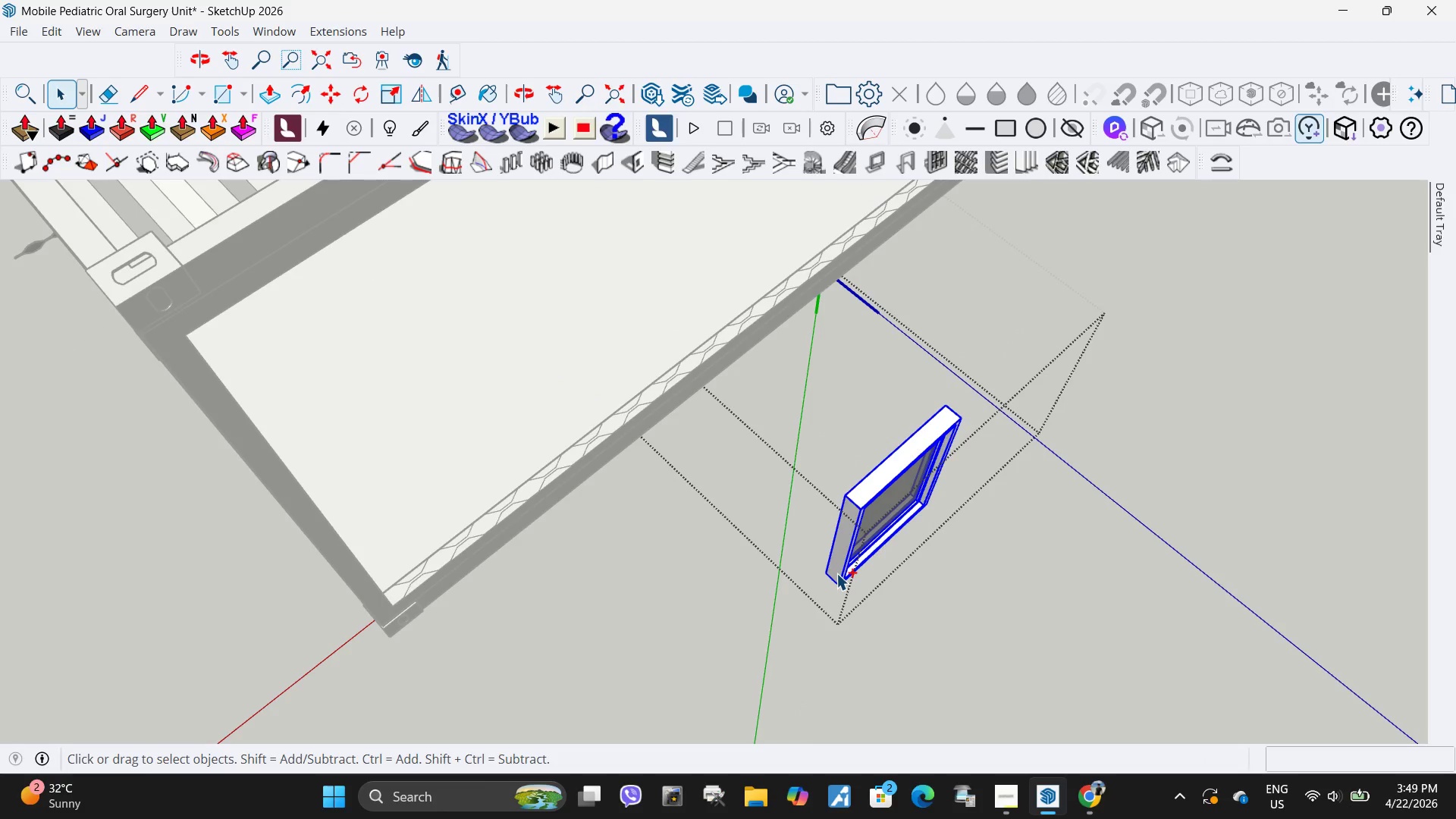 
key(Escape)
 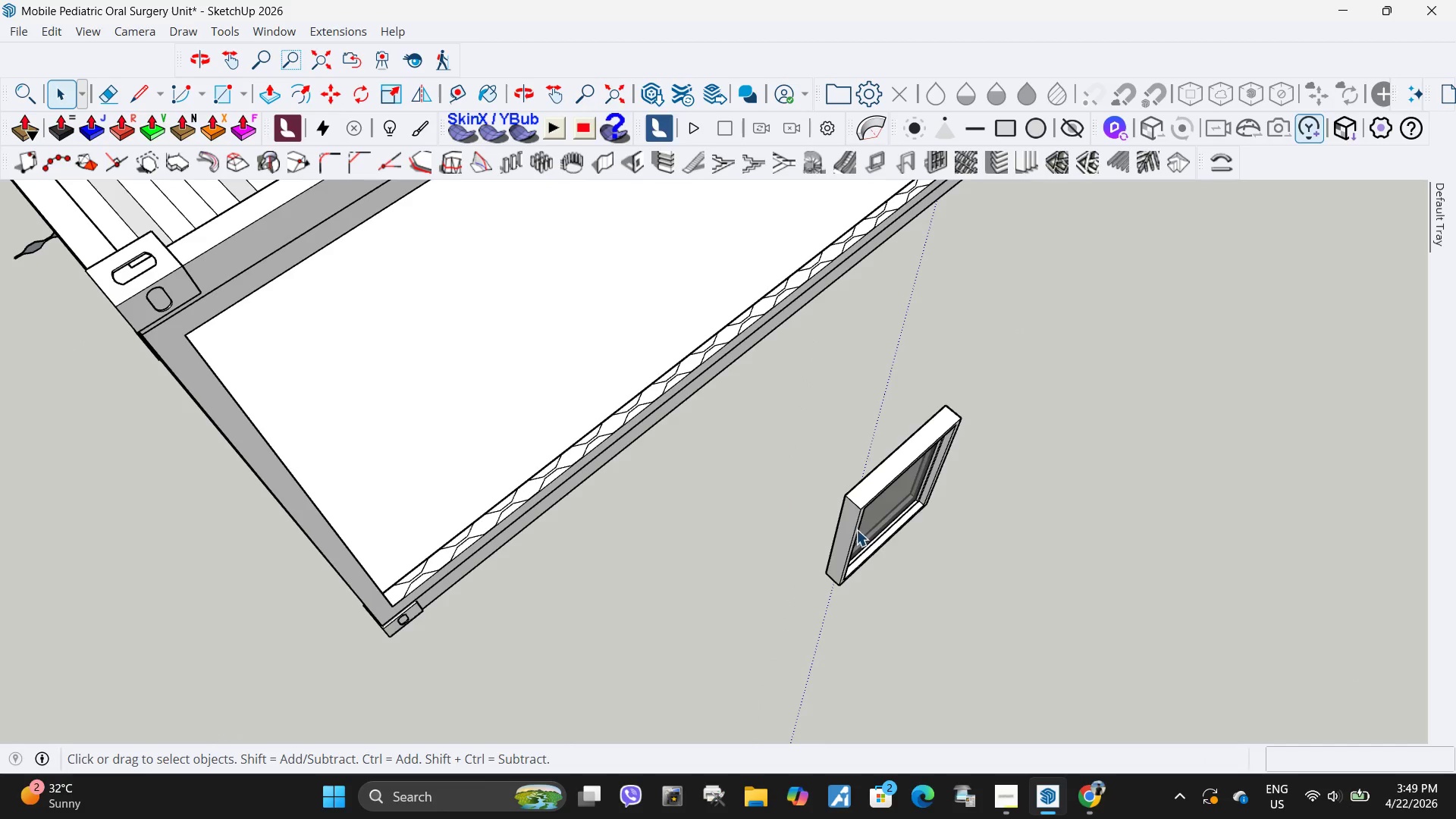 
left_click([856, 529])
 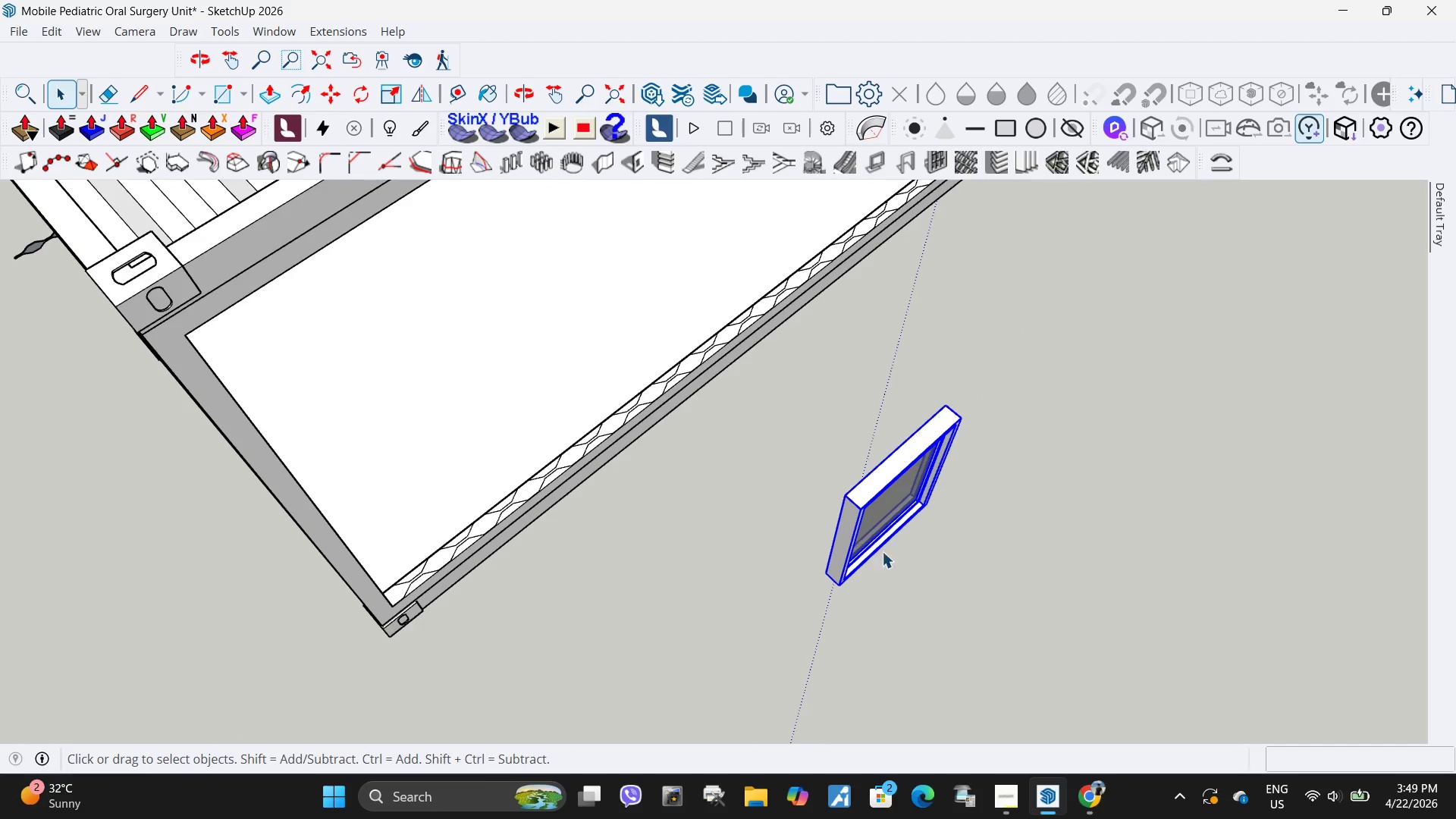 
key(Control+C)
 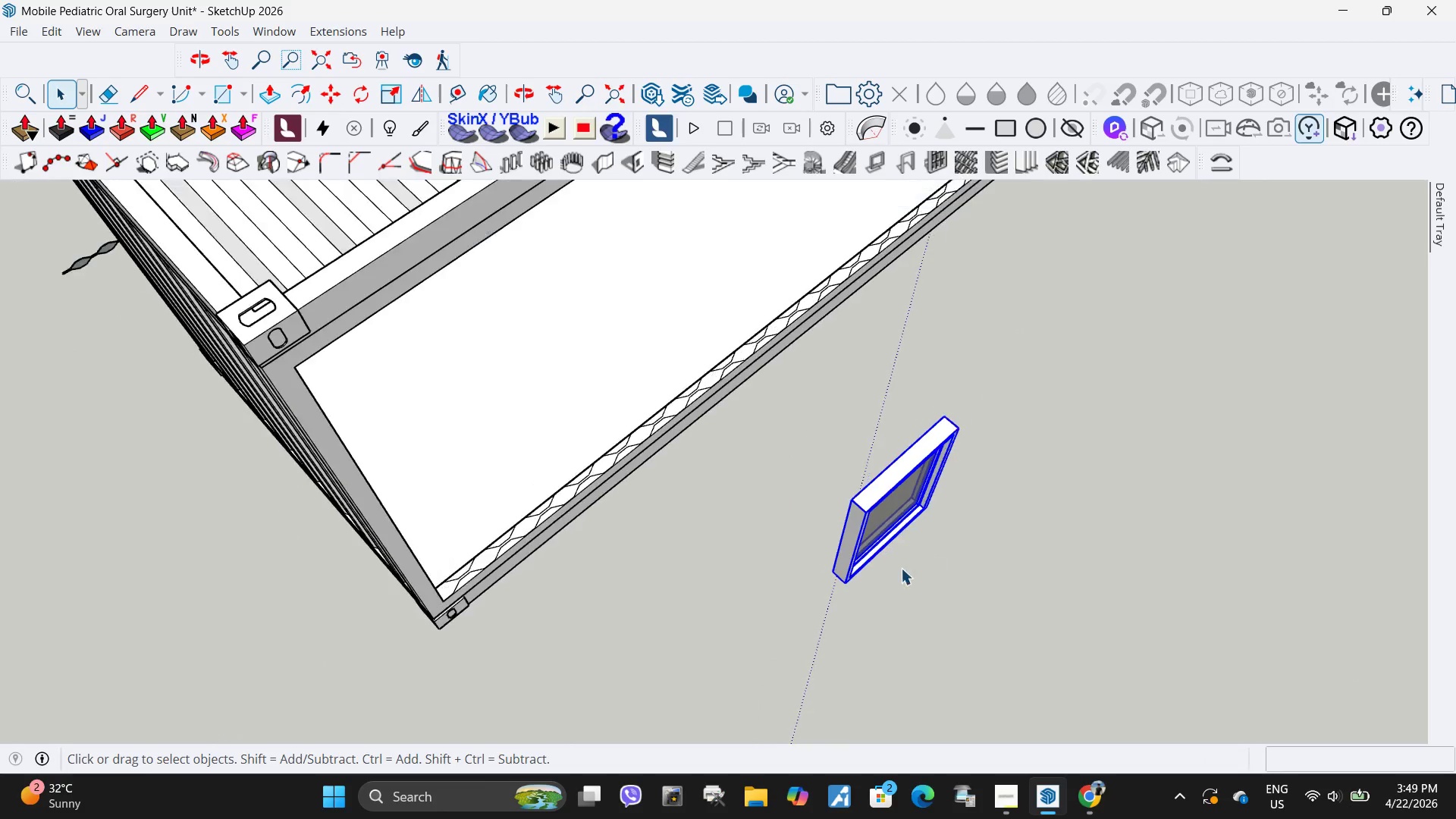 
scroll: coordinate [927, 552], scroll_direction: down, amount: 1.0
 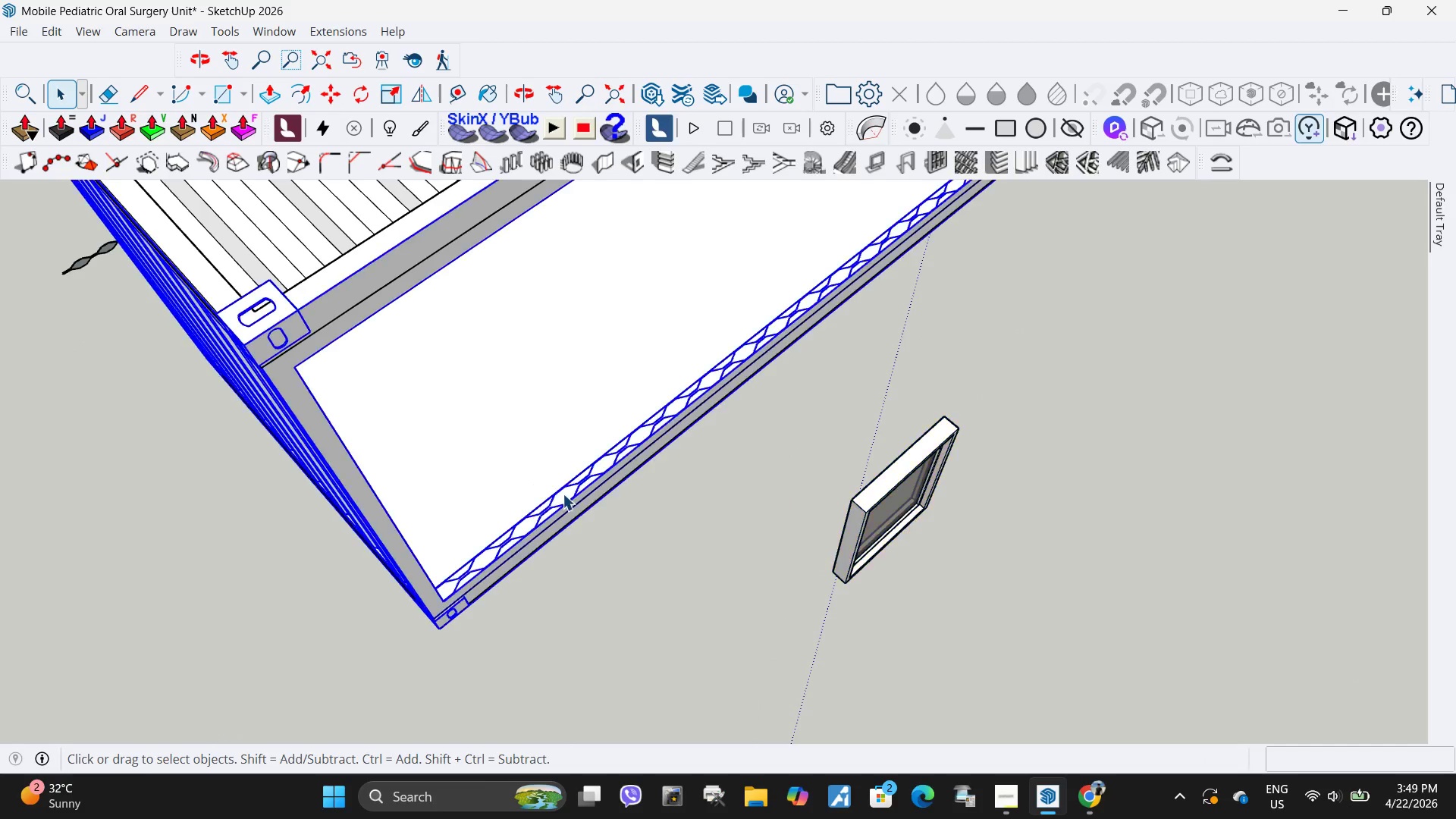 
double_click([563, 495])
 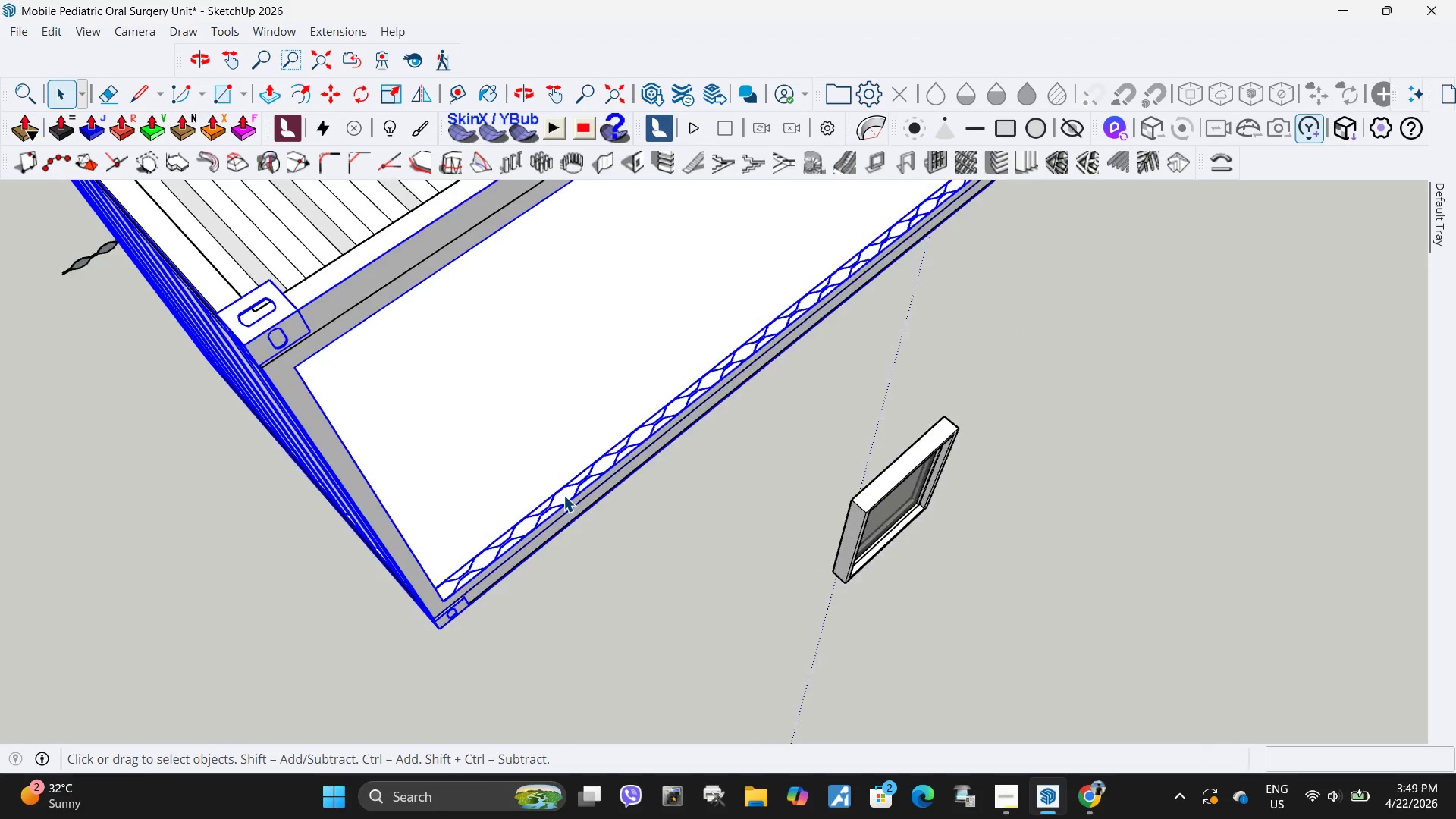 
triple_click([563, 495])
 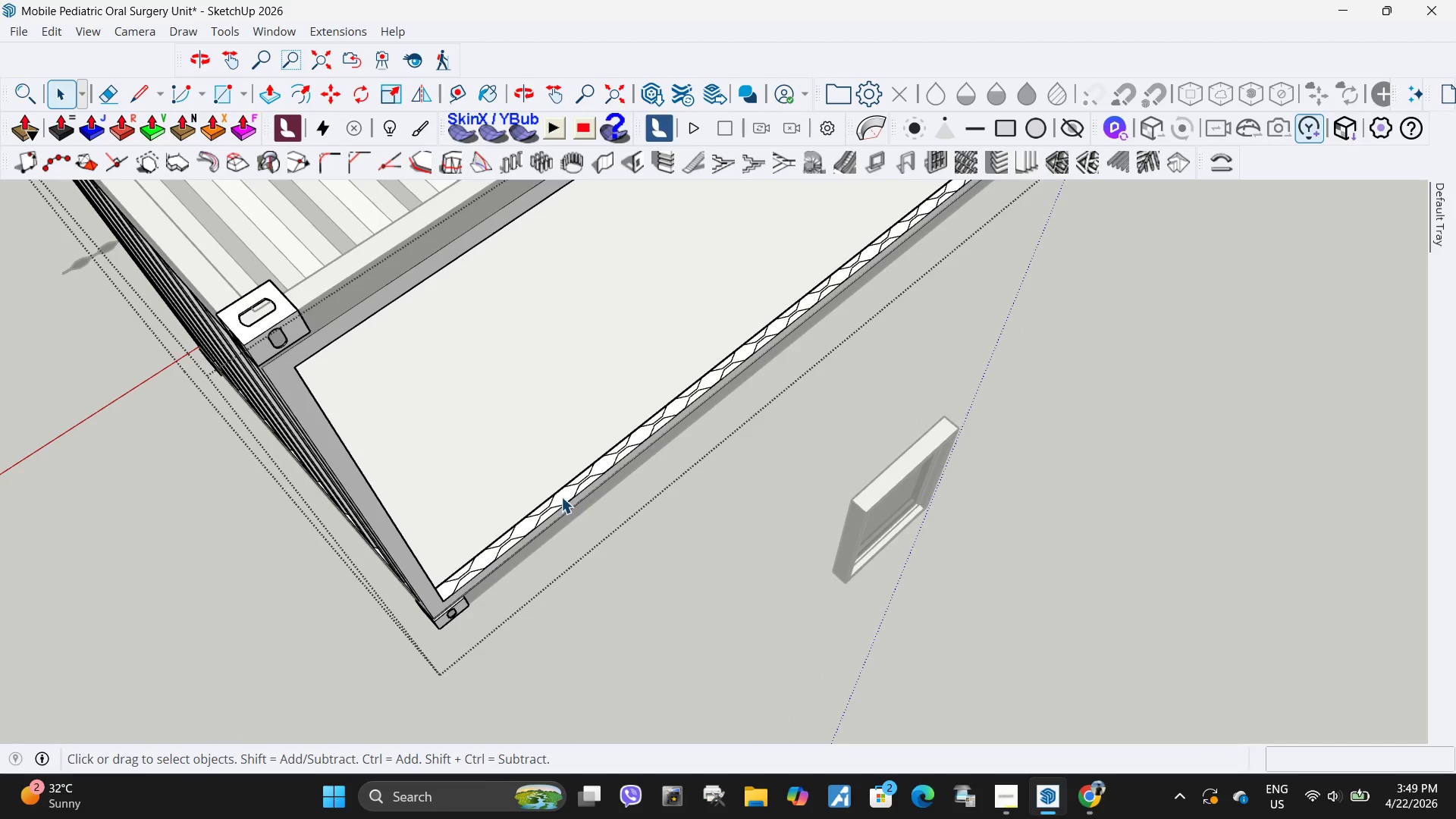 
triple_click([561, 497])
 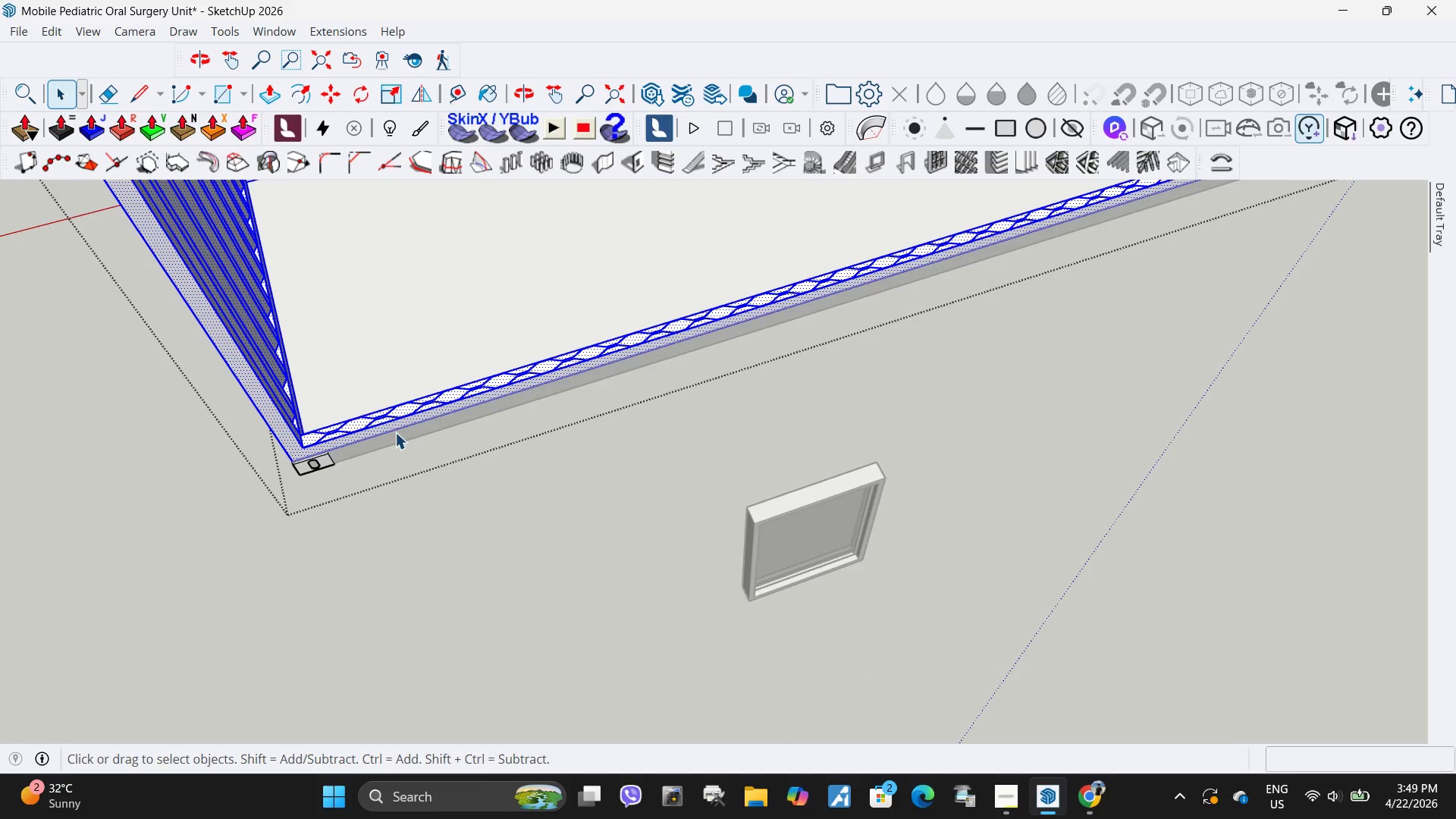 
key(Control+V)
 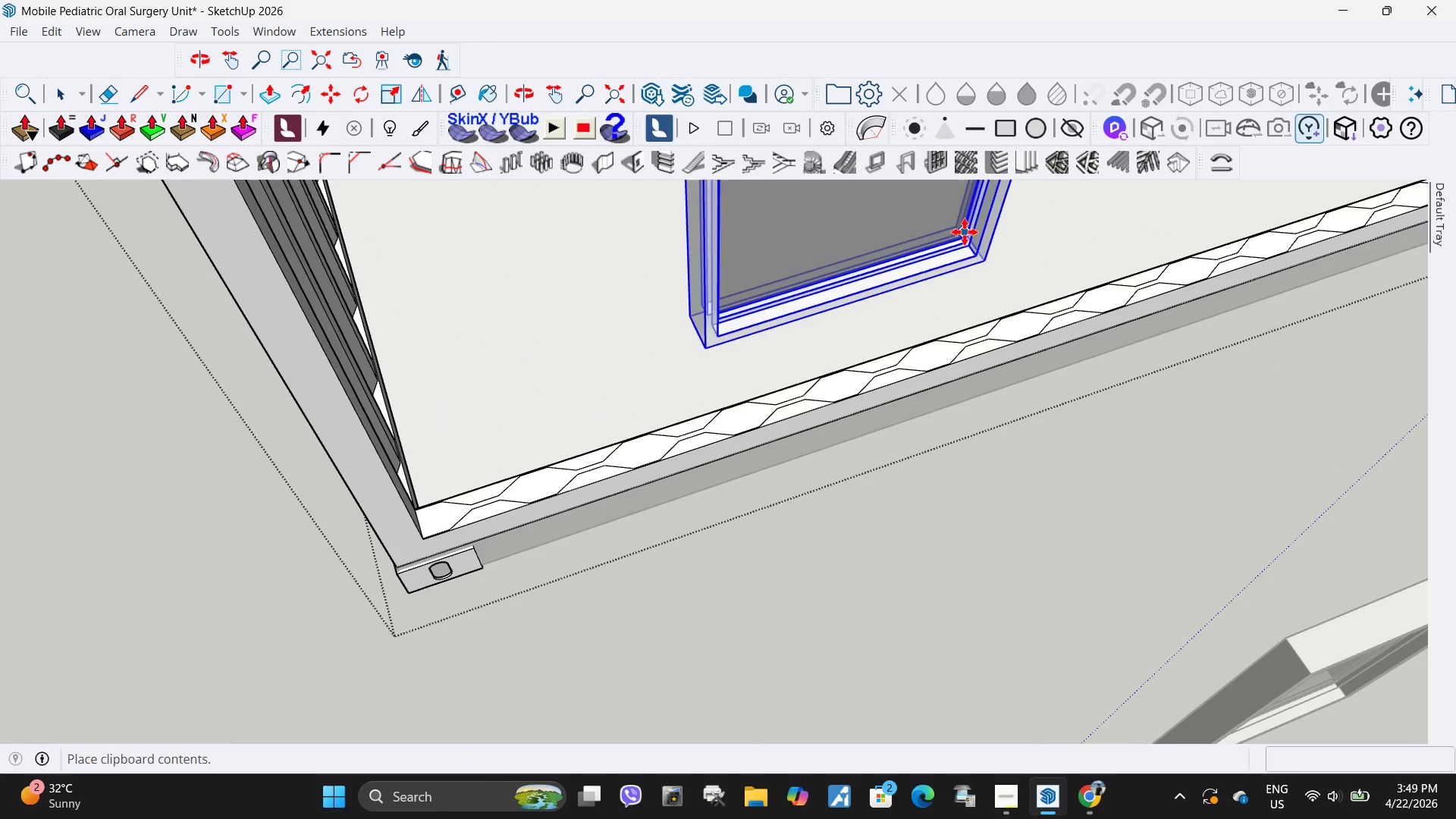 
scroll: coordinate [592, 466], scroll_direction: up, amount: 7.0
 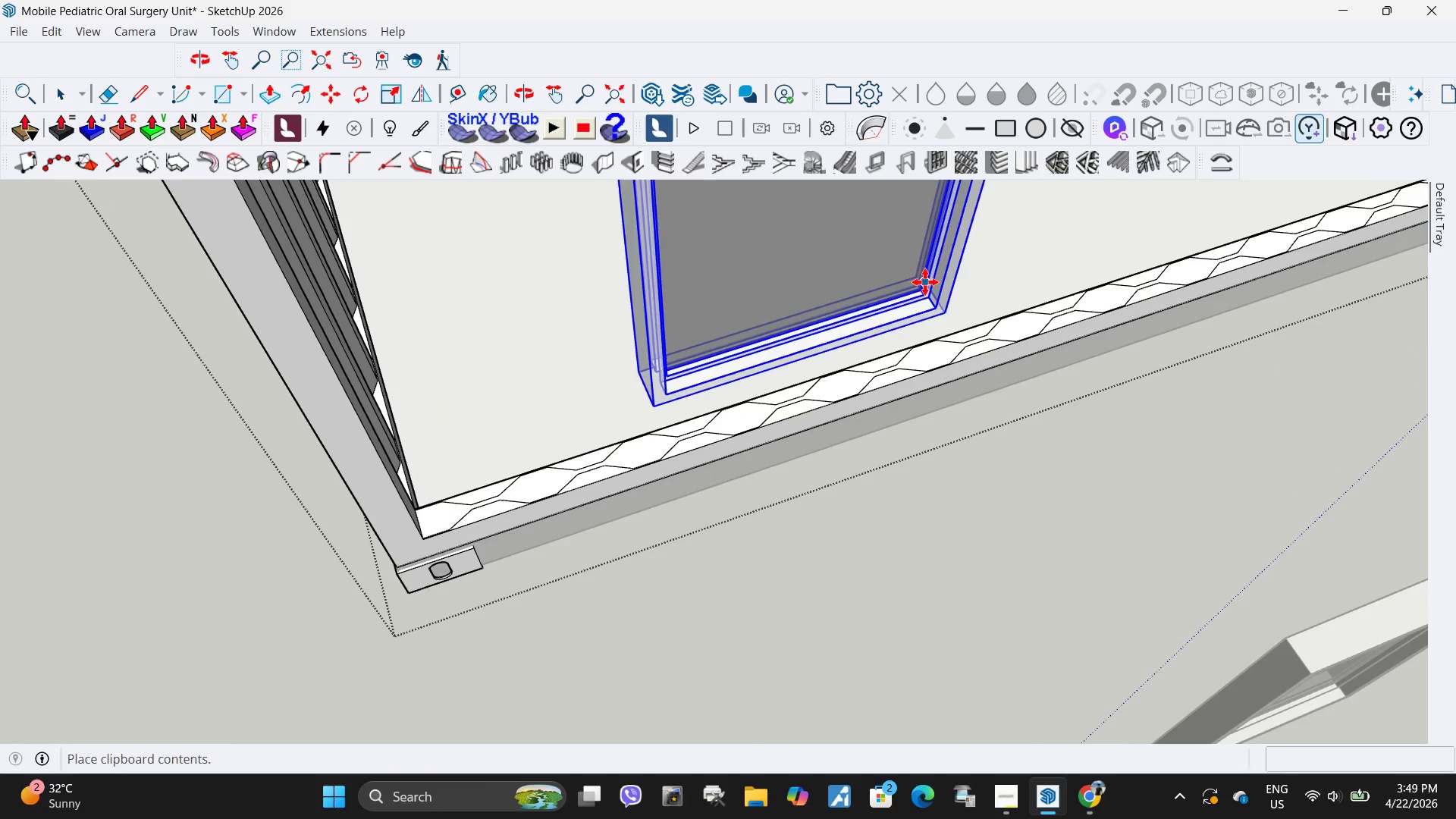 
left_click([925, 282])
 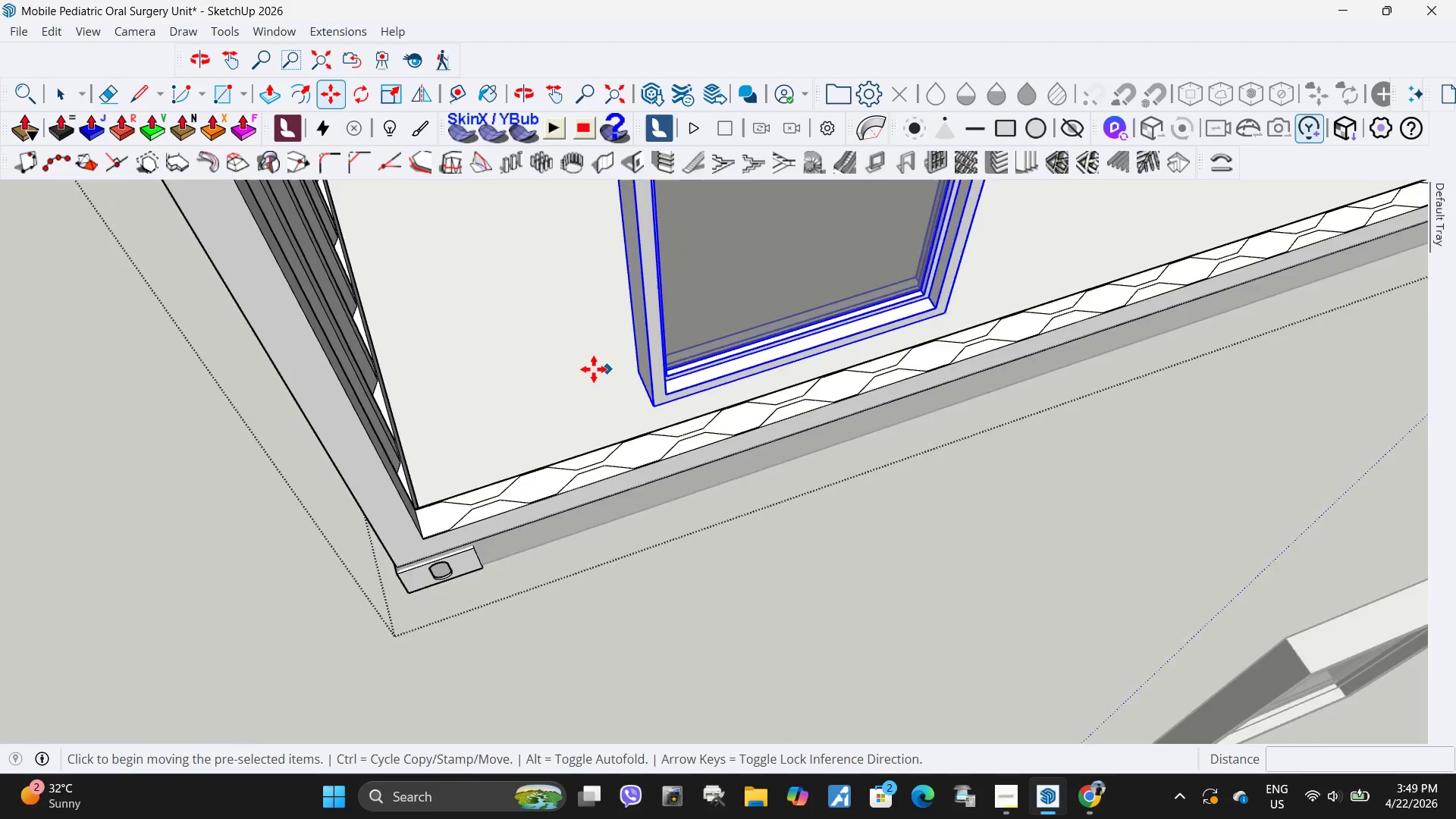 
scroll: coordinate [620, 395], scroll_direction: up, amount: 7.0
 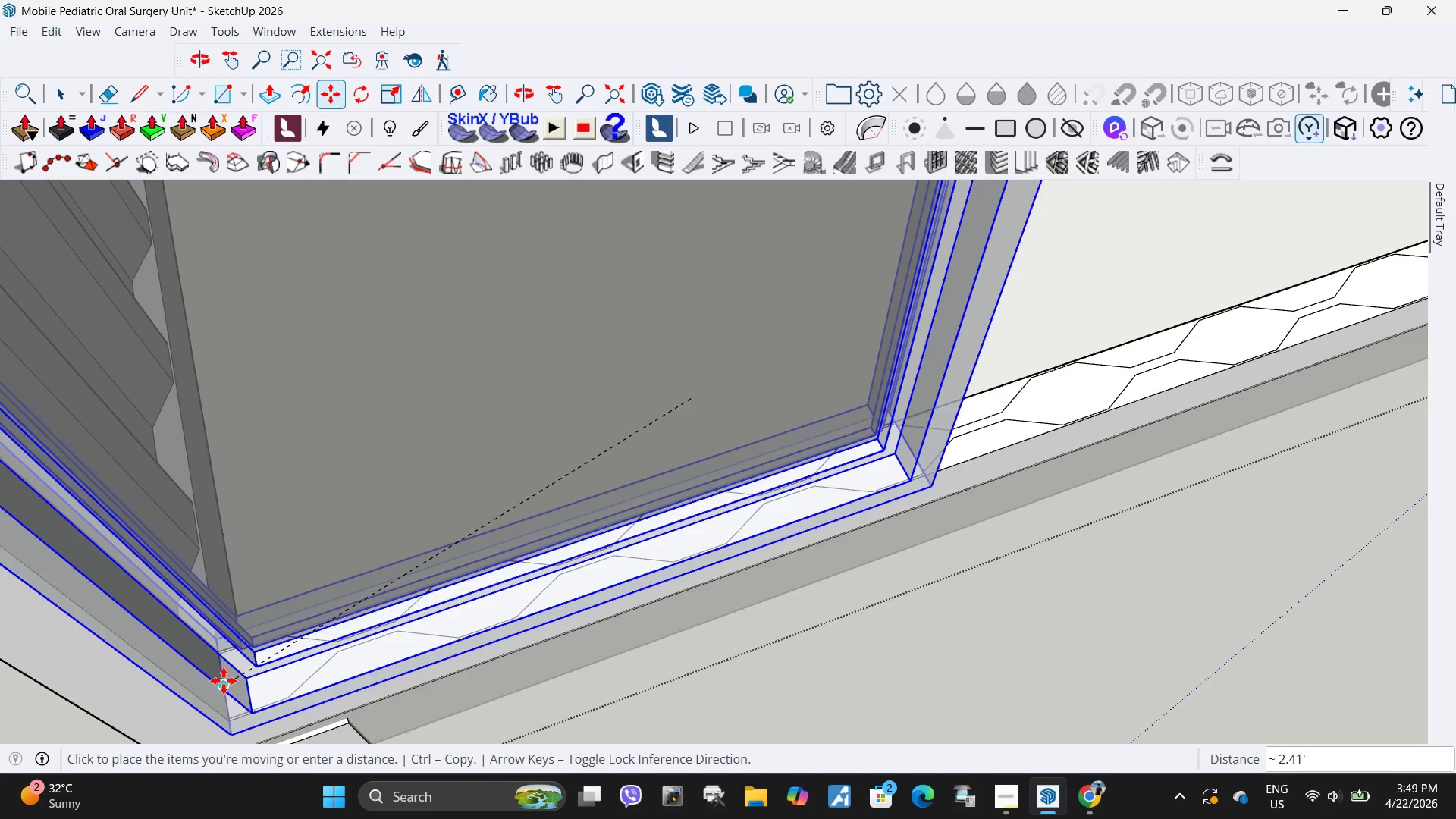 
key(S)
 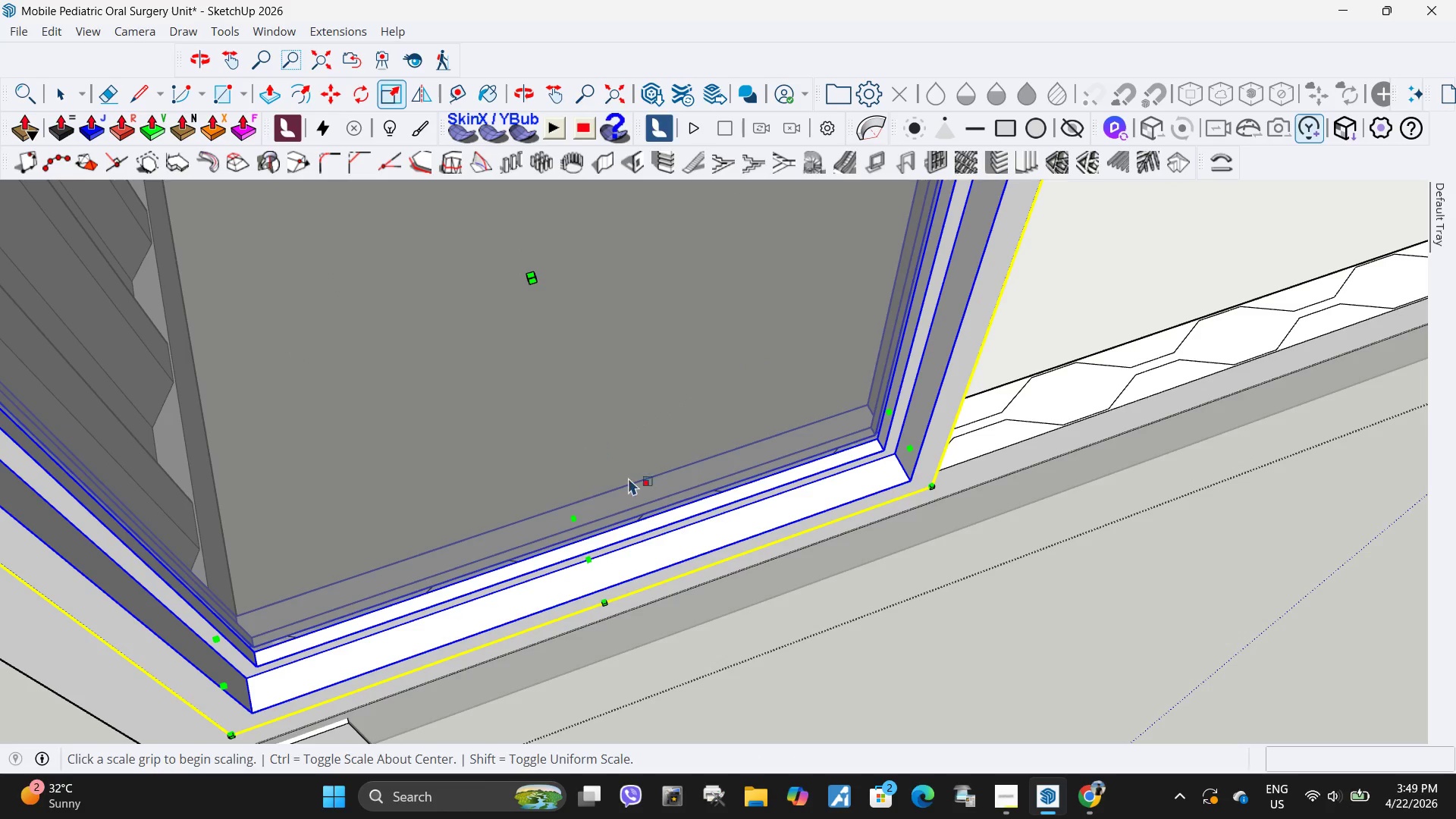 
scroll: coordinate [654, 522], scroll_direction: down, amount: 5.0
 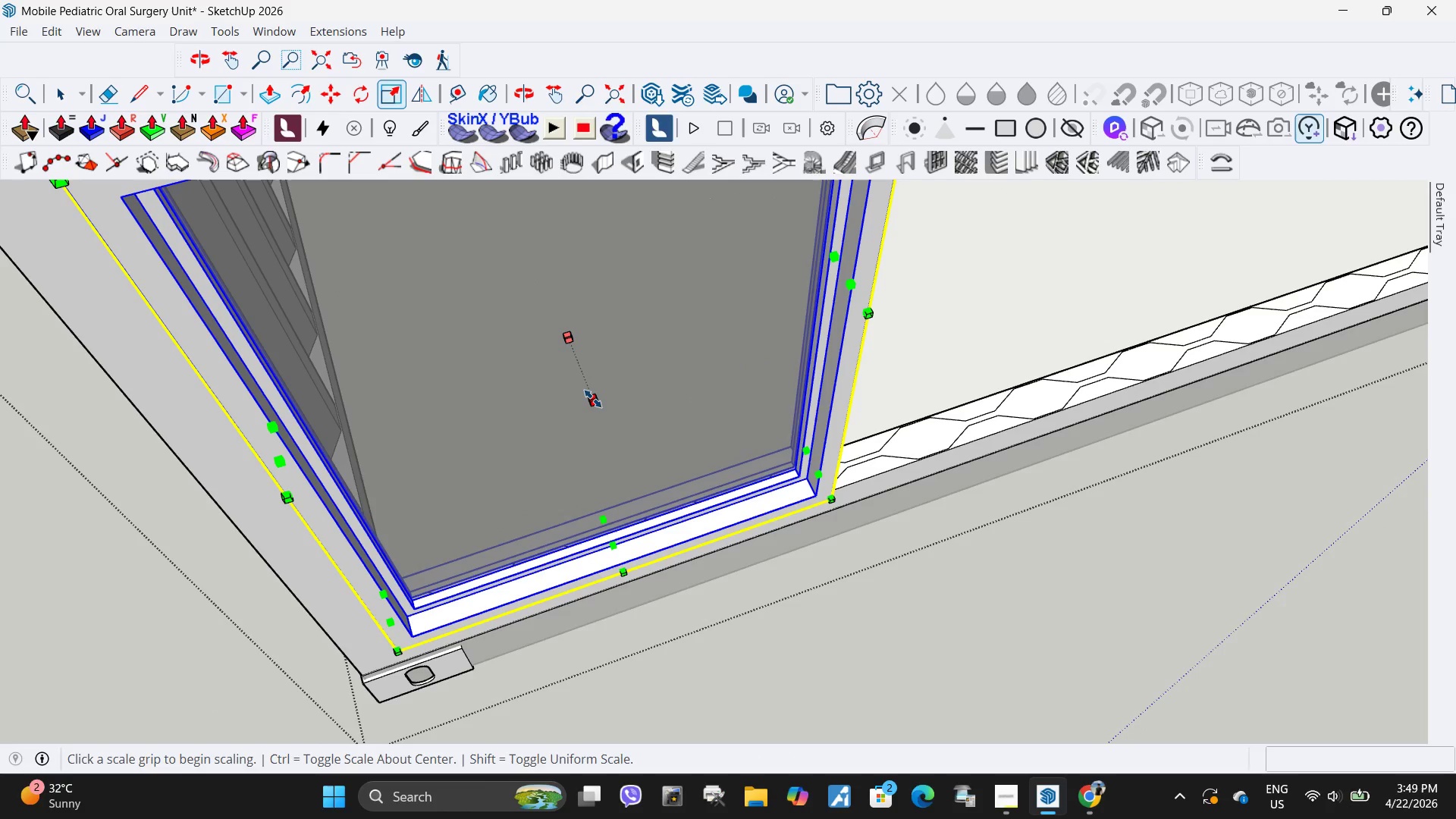 
left_click([593, 399])
 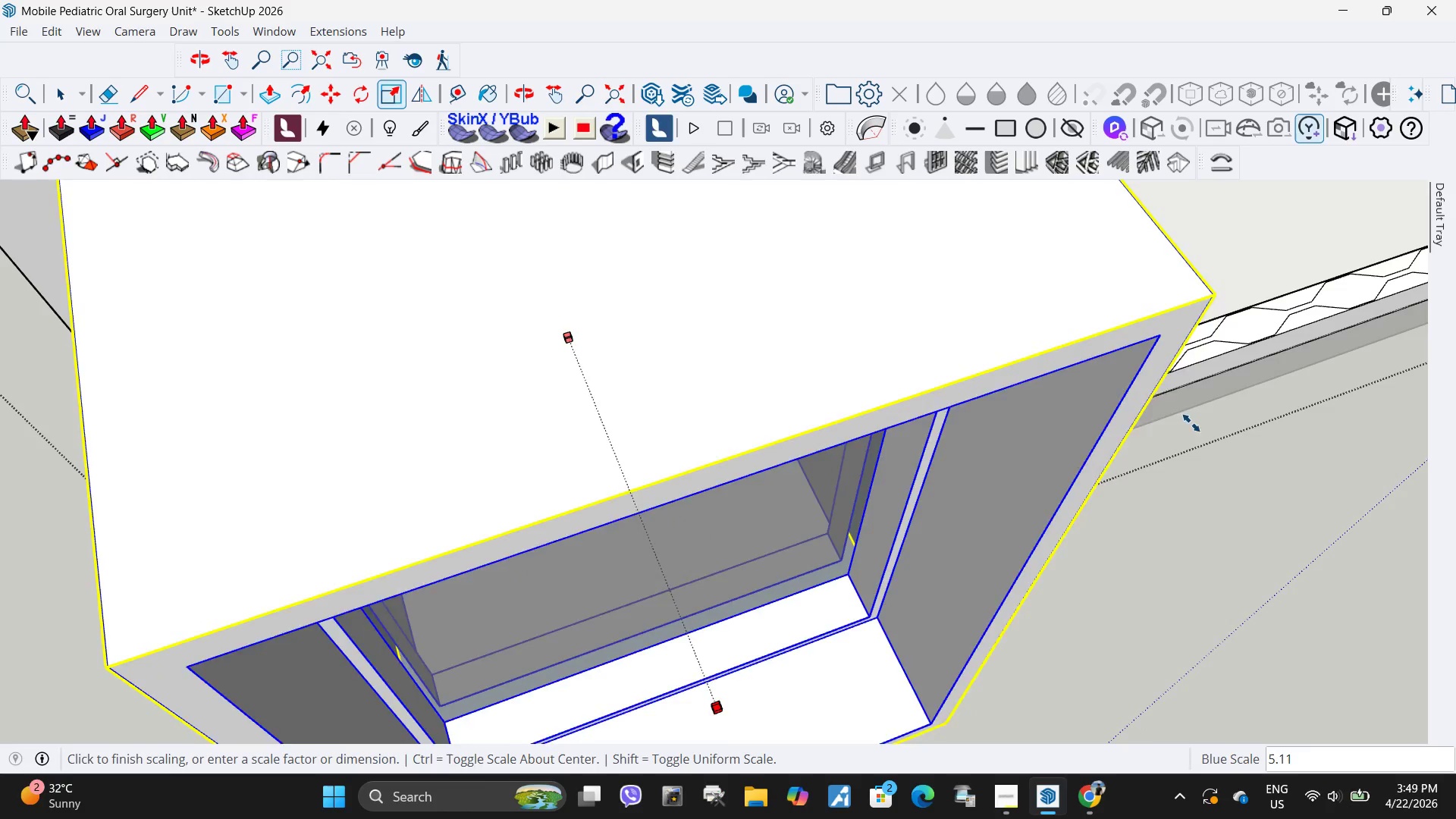 
scroll: coordinate [786, 421], scroll_direction: up, amount: 13.0
 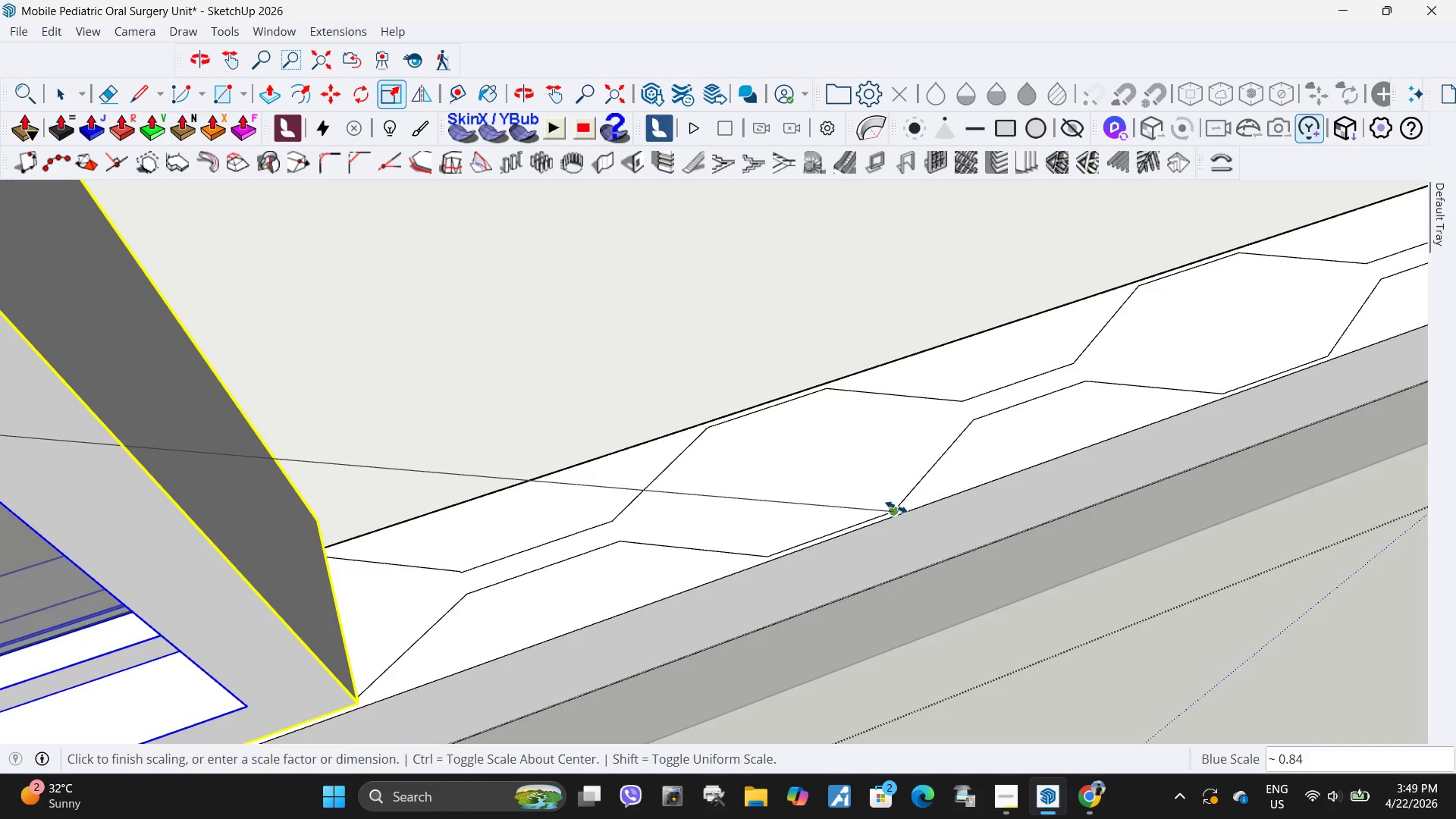 
left_click([896, 507])
 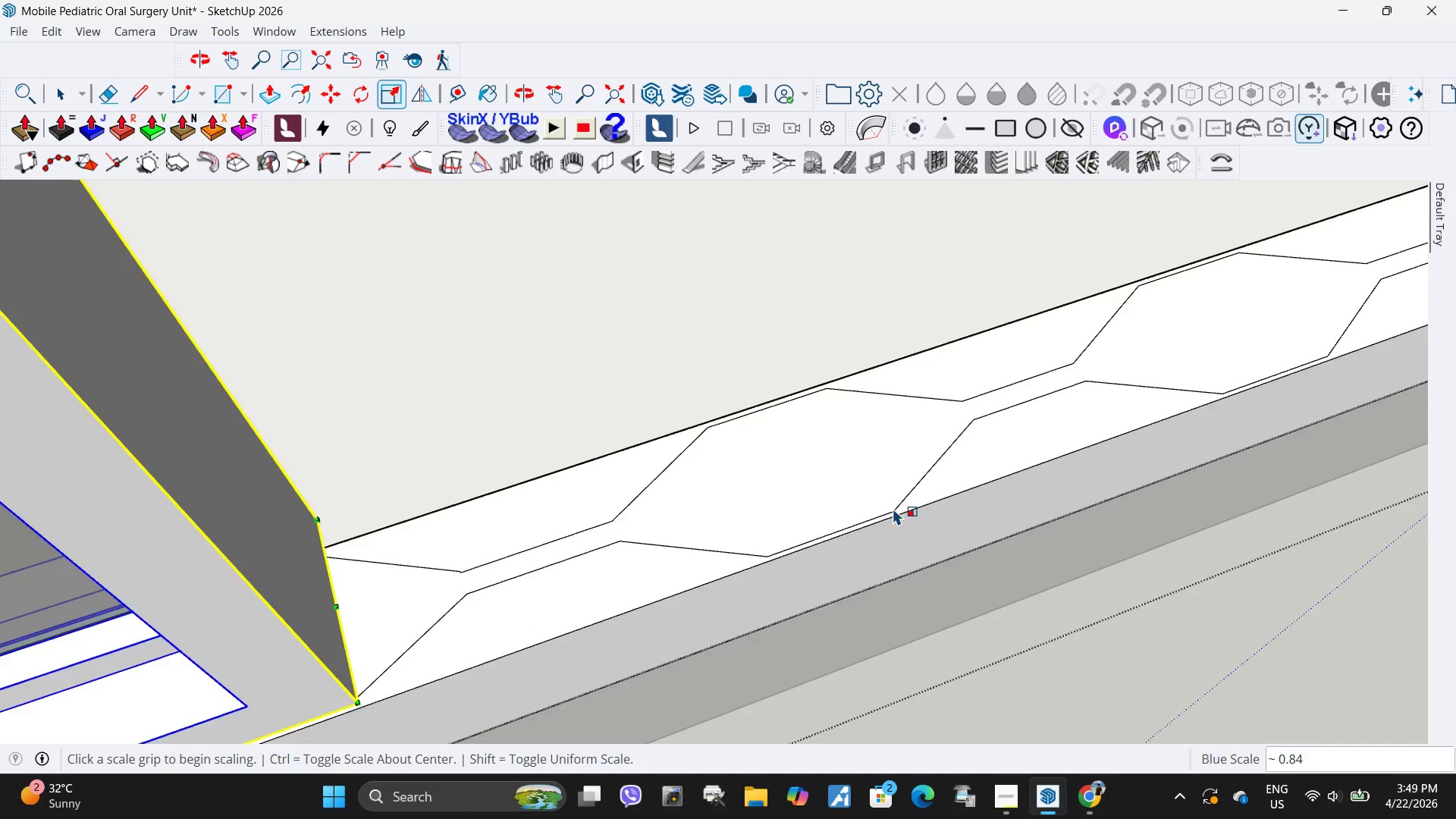 
scroll: coordinate [893, 508], scroll_direction: down, amount: 18.0
 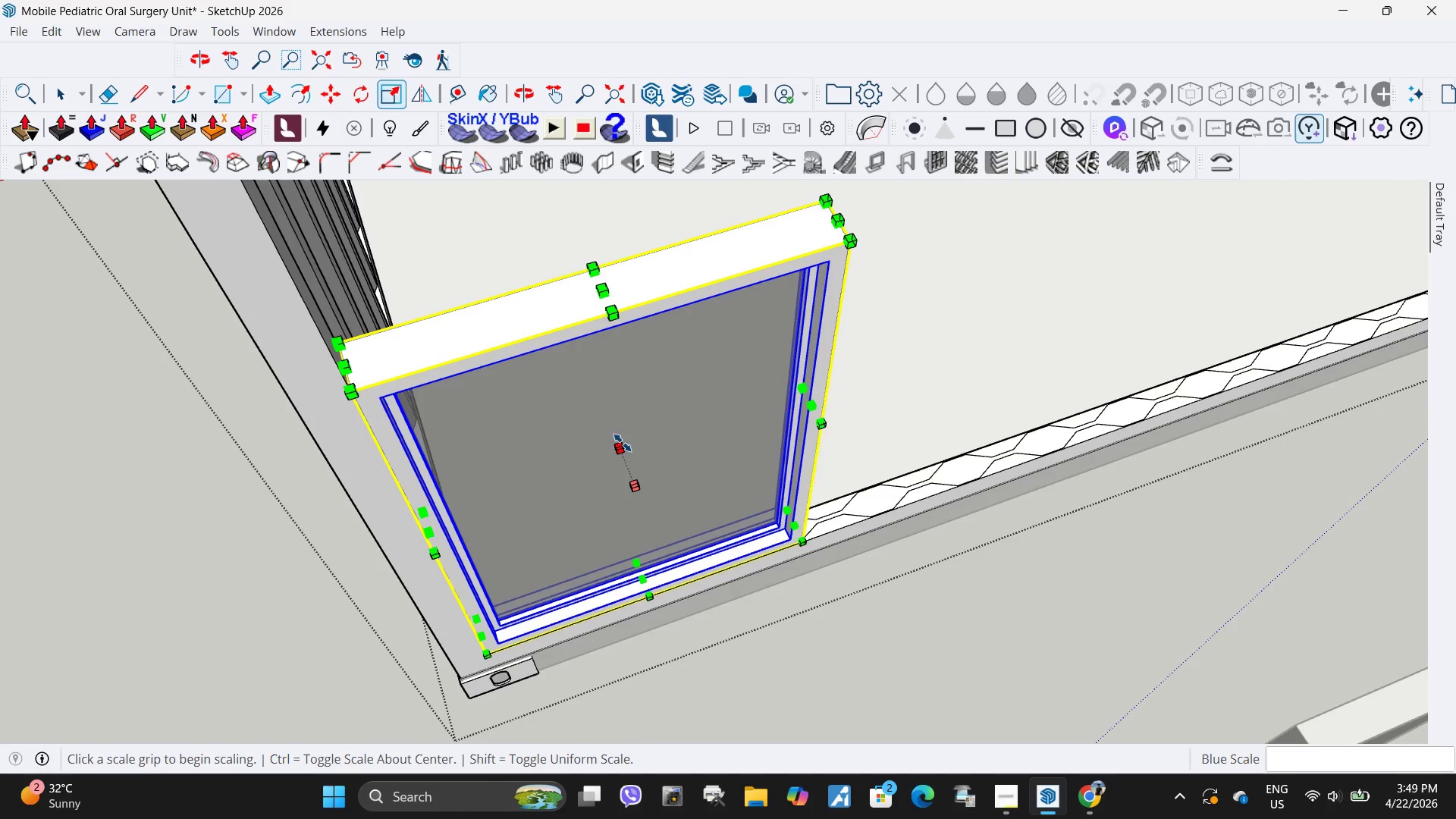 
left_click([623, 443])
 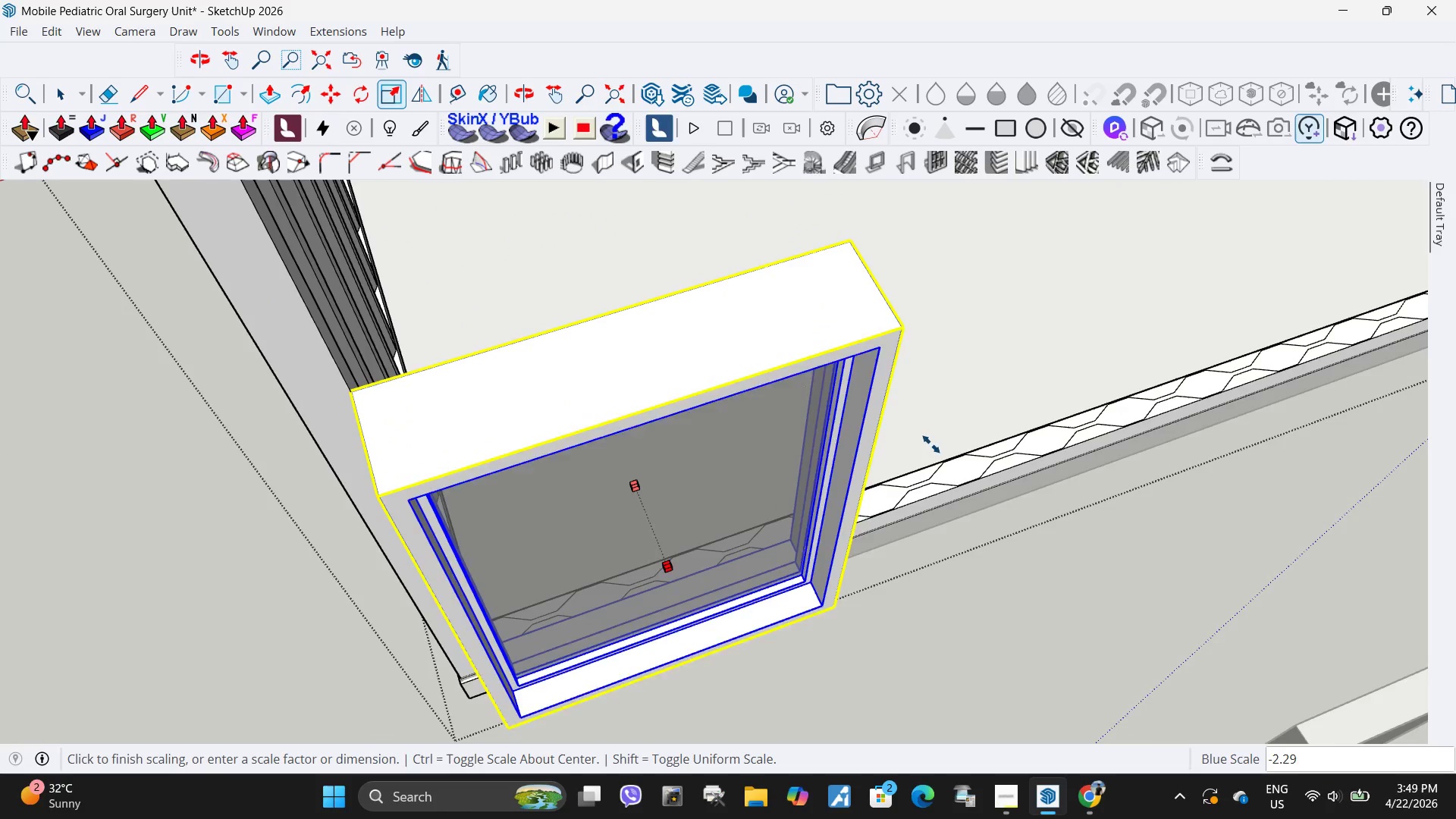 
scroll: coordinate [856, 500], scroll_direction: up, amount: 11.0
 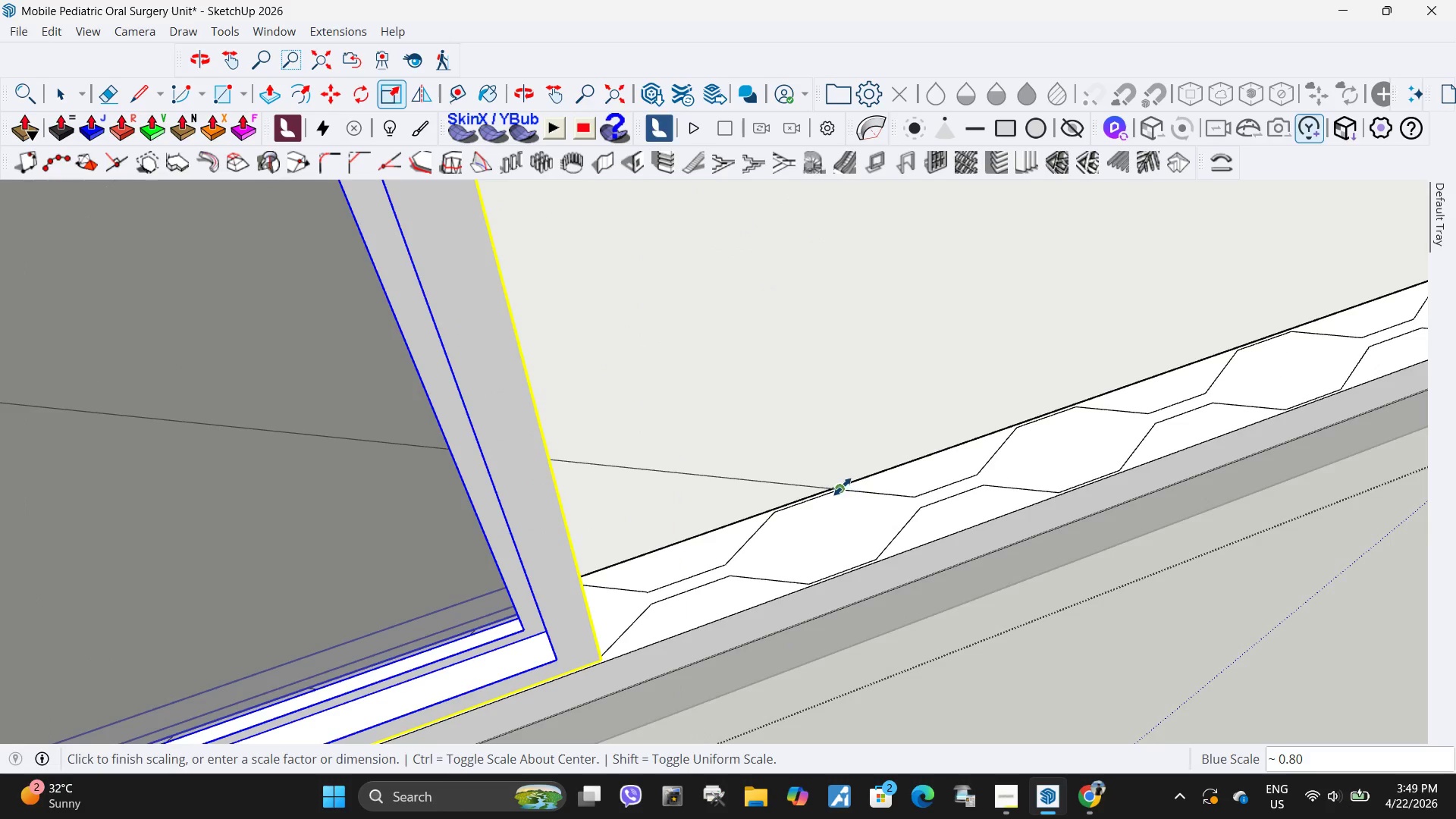 
left_click([843, 487])
 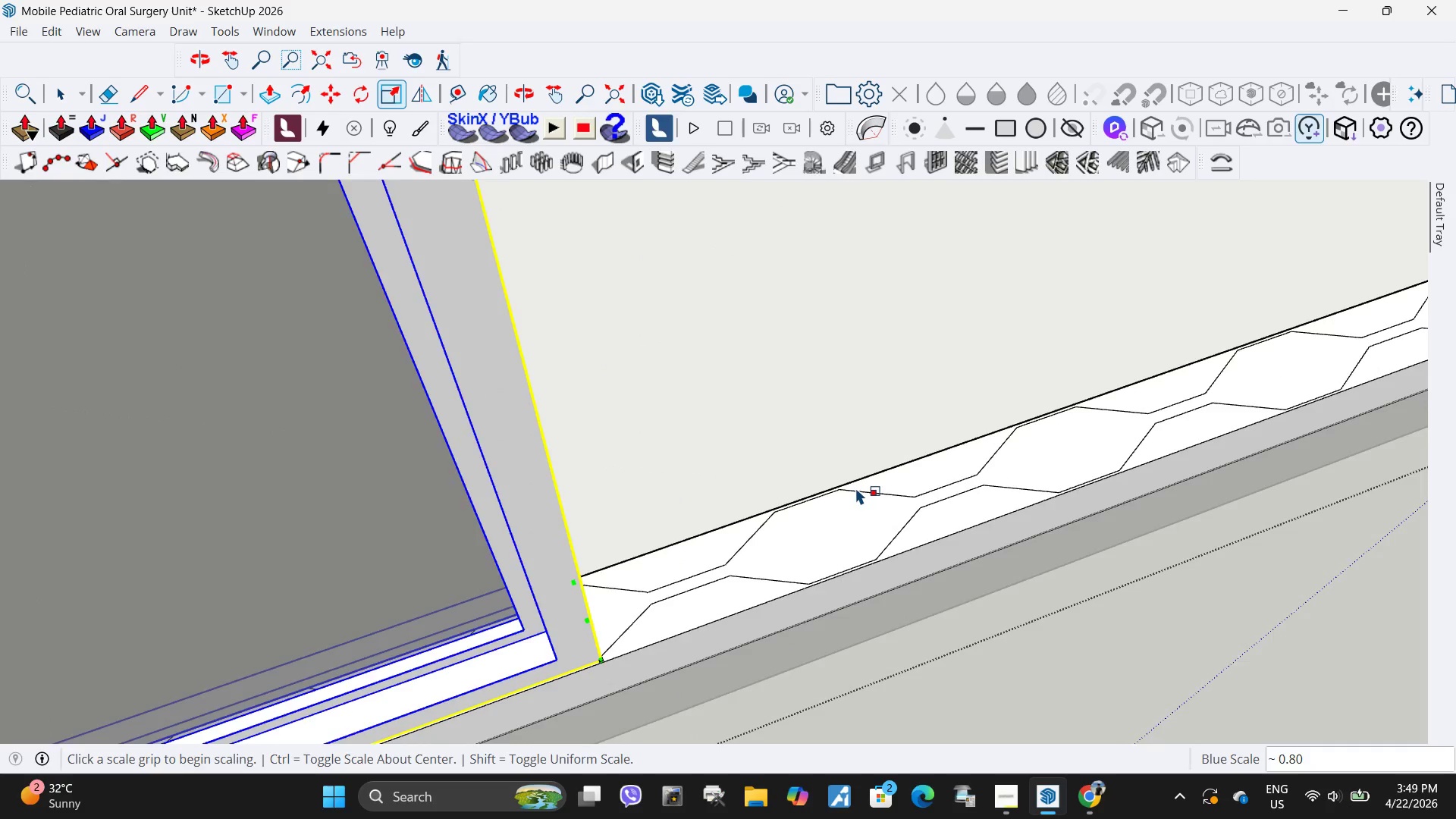 
scroll: coordinate [857, 478], scroll_direction: down, amount: 18.0
 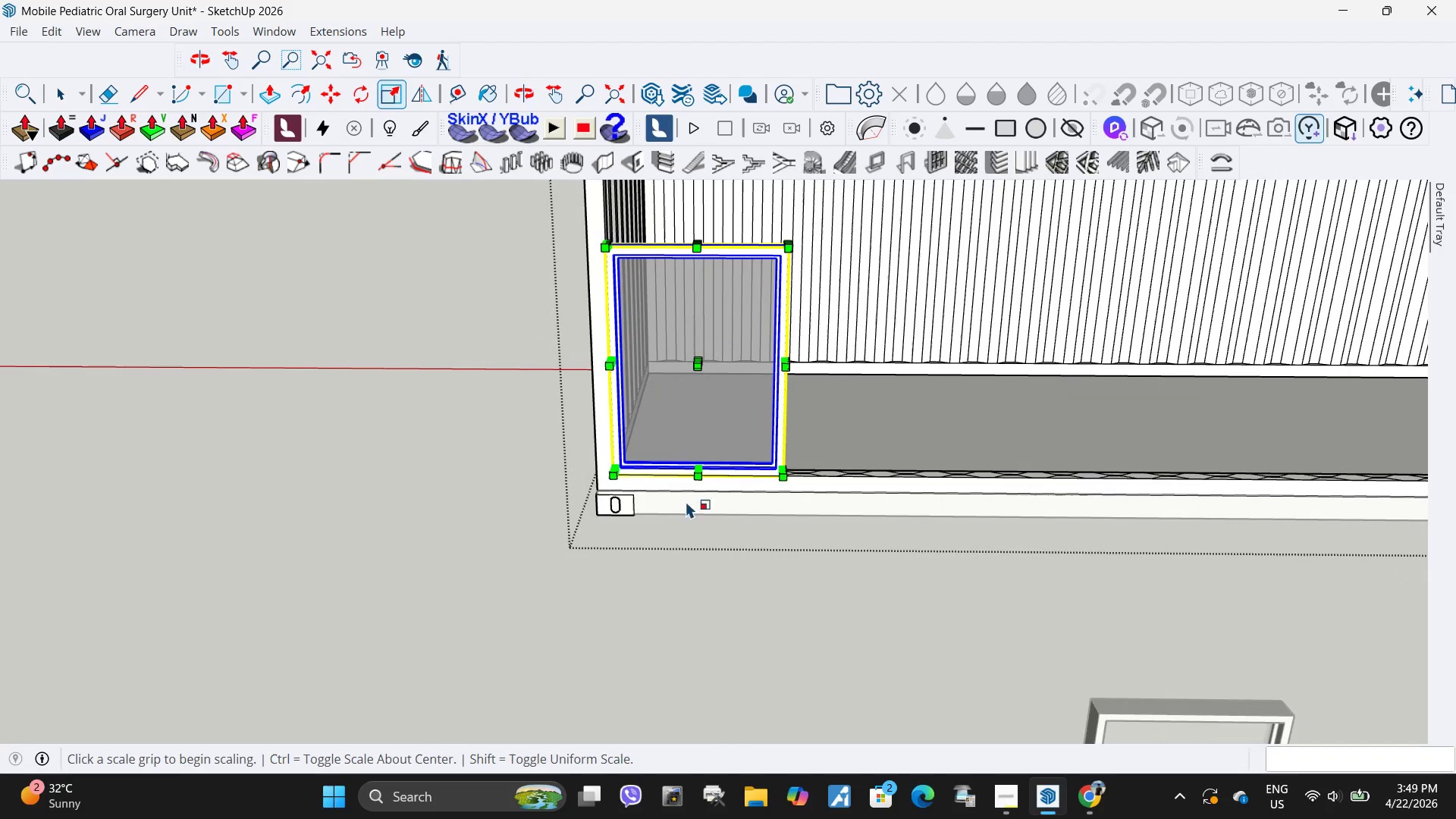 
scroll: coordinate [725, 482], scroll_direction: up, amount: 2.0
 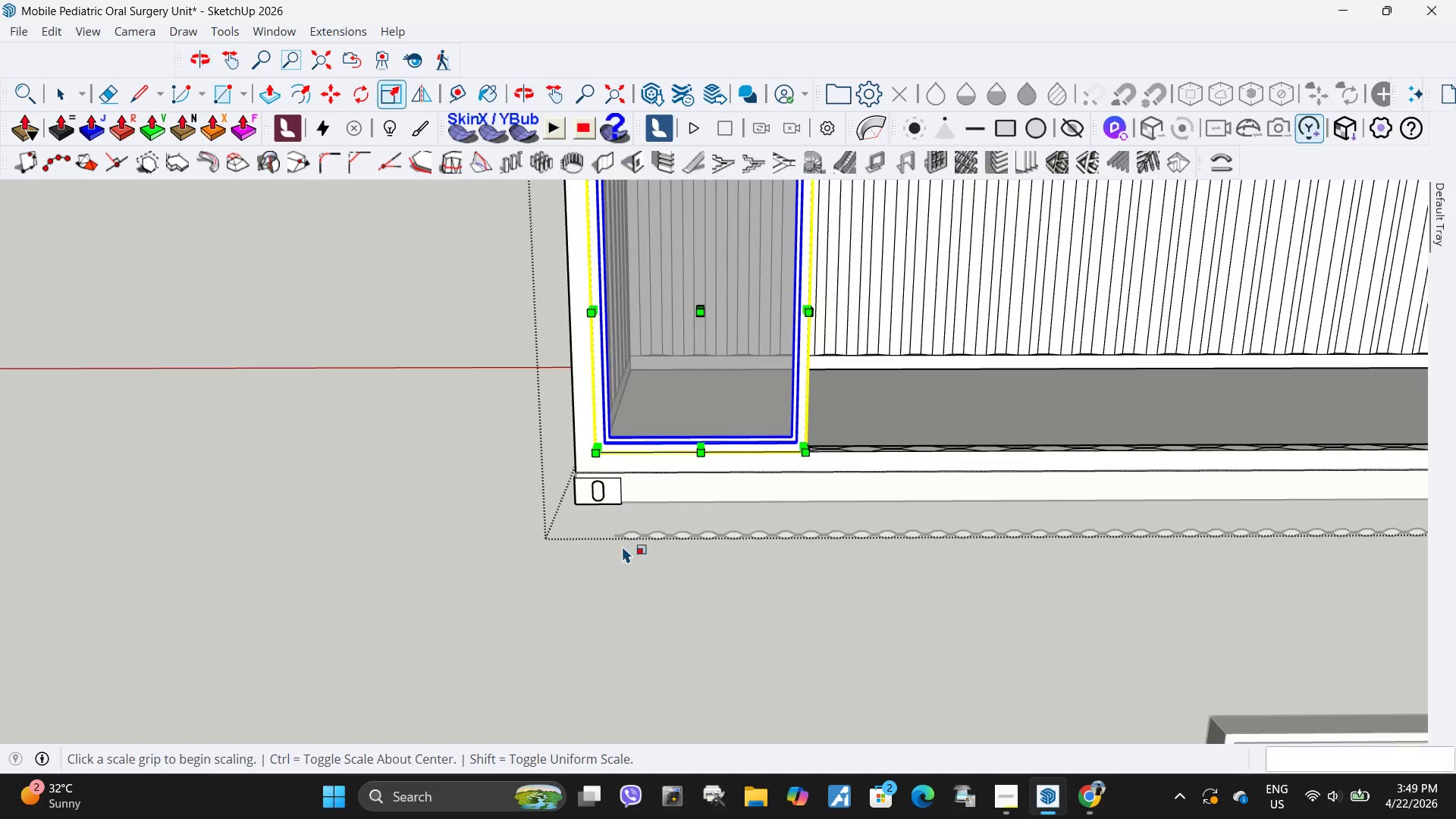 
key(M)
 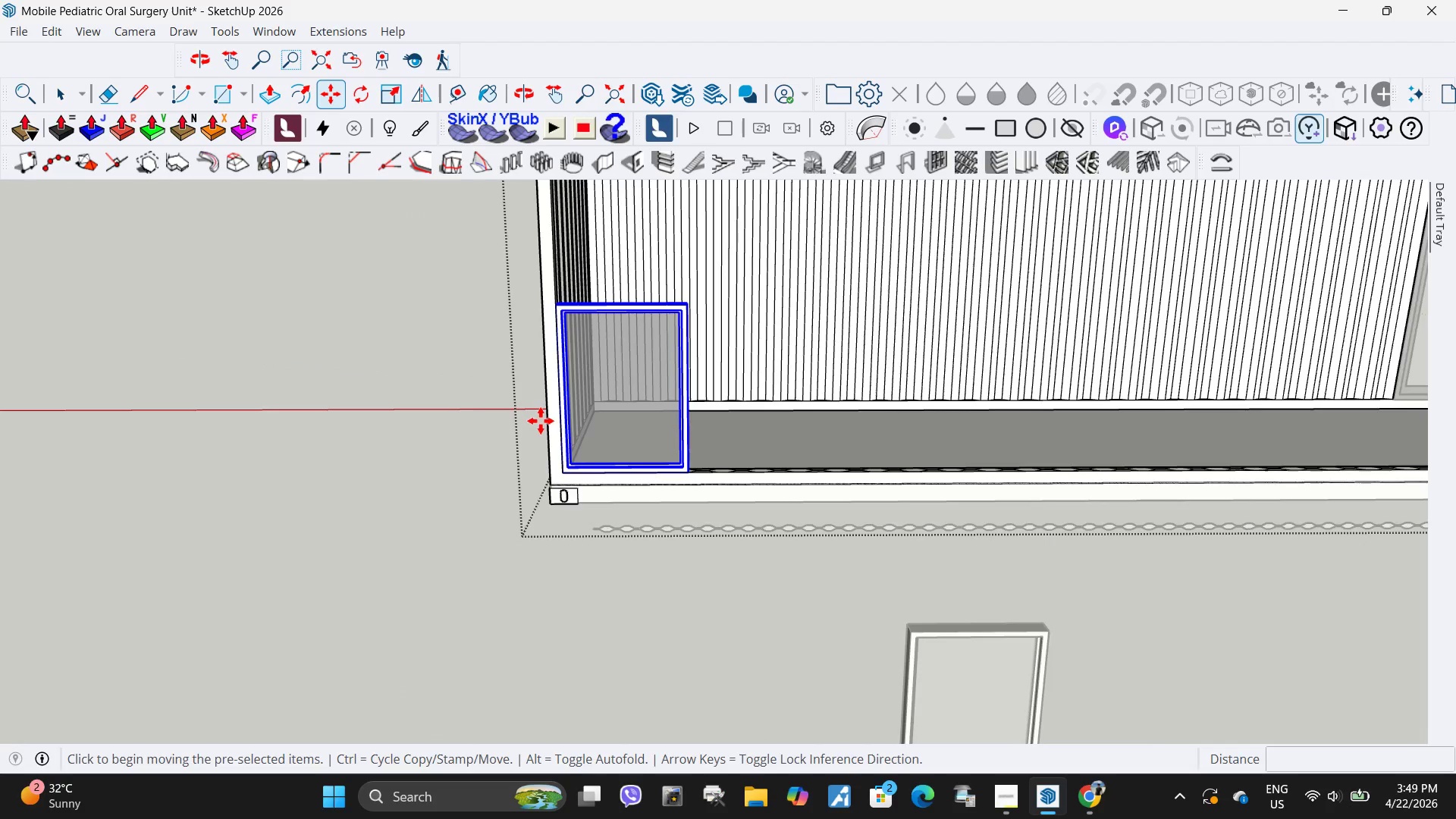 
scroll: coordinate [511, 500], scroll_direction: down, amount: 6.0
 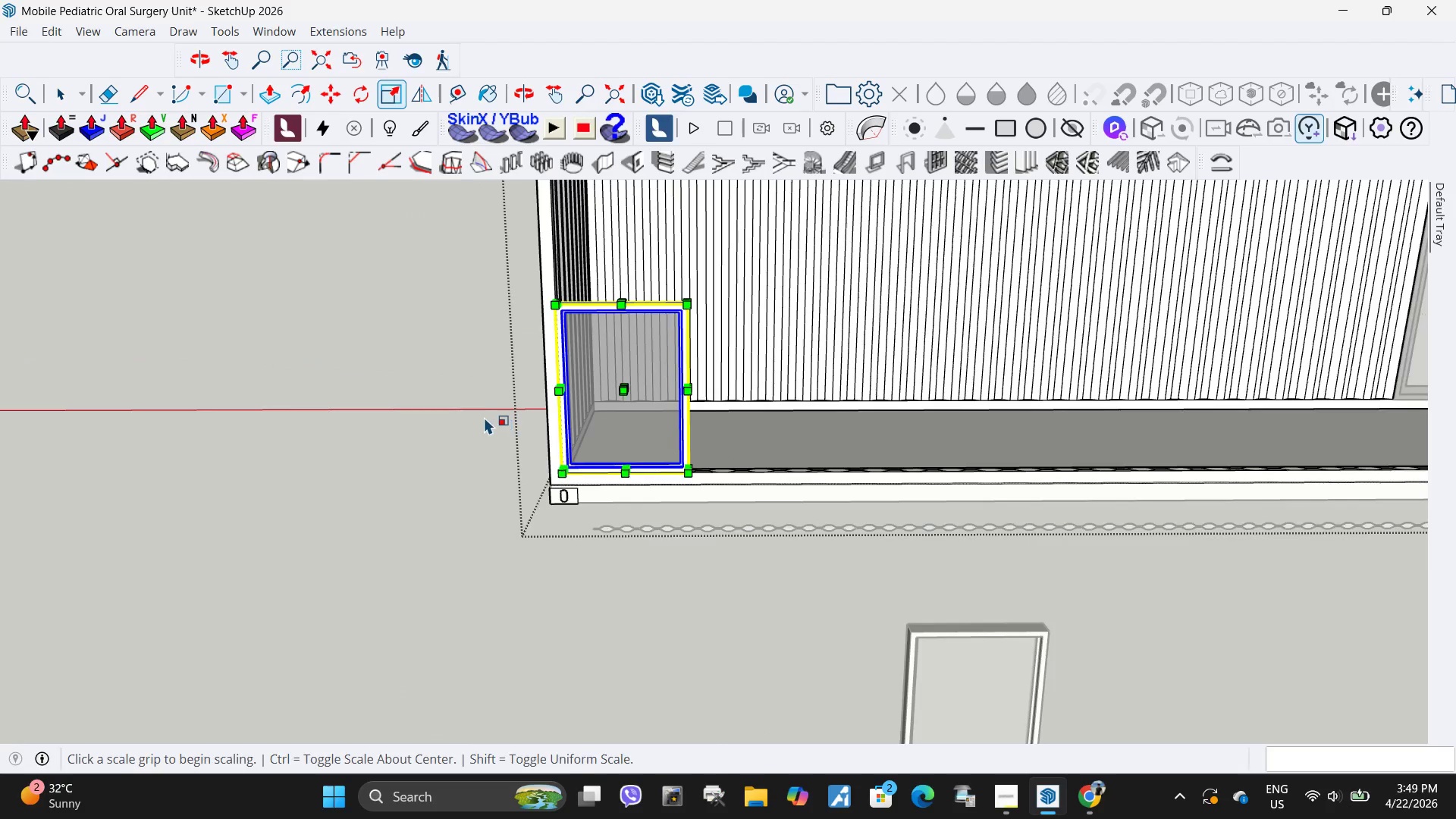 
scroll: coordinate [541, 421], scroll_direction: up, amount: 3.0
 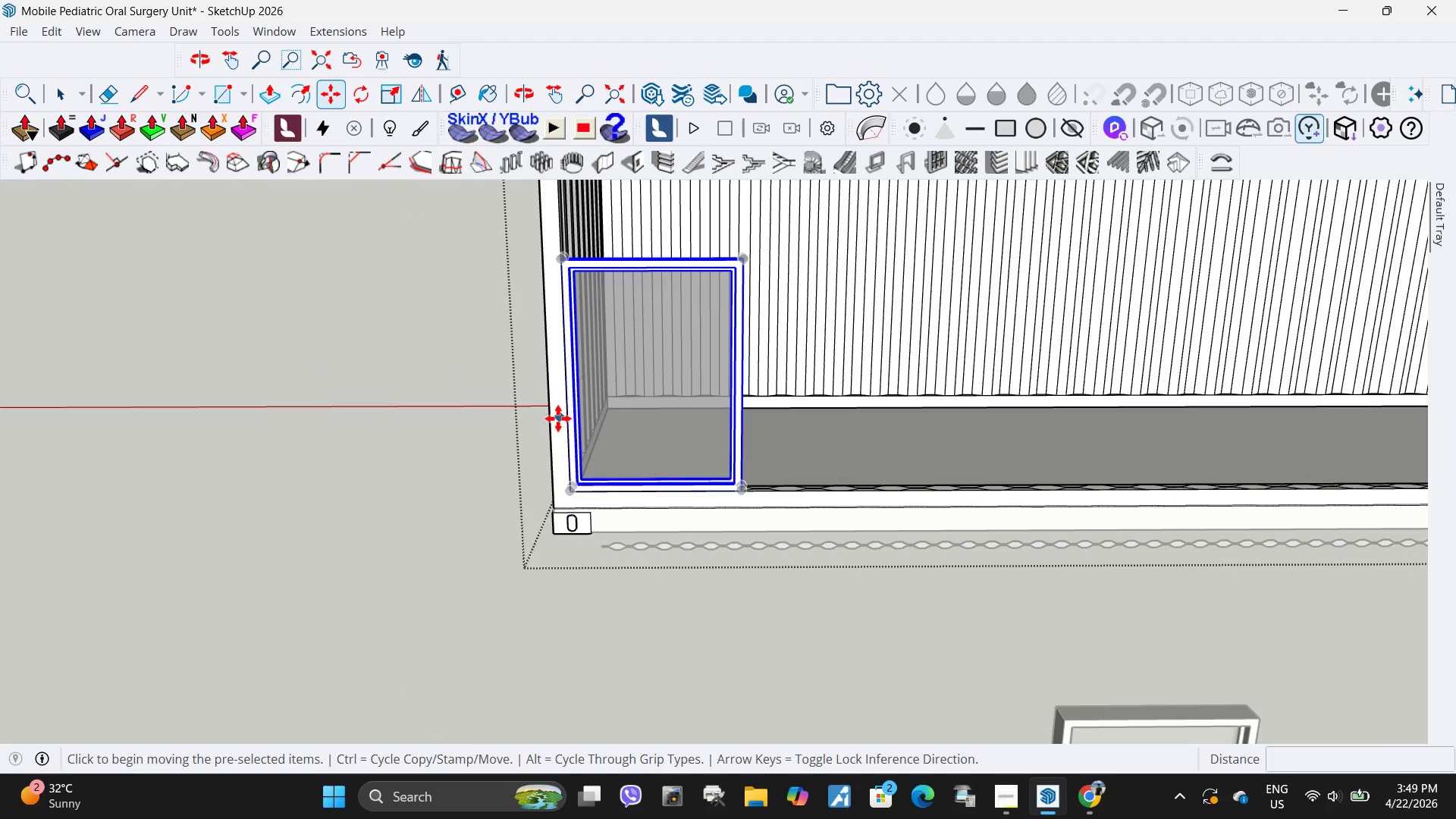 
left_click([558, 419])
 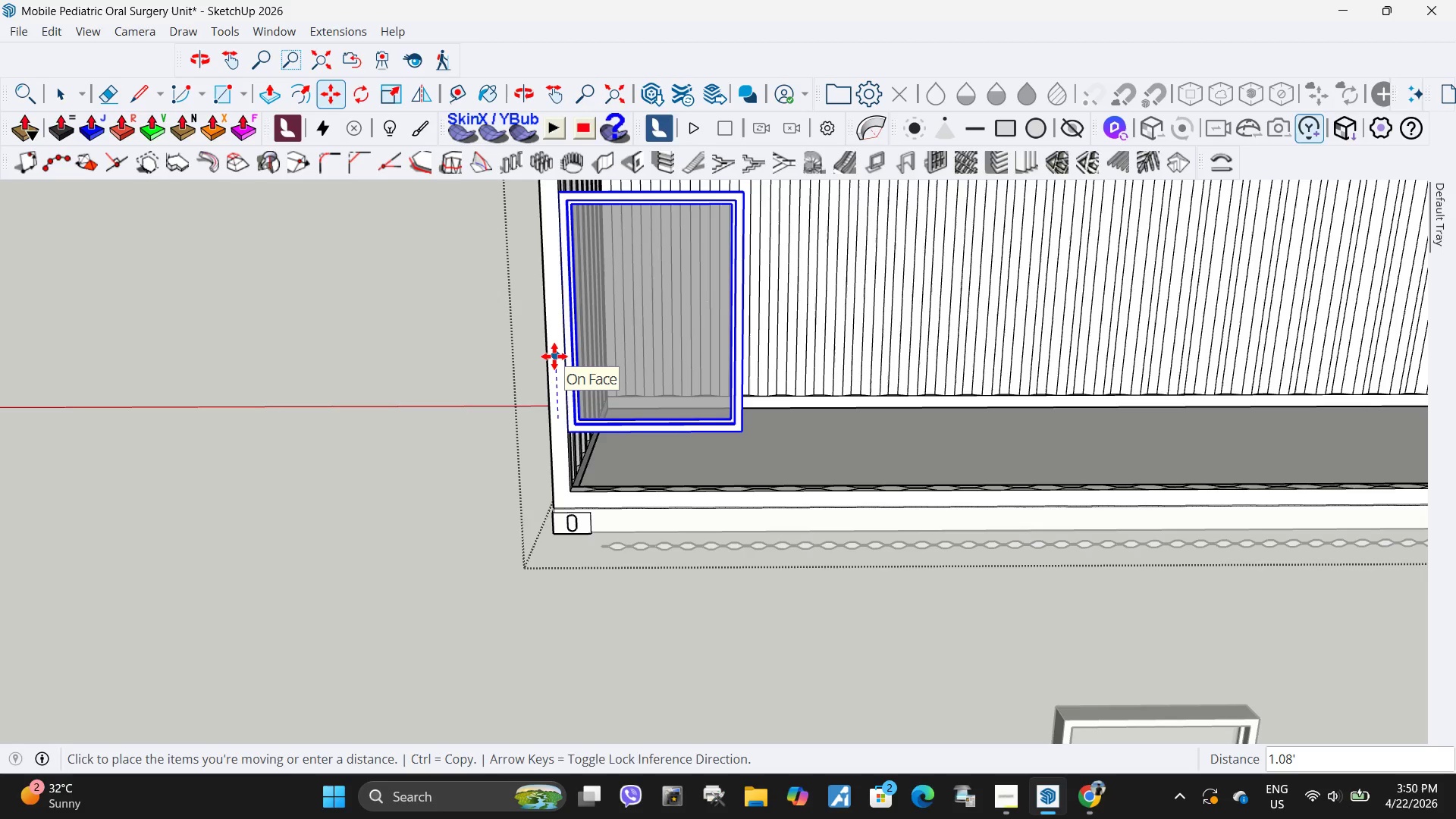 
key(Numpad3)
 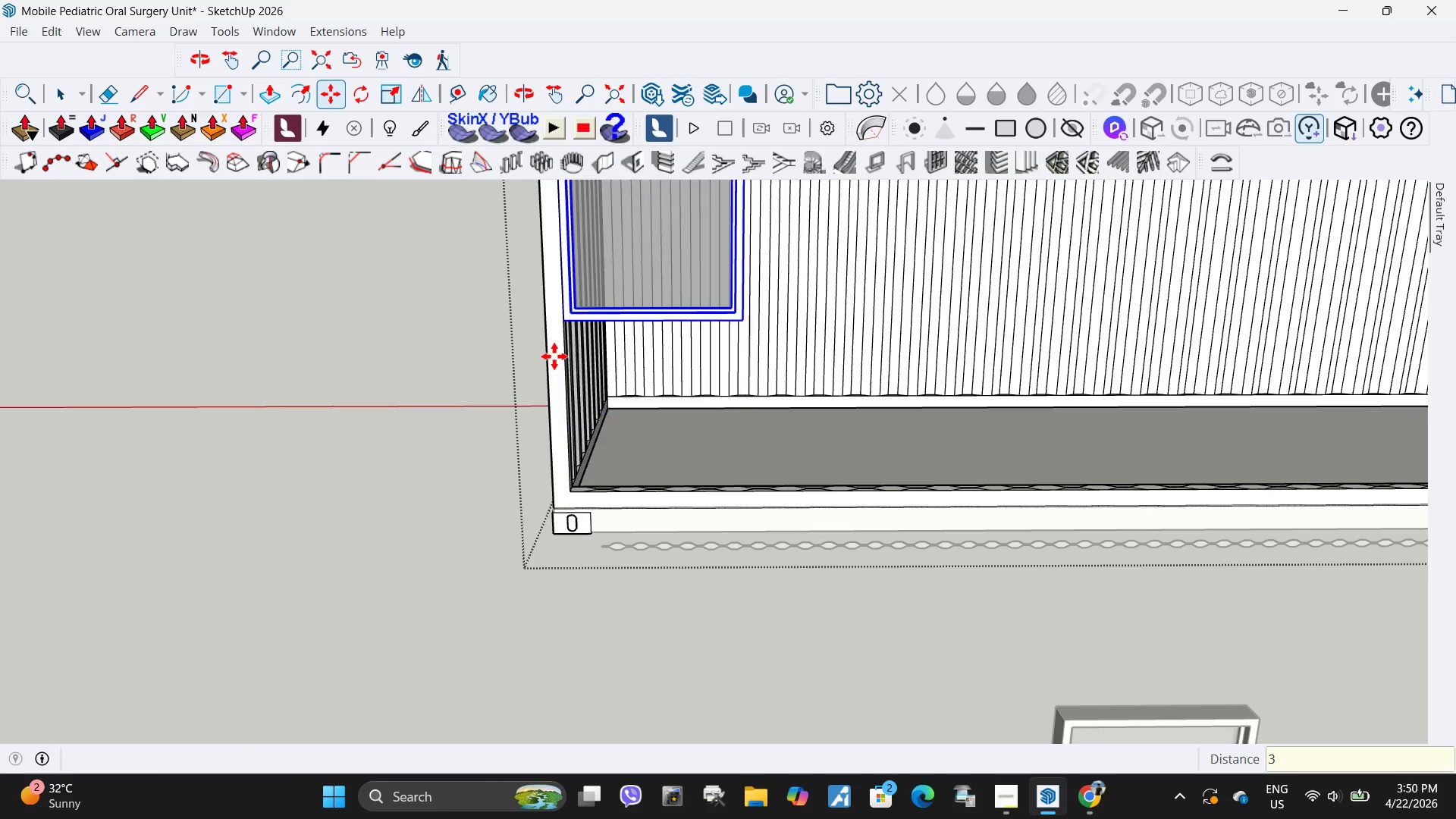 
key(NumpadEnter)
 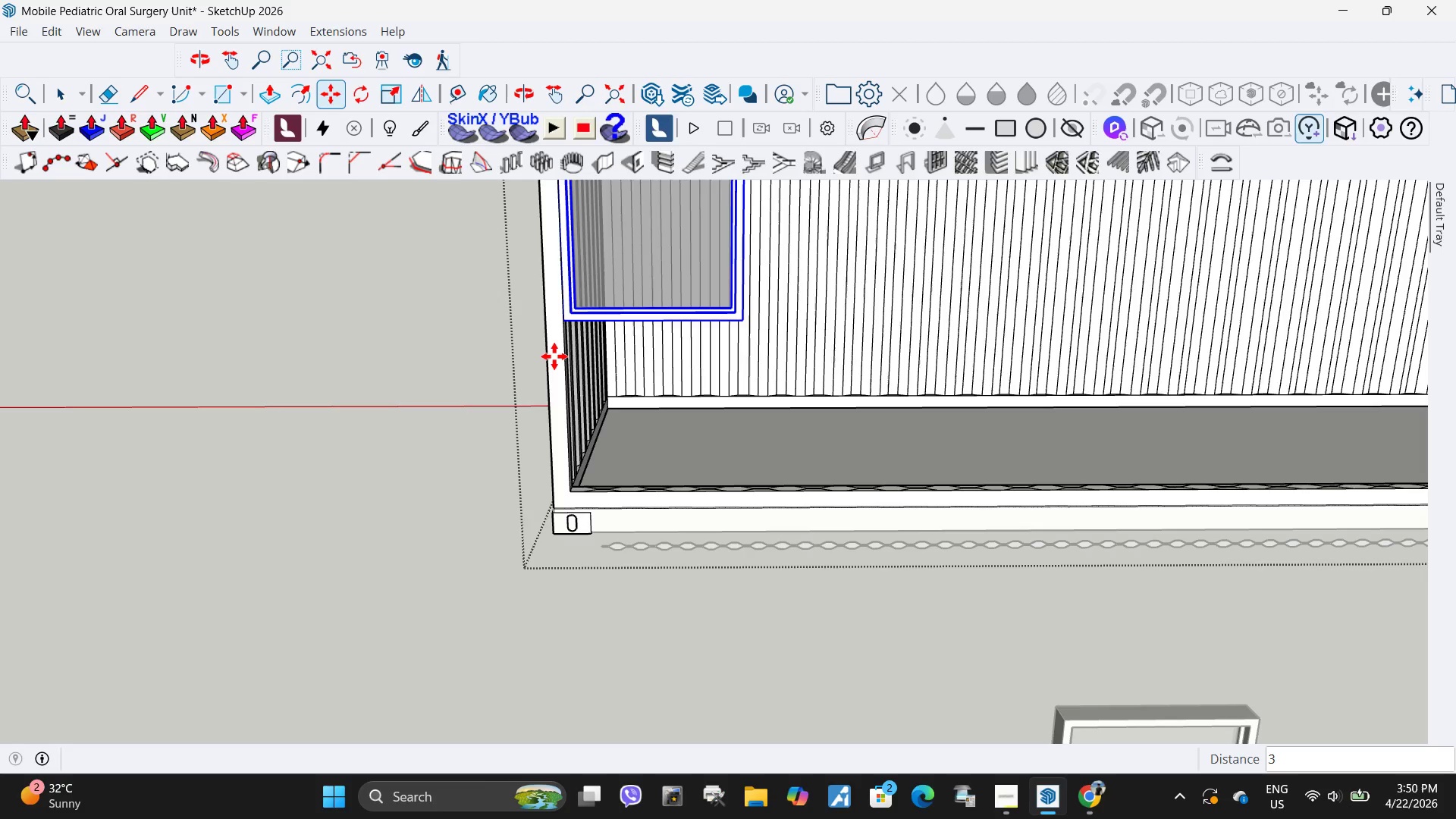 
wait(15.53)
 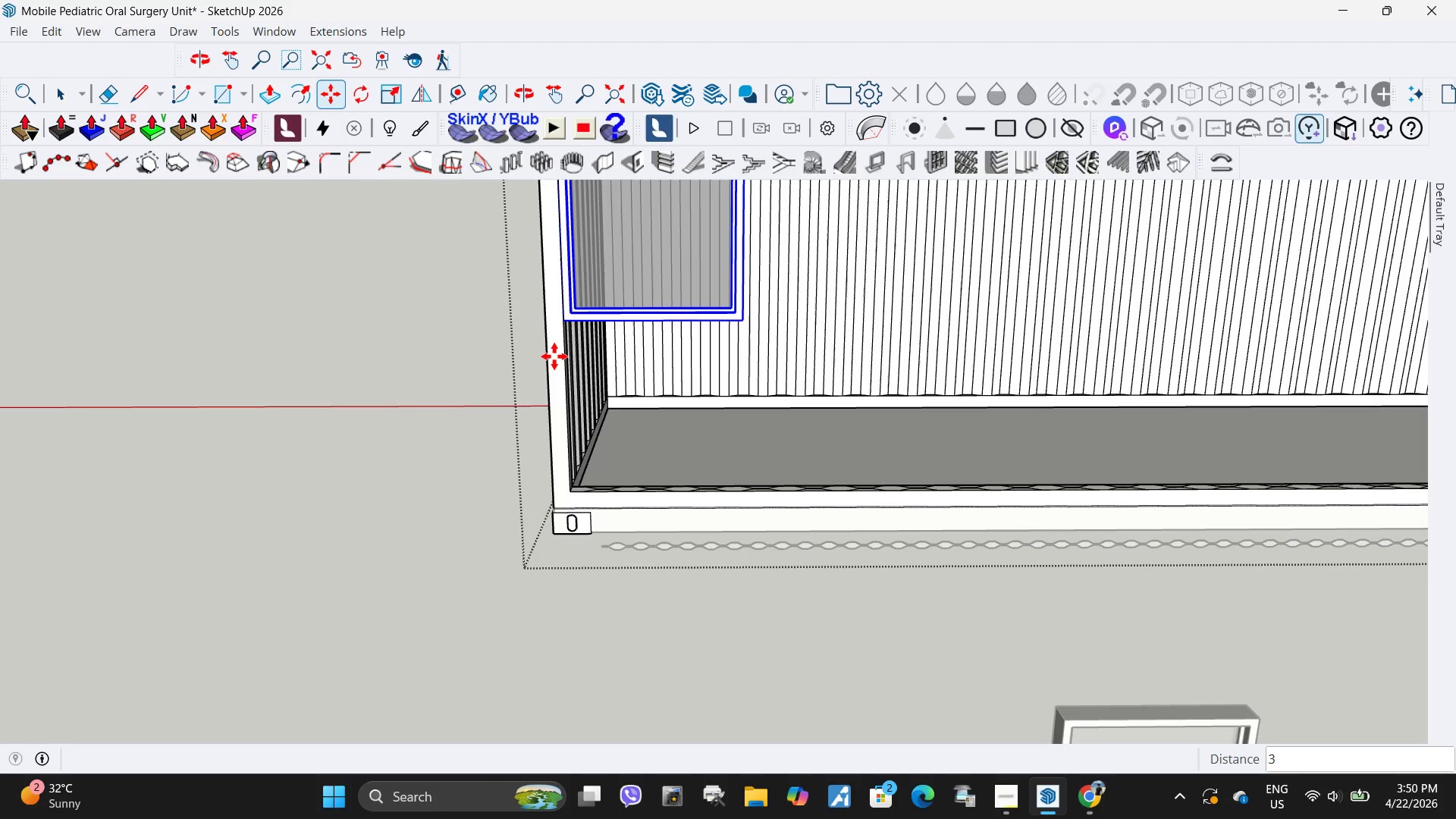 
scroll: coordinate [493, 416], scroll_direction: down, amount: 14.0
 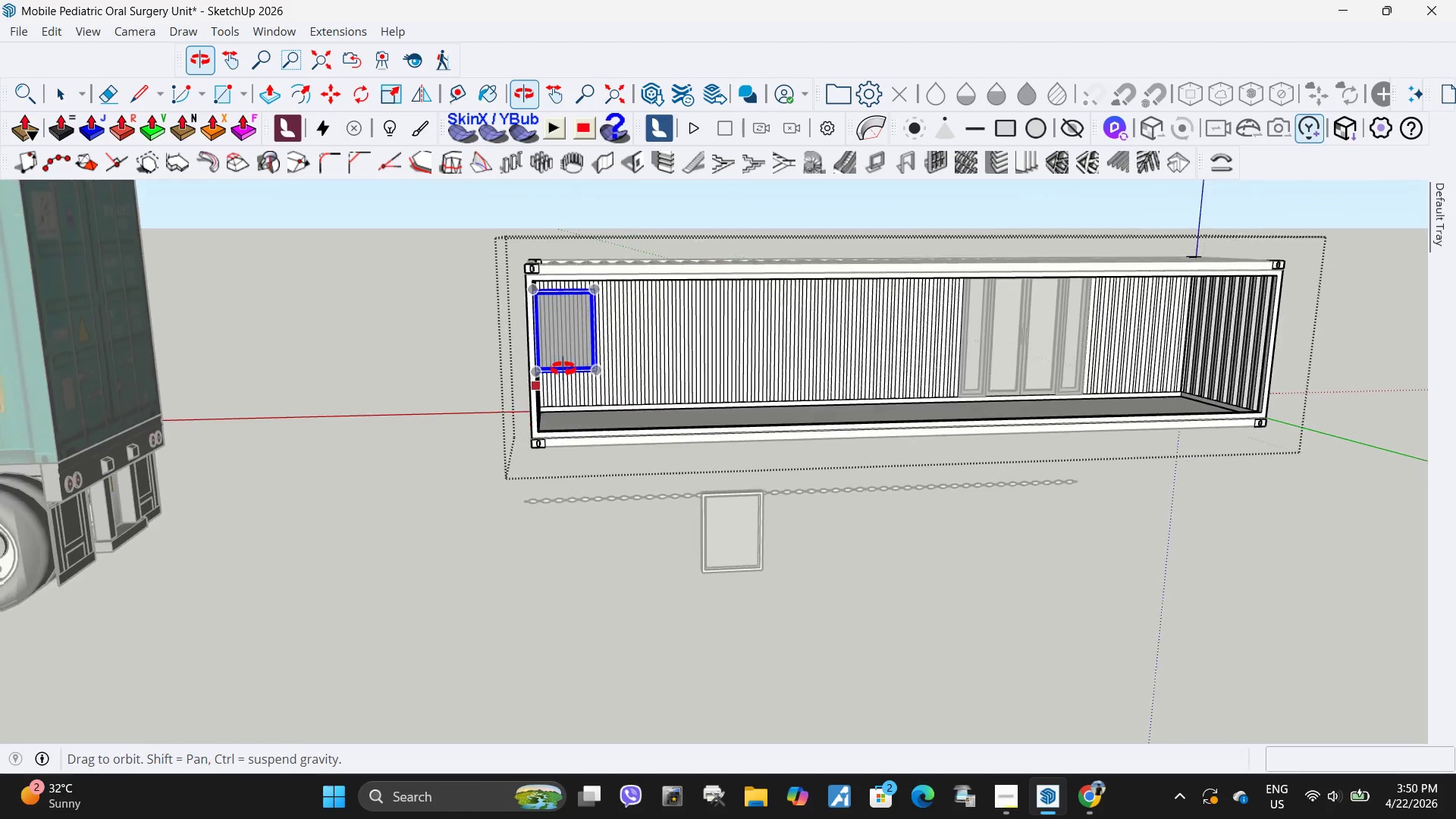 
scroll: coordinate [555, 312], scroll_direction: up, amount: 8.0
 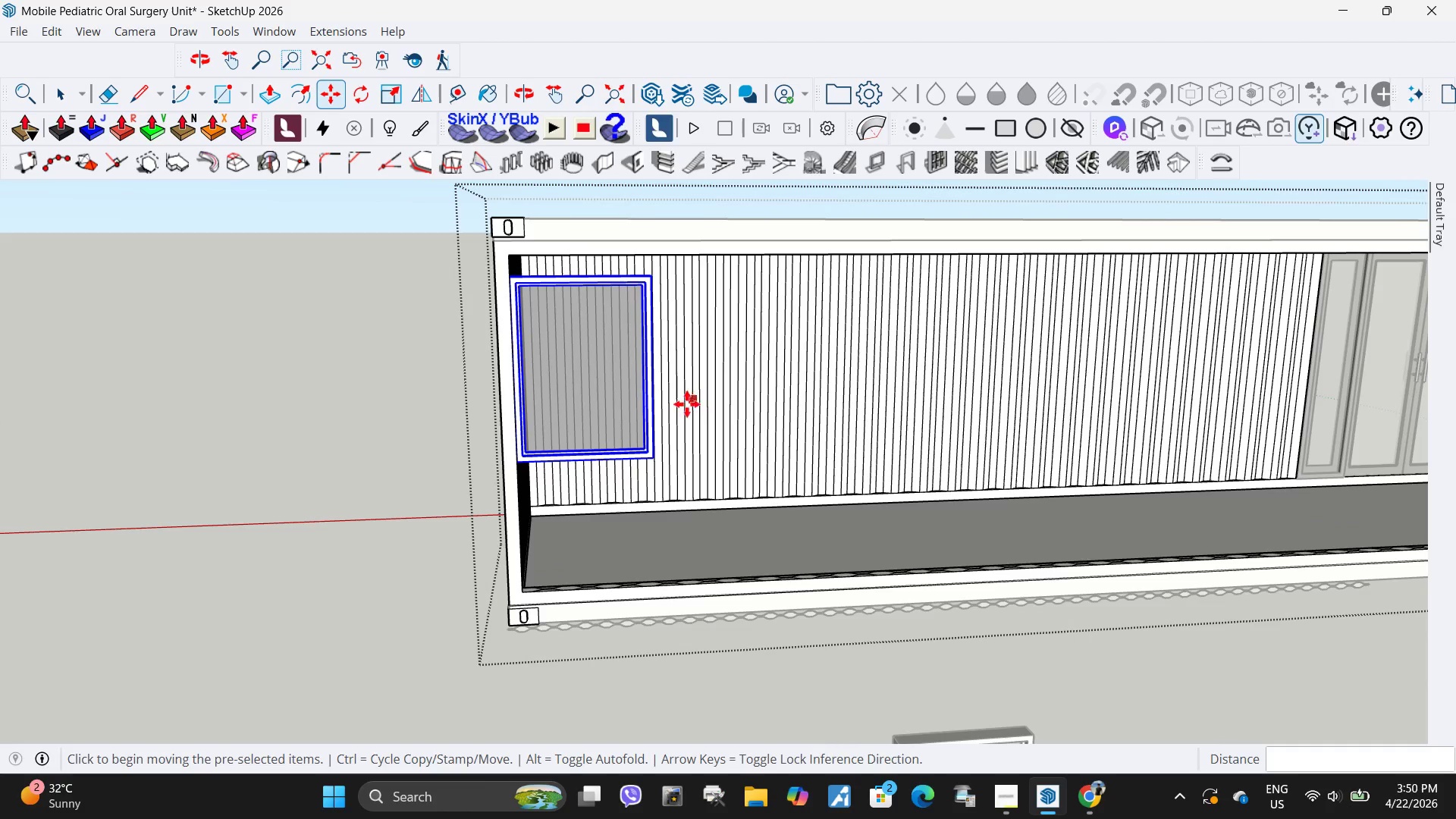 
key(M)
 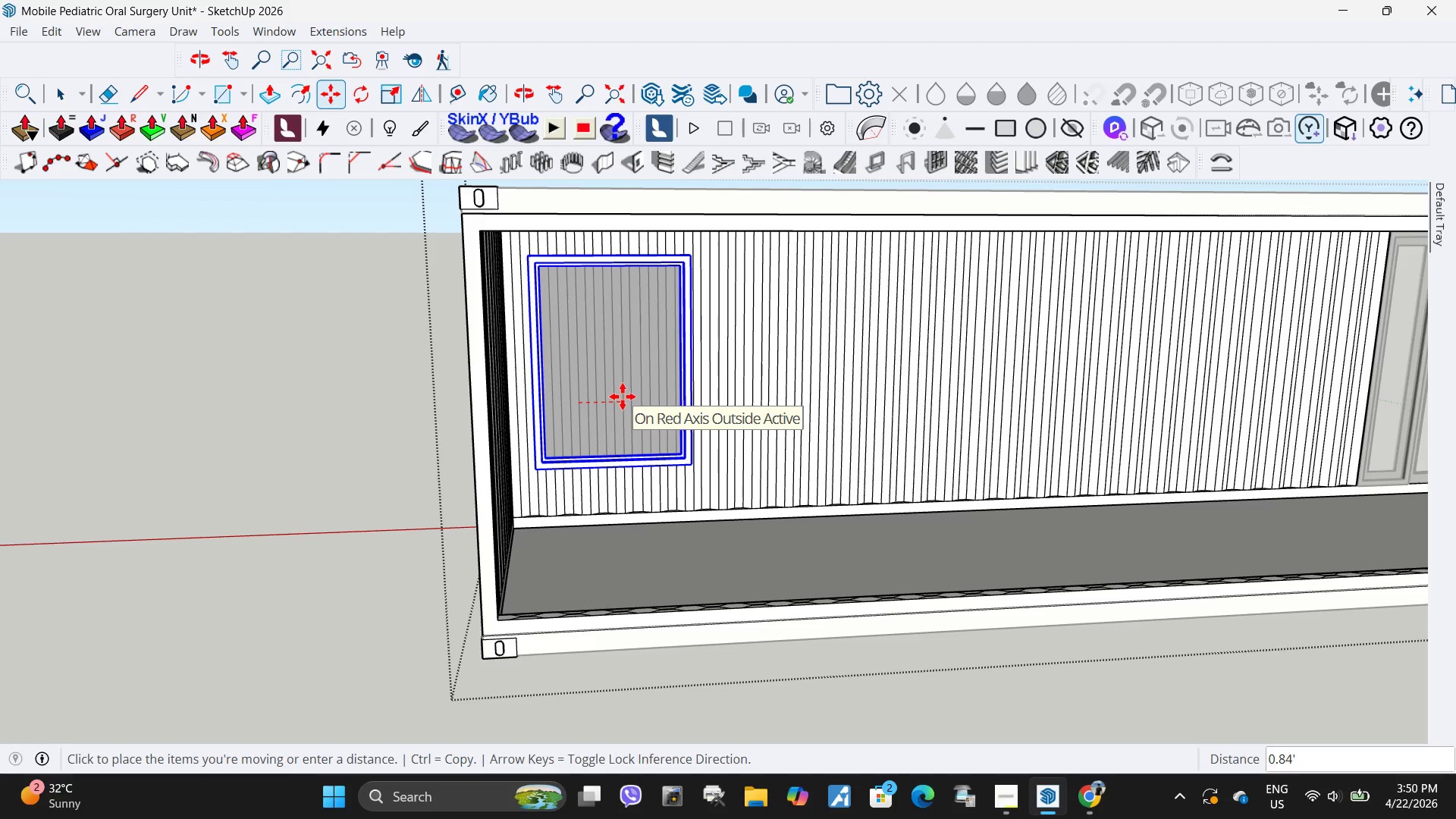 
scroll: coordinate [684, 405], scroll_direction: up, amount: 1.0
 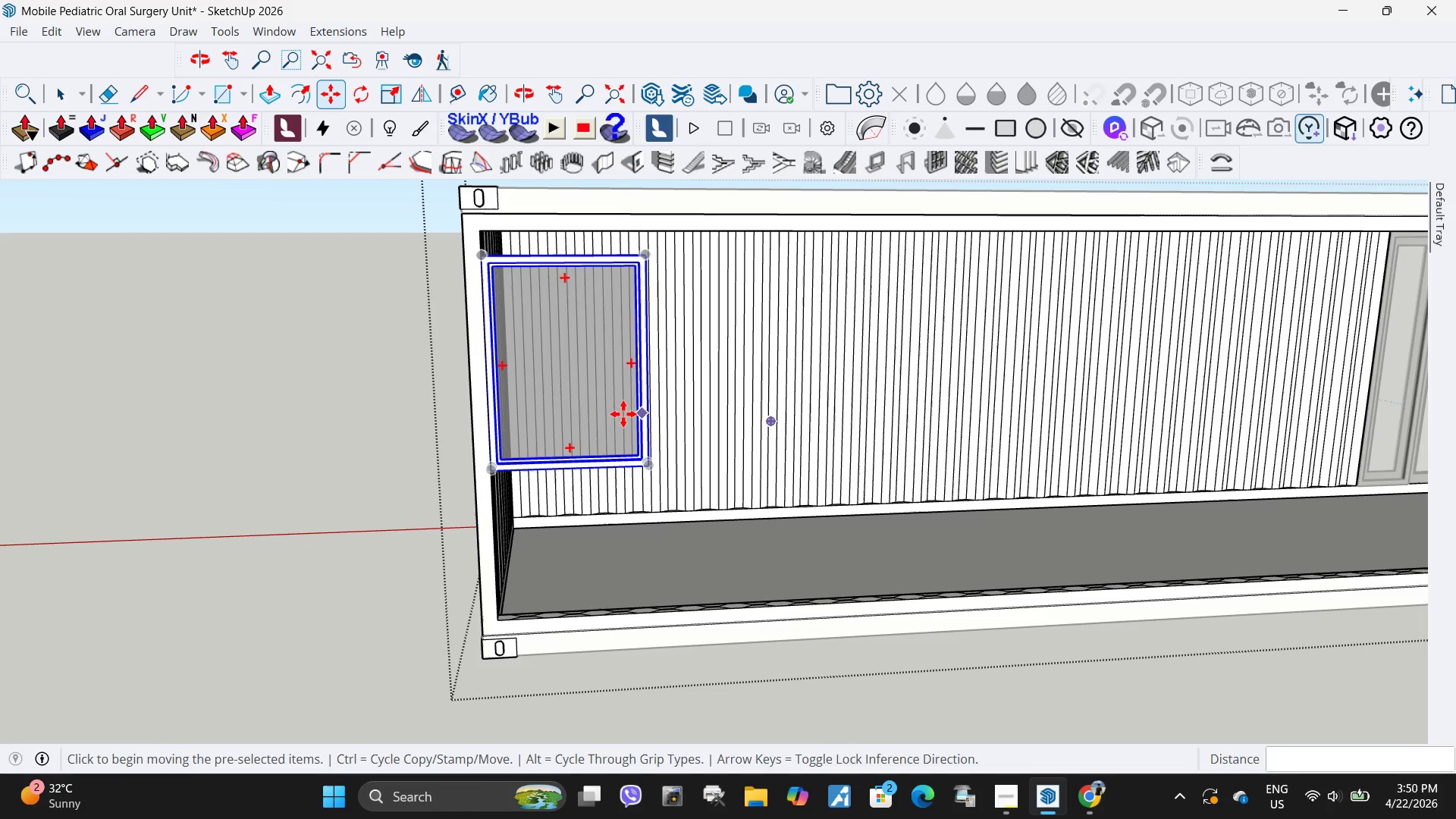 
key(Numpad1)
 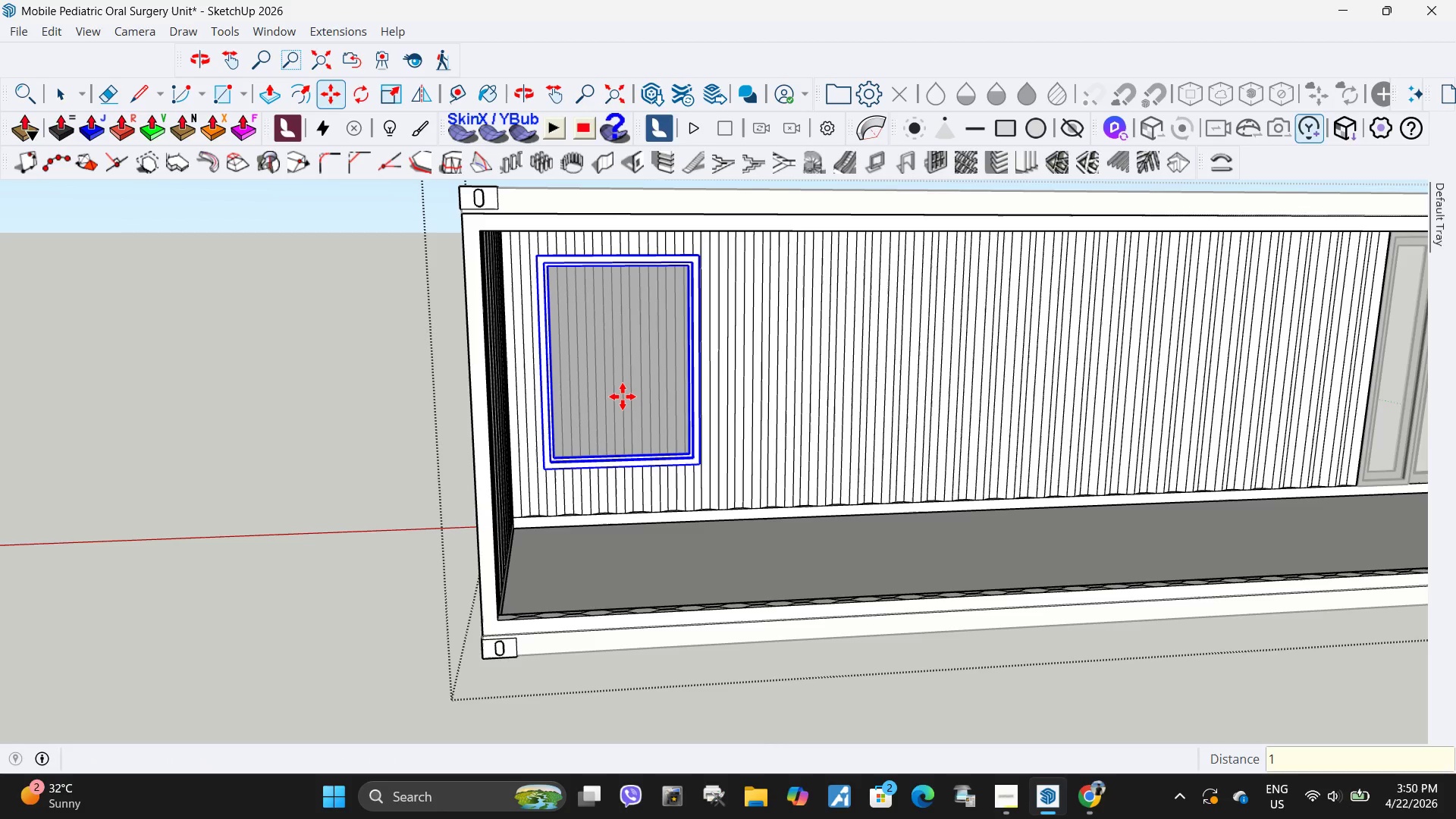 
key(NumpadEnter)
 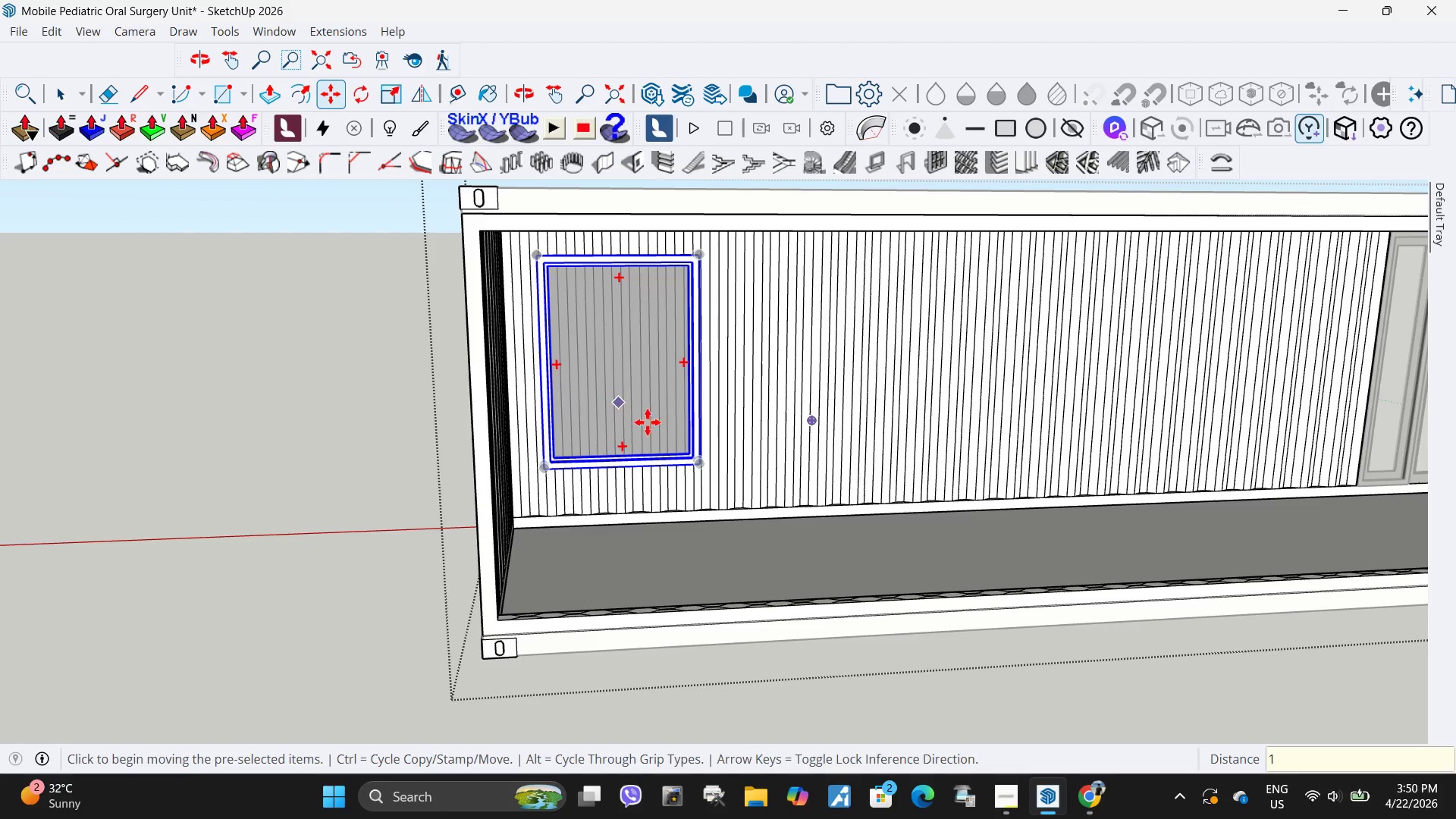 
scroll: coordinate [698, 434], scroll_direction: up, amount: 3.0
 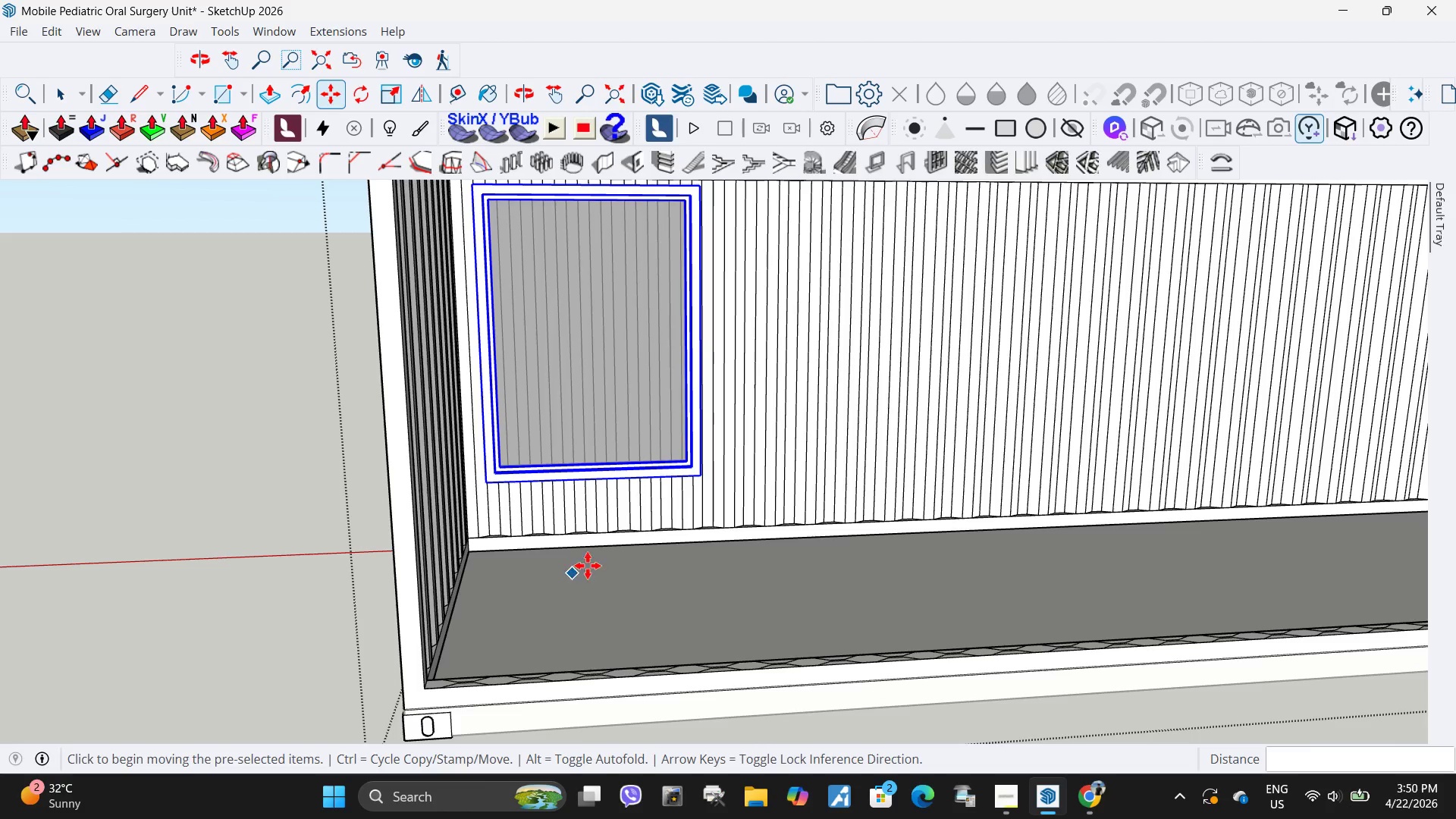 
key(M)
 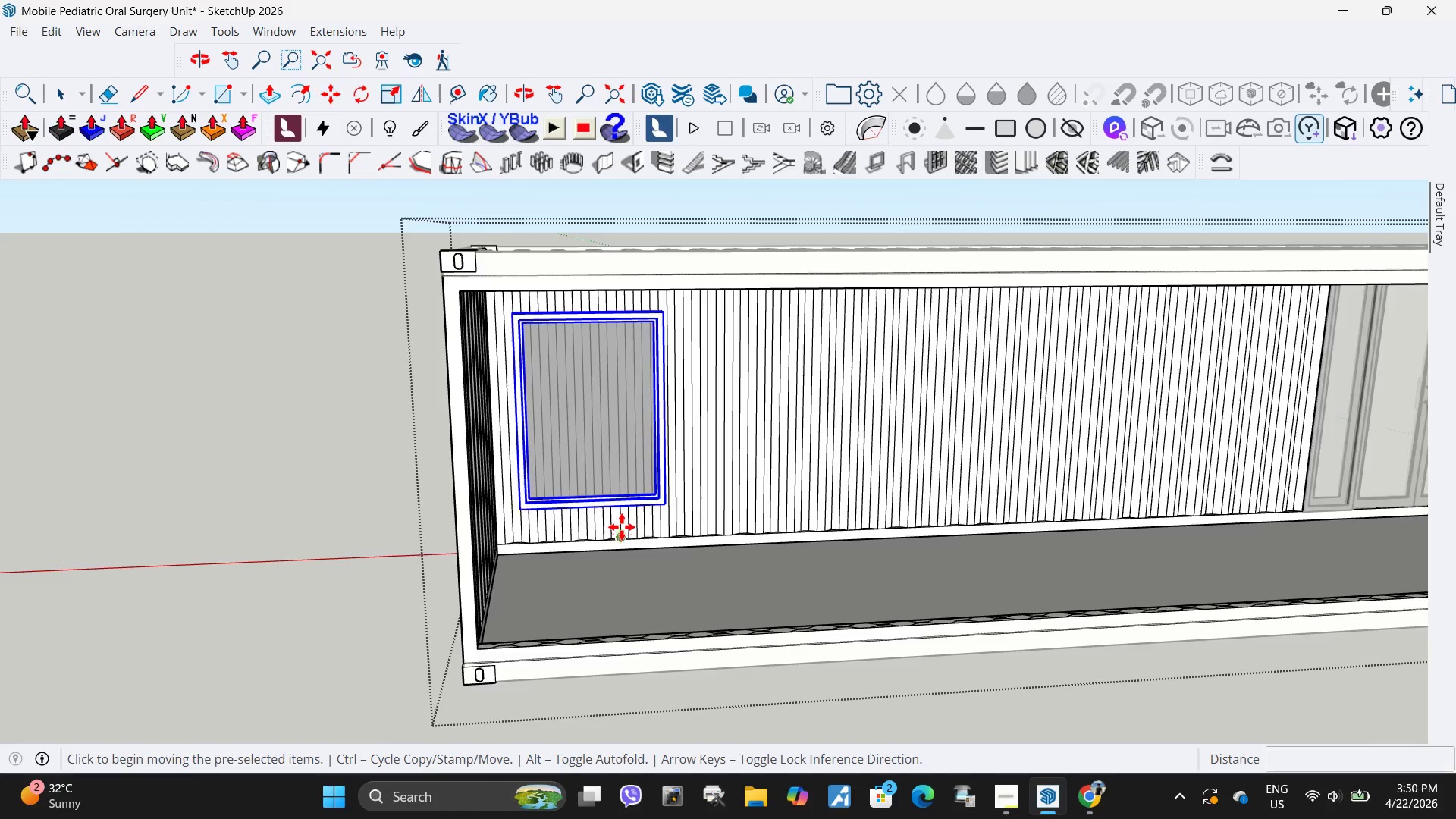 
scroll: coordinate [589, 565], scroll_direction: down, amount: 3.0
 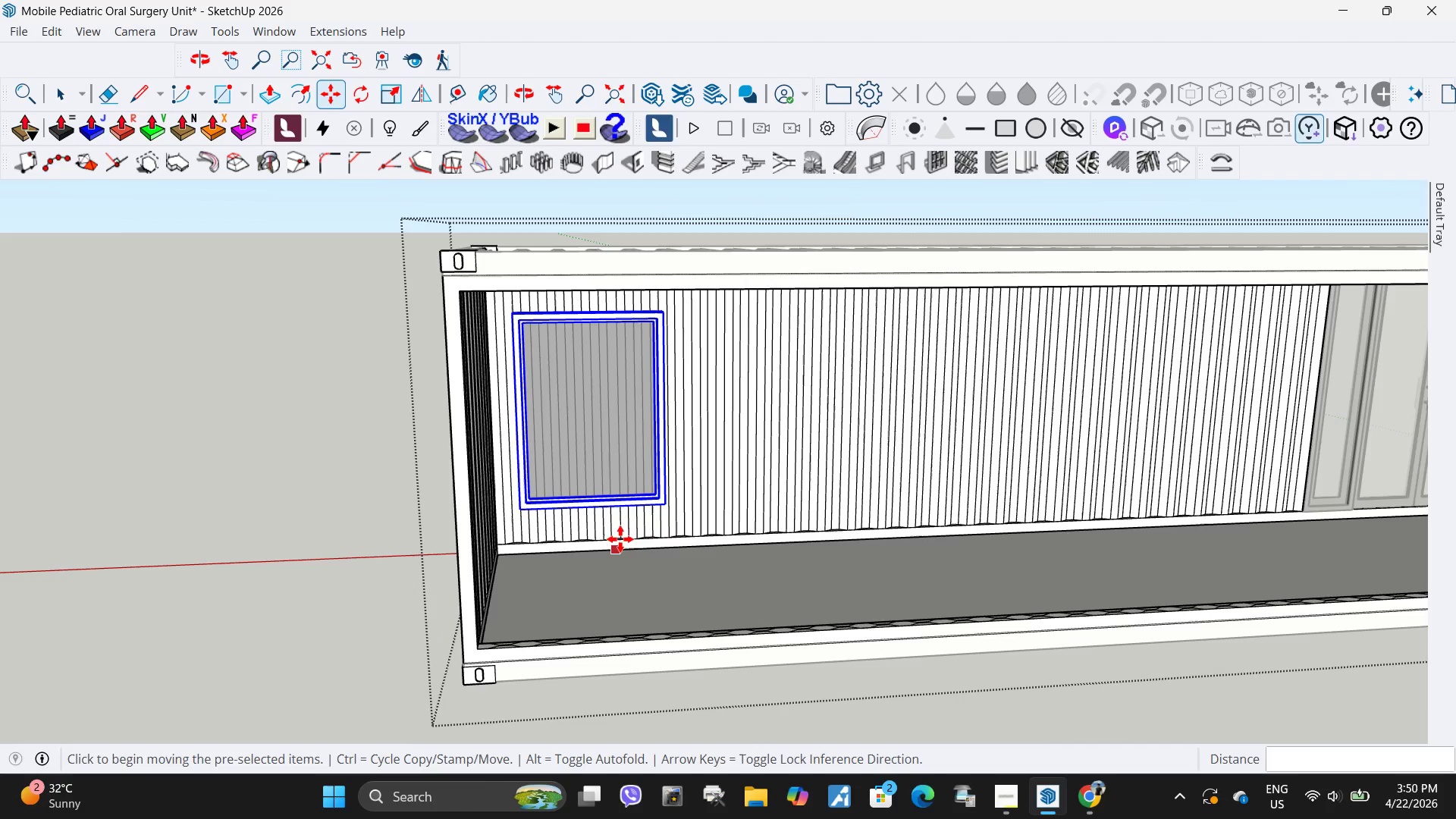 
key(Control+ControlLeft)
 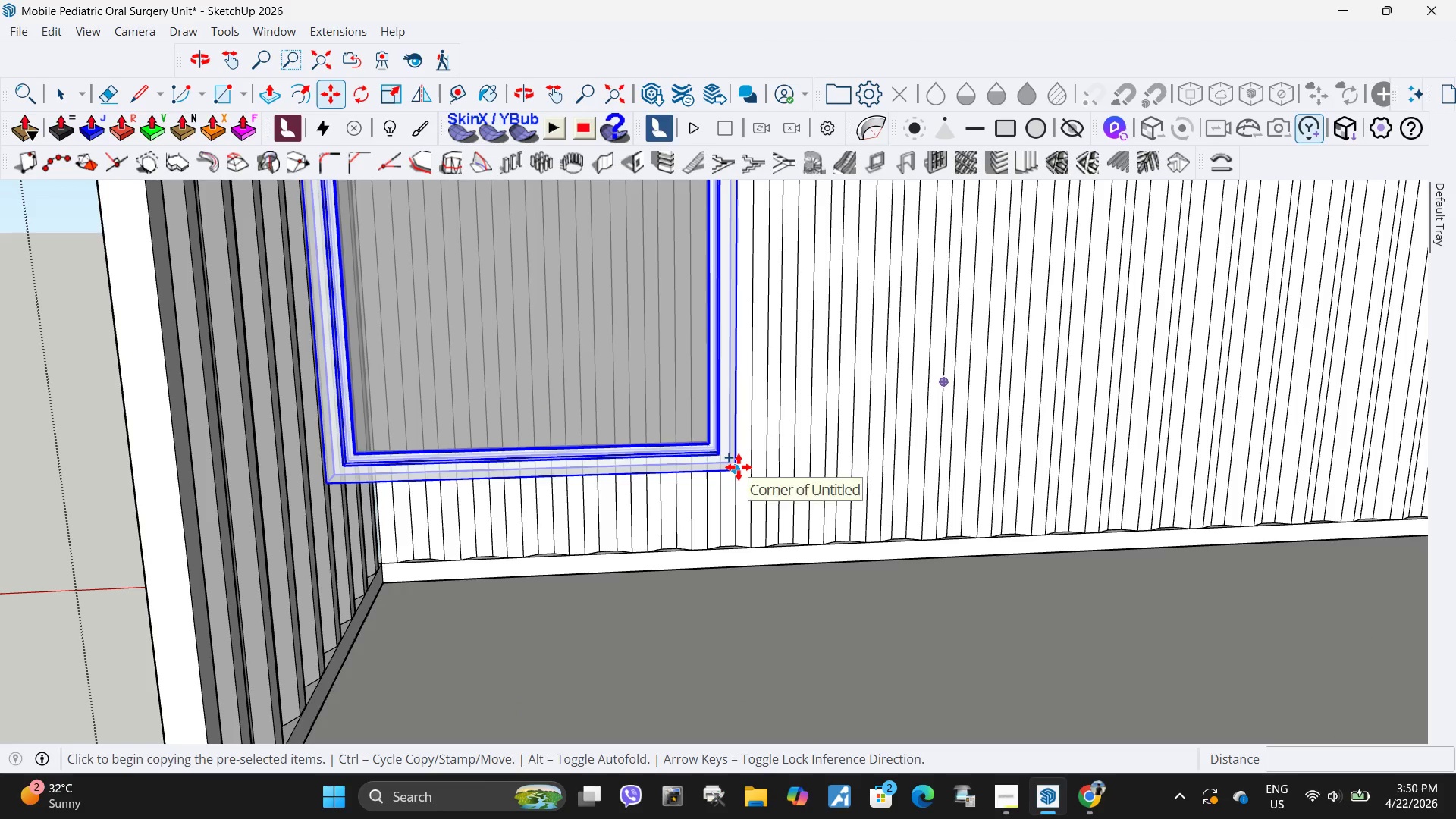 
scroll: coordinate [648, 500], scroll_direction: up, amount: 6.0
 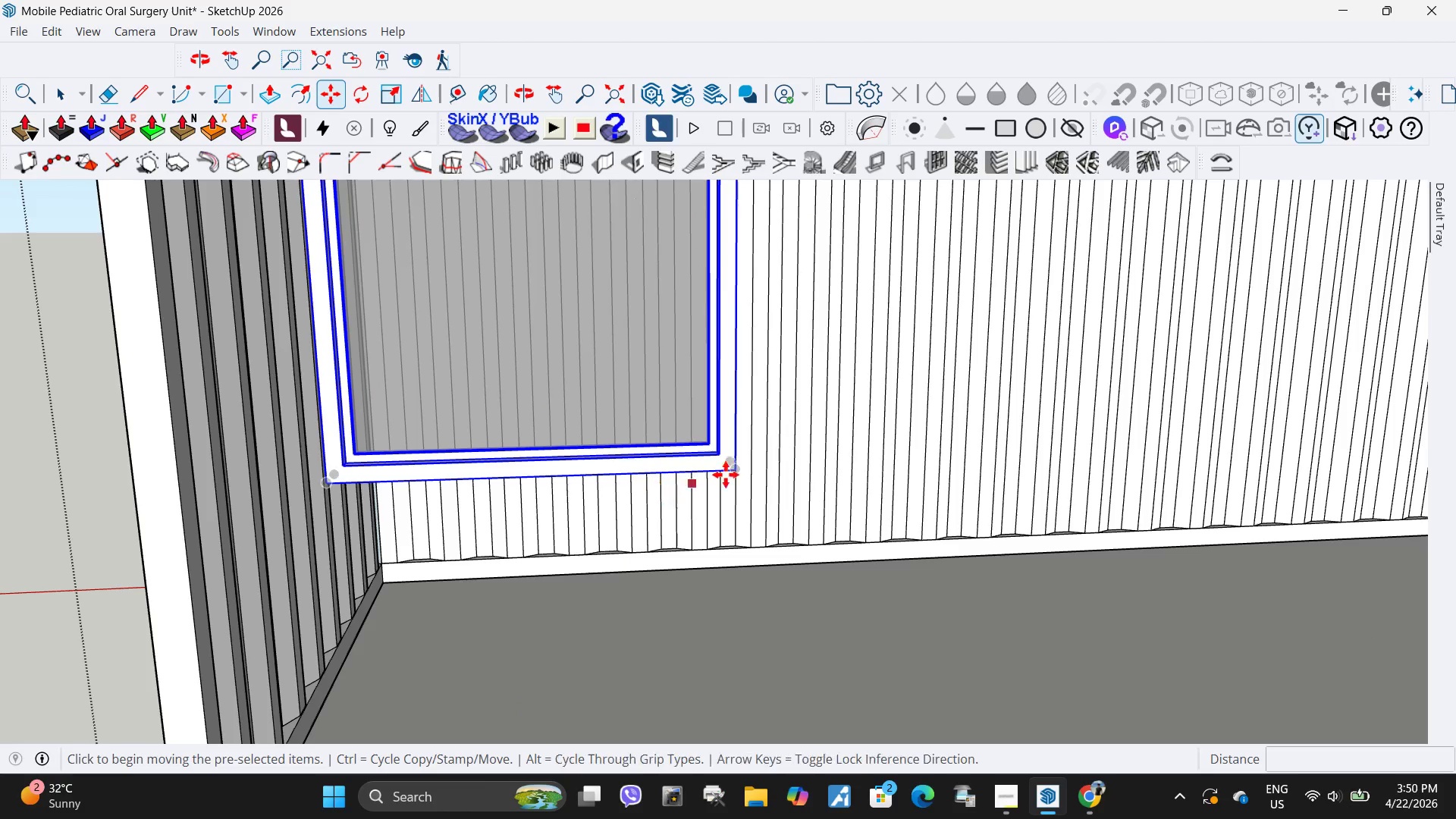 
left_click([737, 467])
 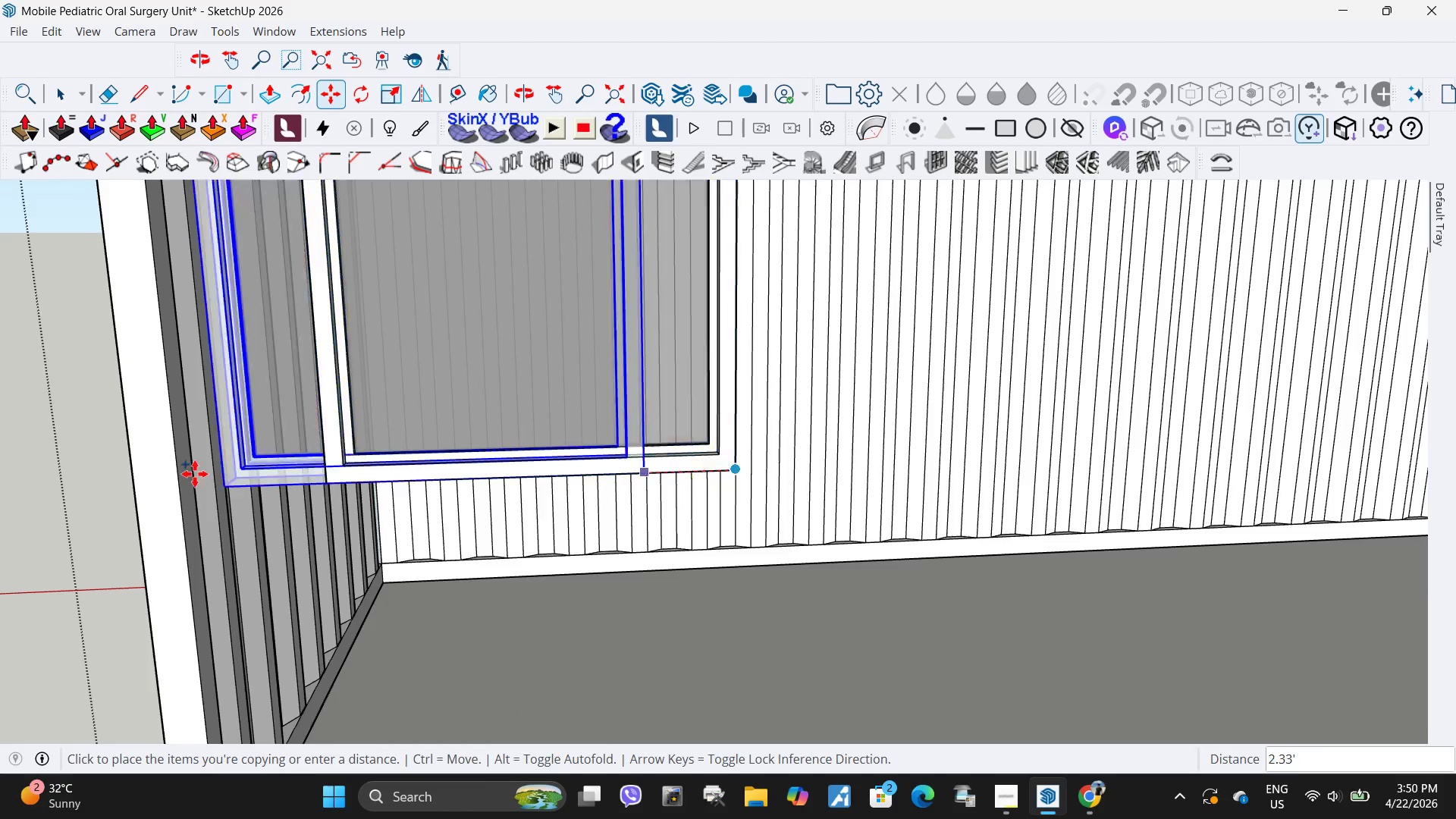 
scroll: coordinate [5, 532], scroll_direction: down, amount: 24.0
 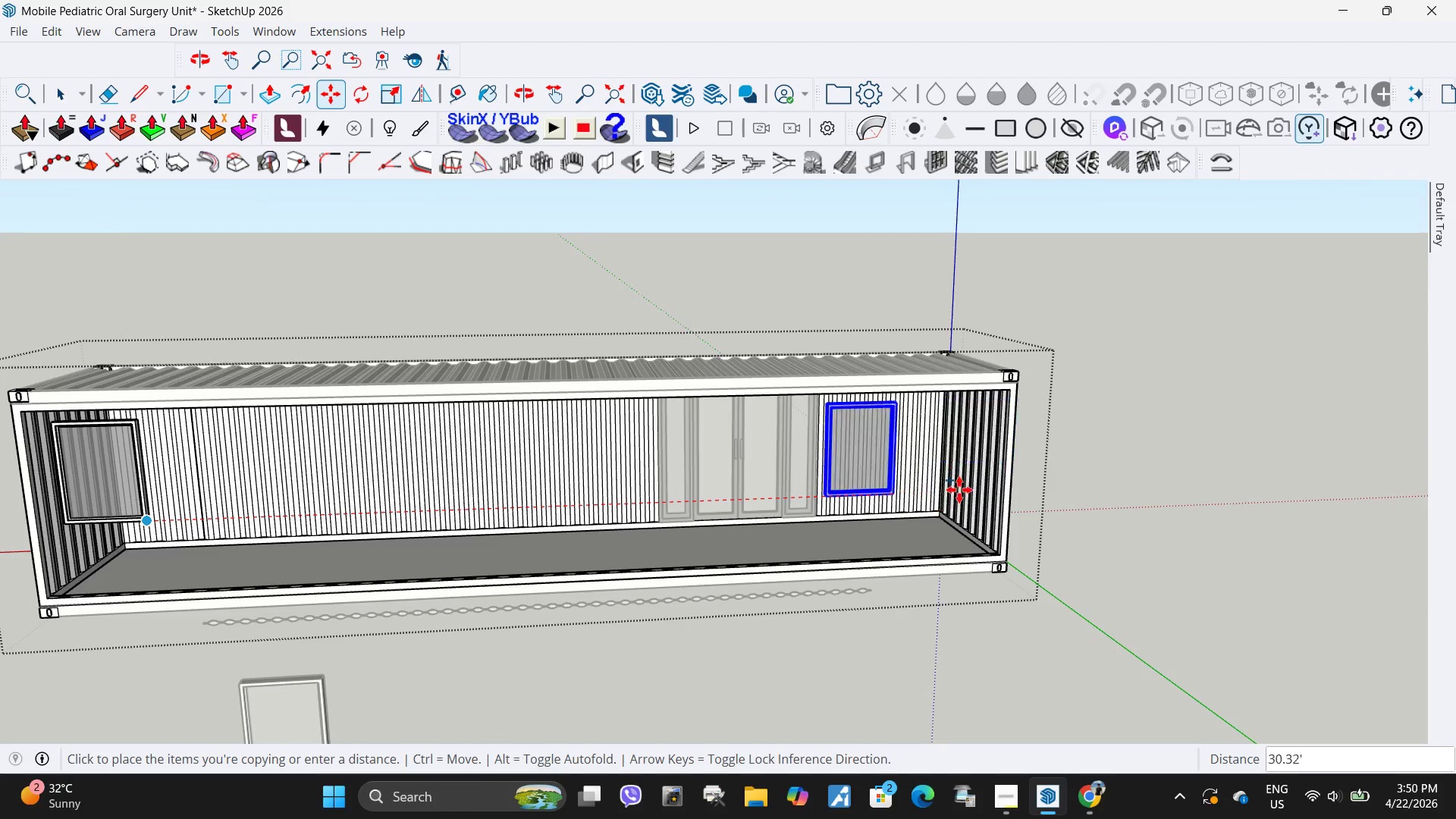 
scroll: coordinate [1005, 497], scroll_direction: up, amount: 13.0
 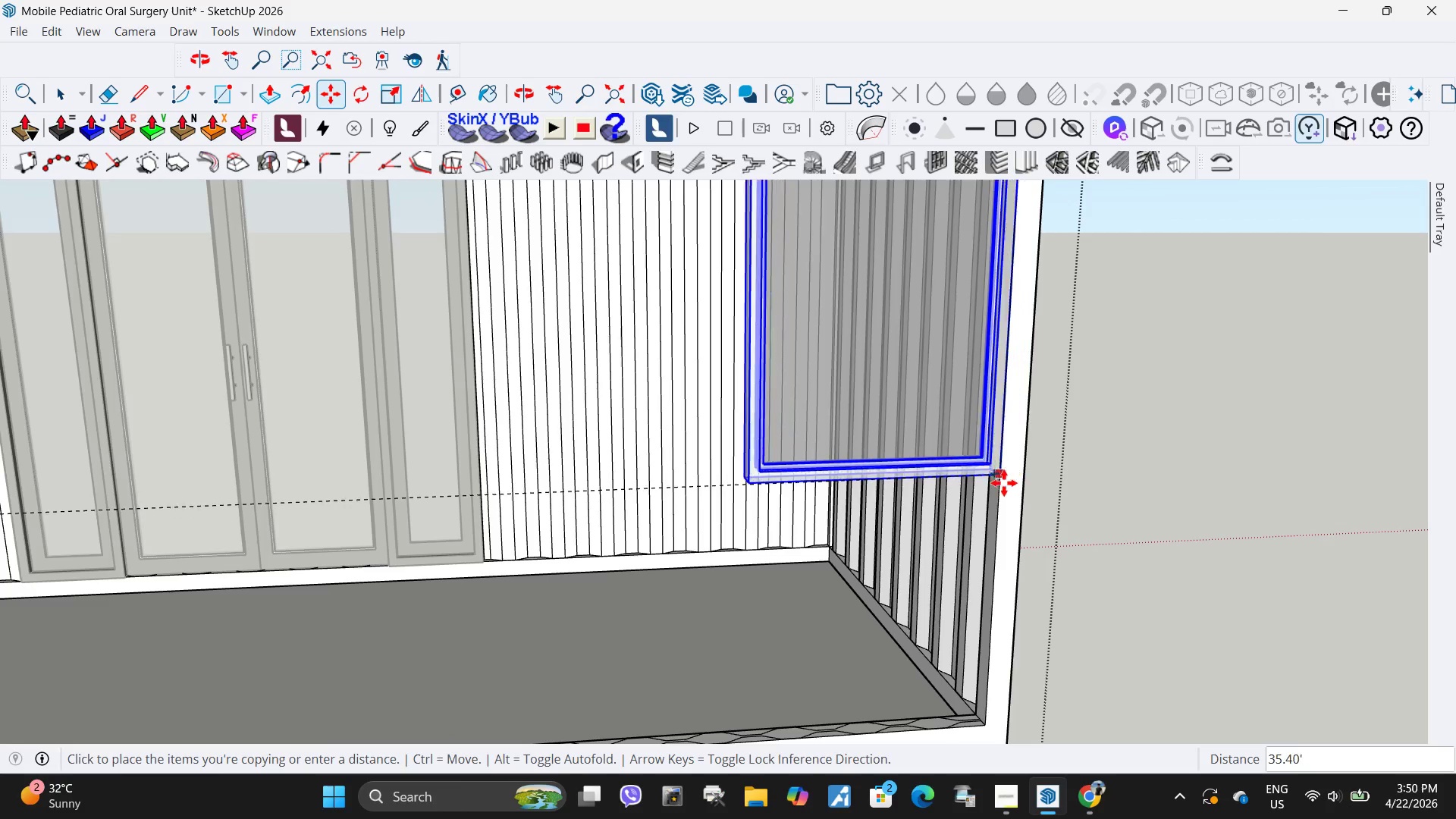 
left_click([1012, 488])
 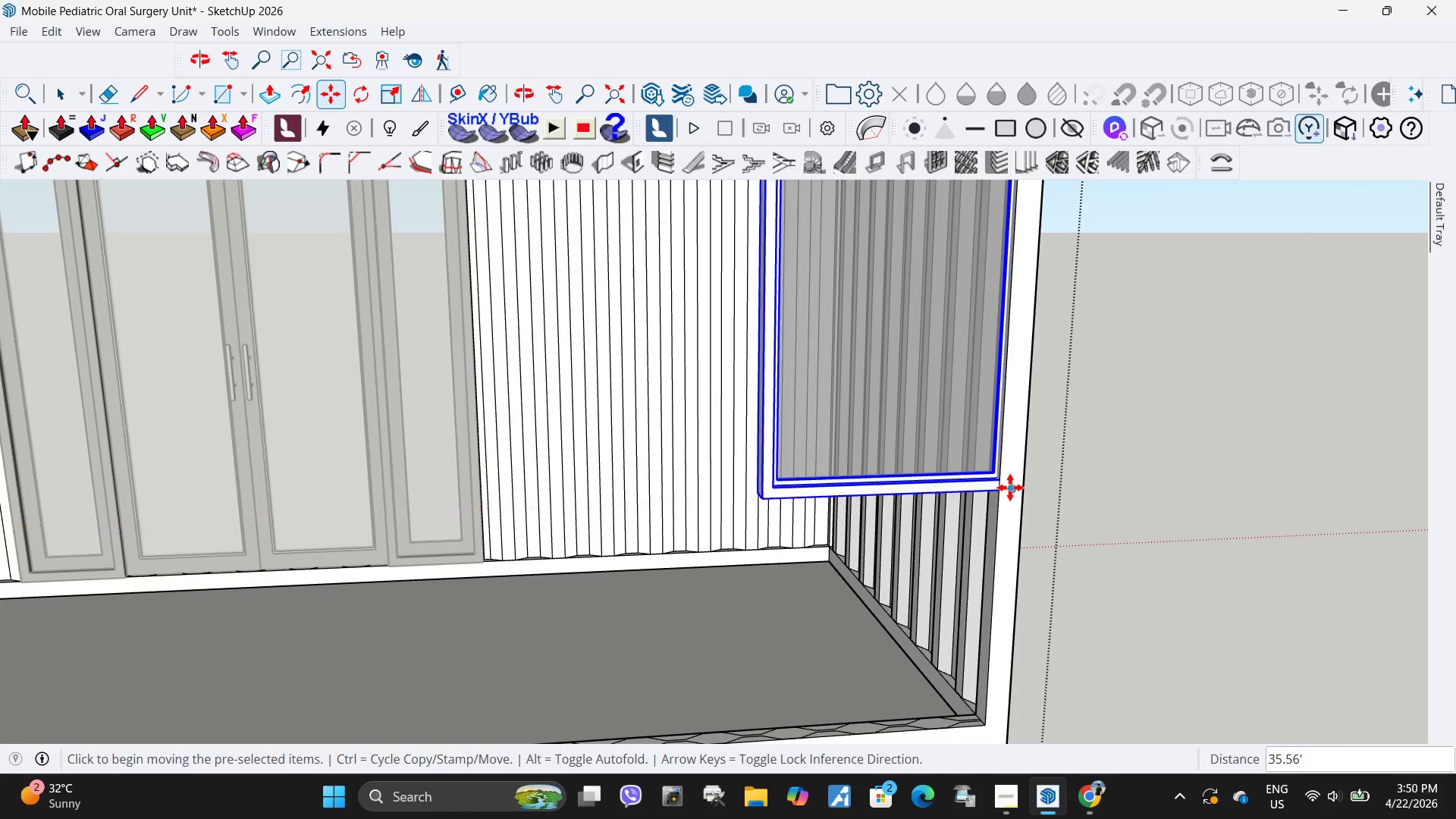 
scroll: coordinate [1012, 488], scroll_direction: up, amount: 5.0
 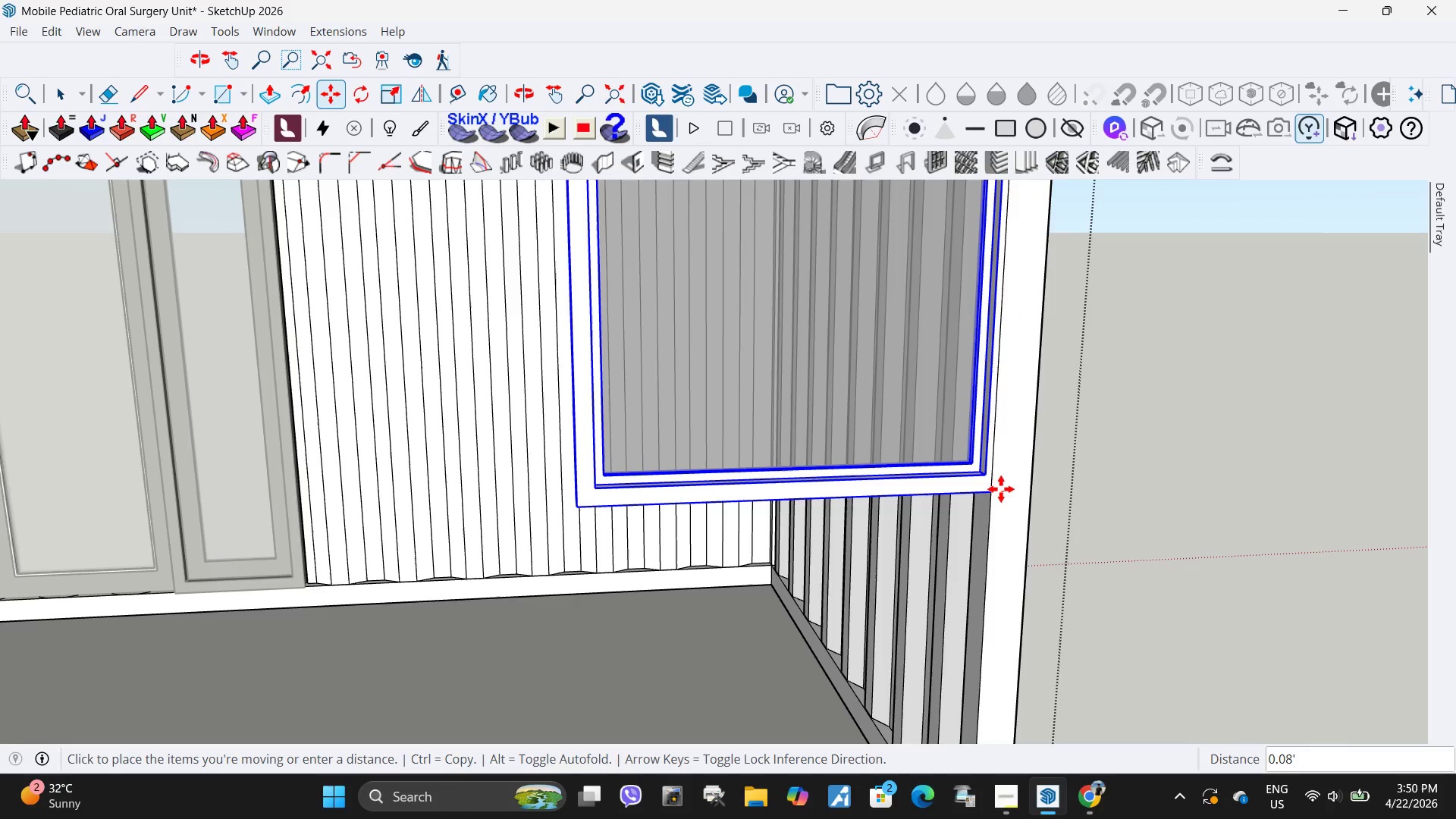 
key(Escape)
 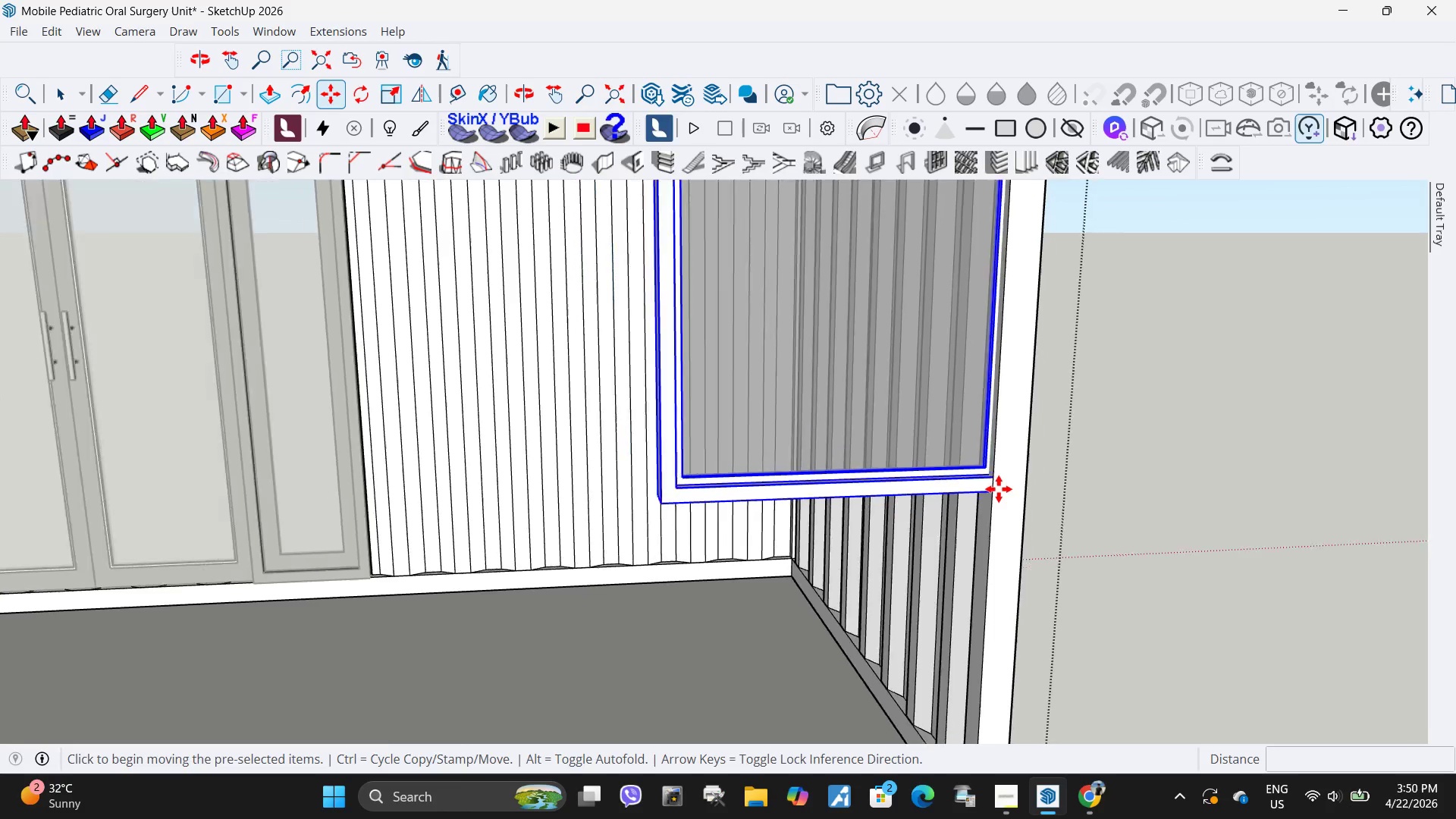 
scroll: coordinate [999, 489], scroll_direction: down, amount: 6.0
 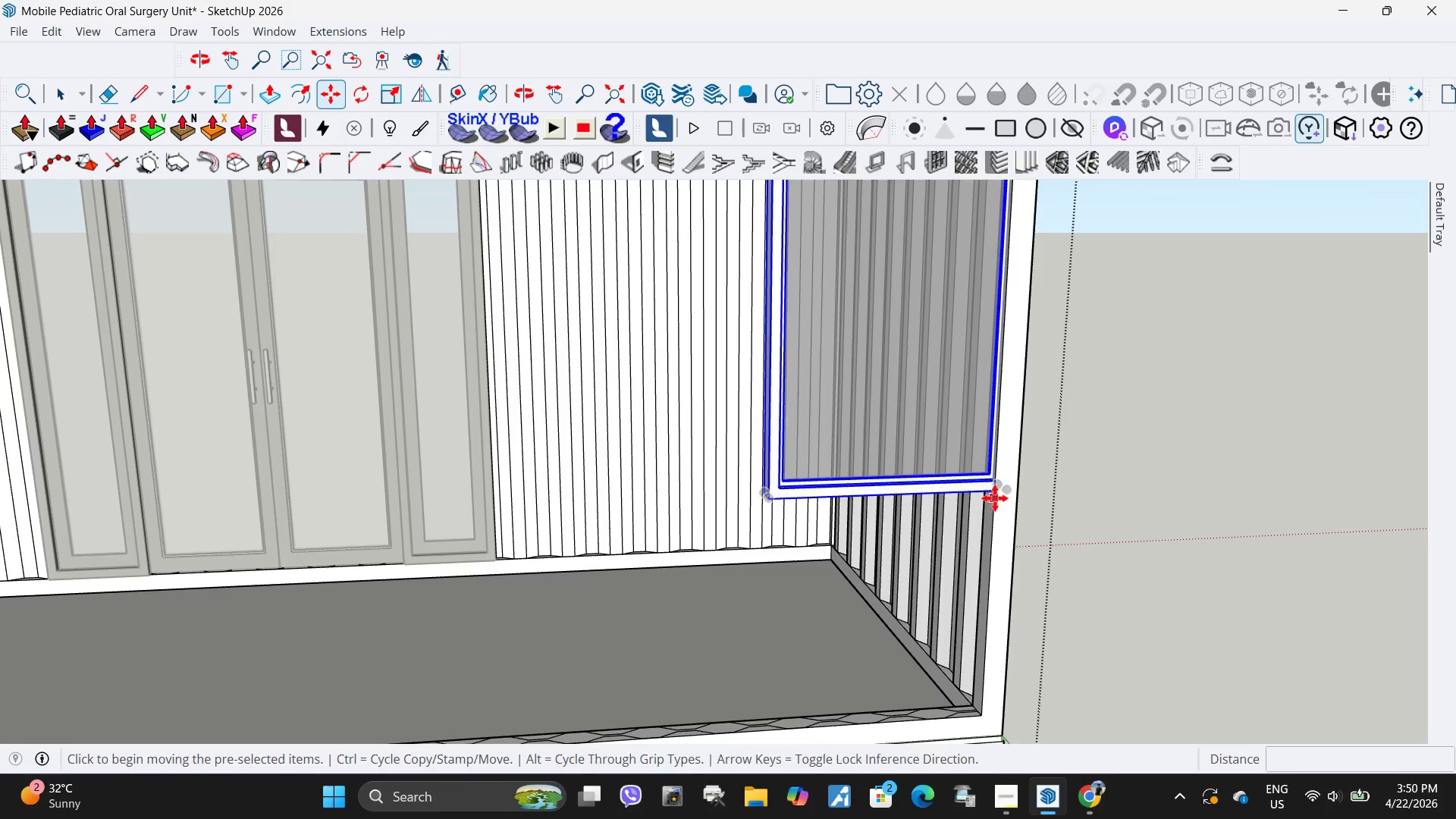 
scroll: coordinate [1009, 497], scroll_direction: up, amount: 5.0
 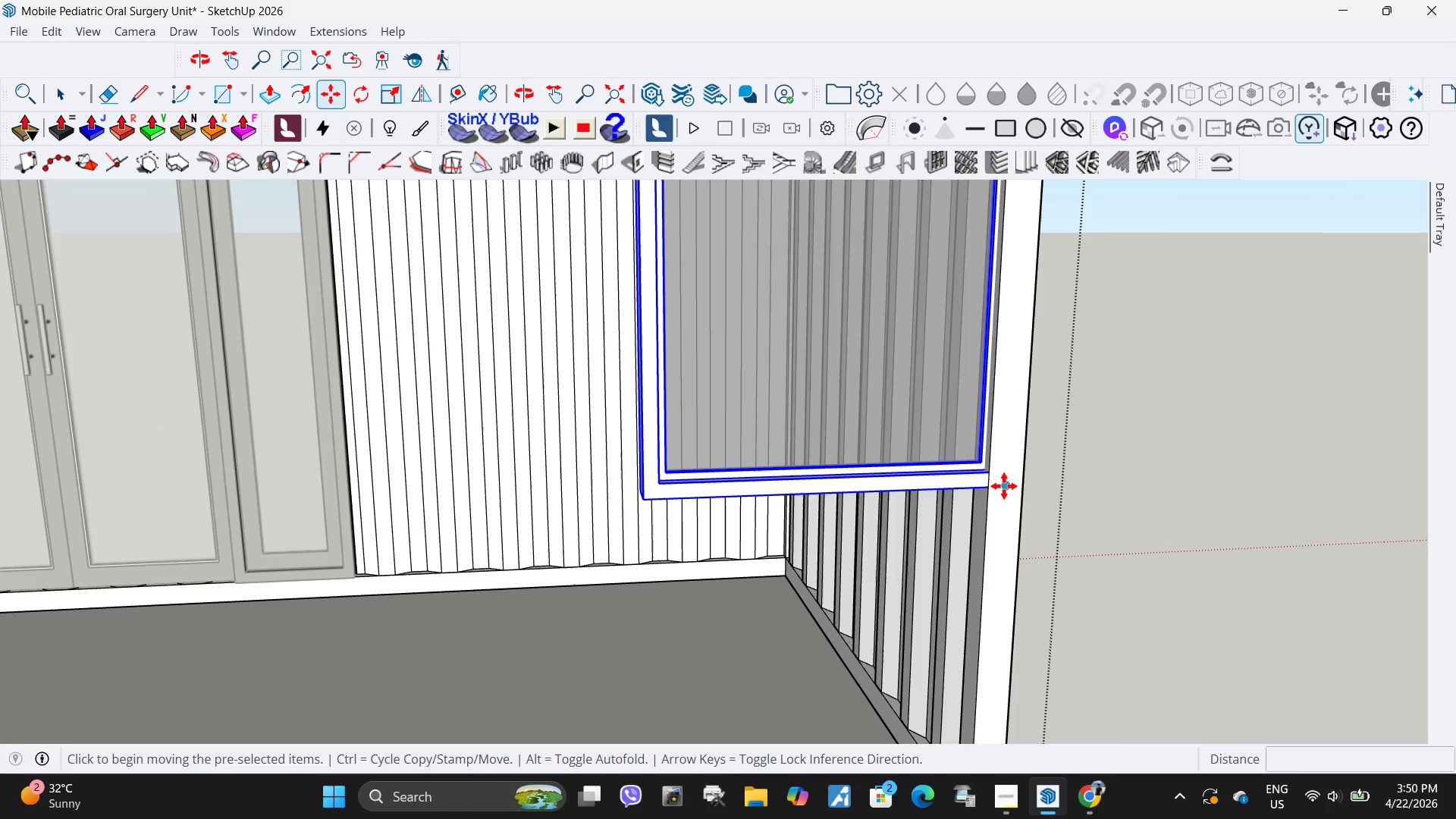 
left_click([1005, 485])
 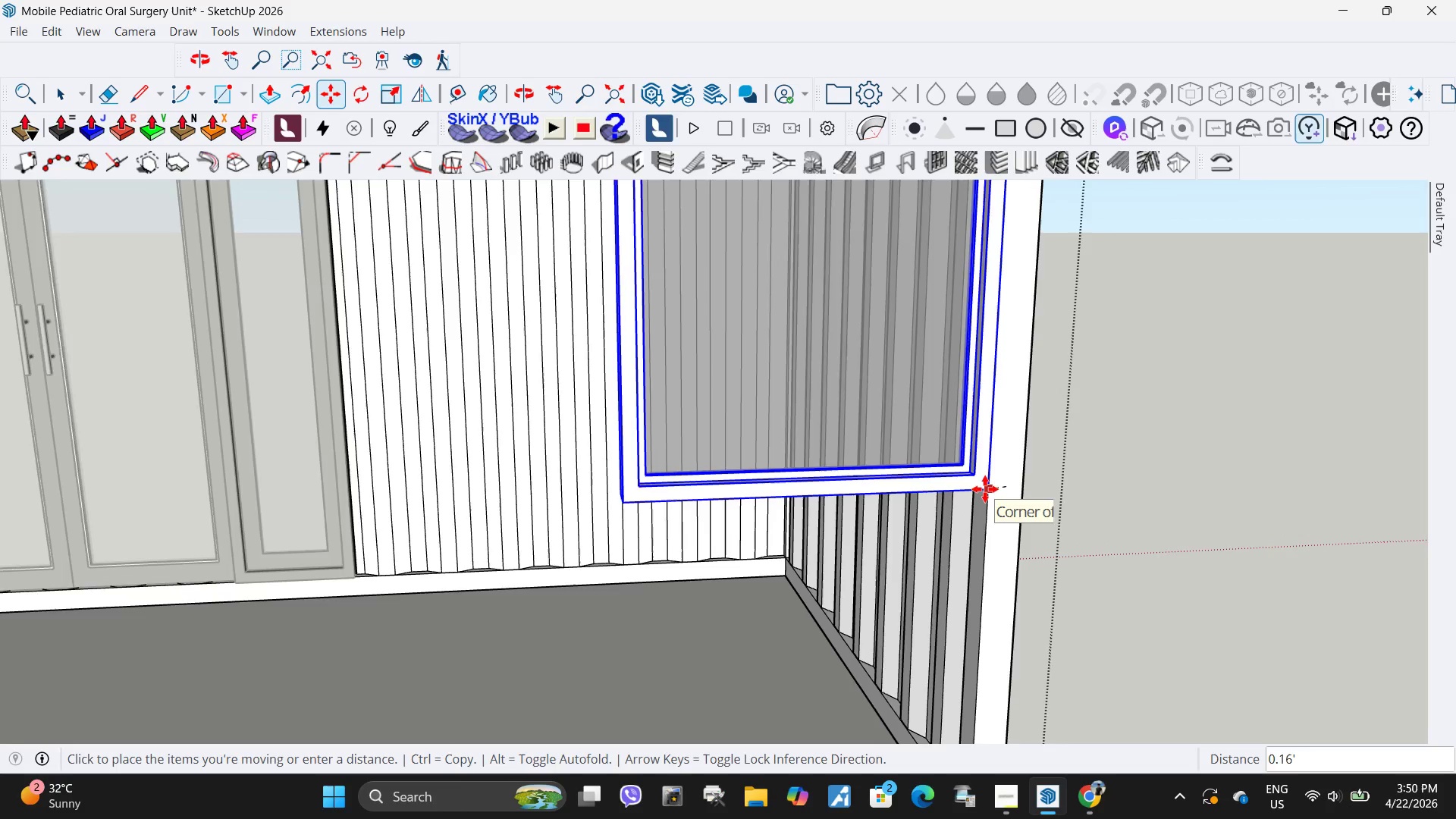 
scroll: coordinate [1000, 494], scroll_direction: up, amount: 21.0
 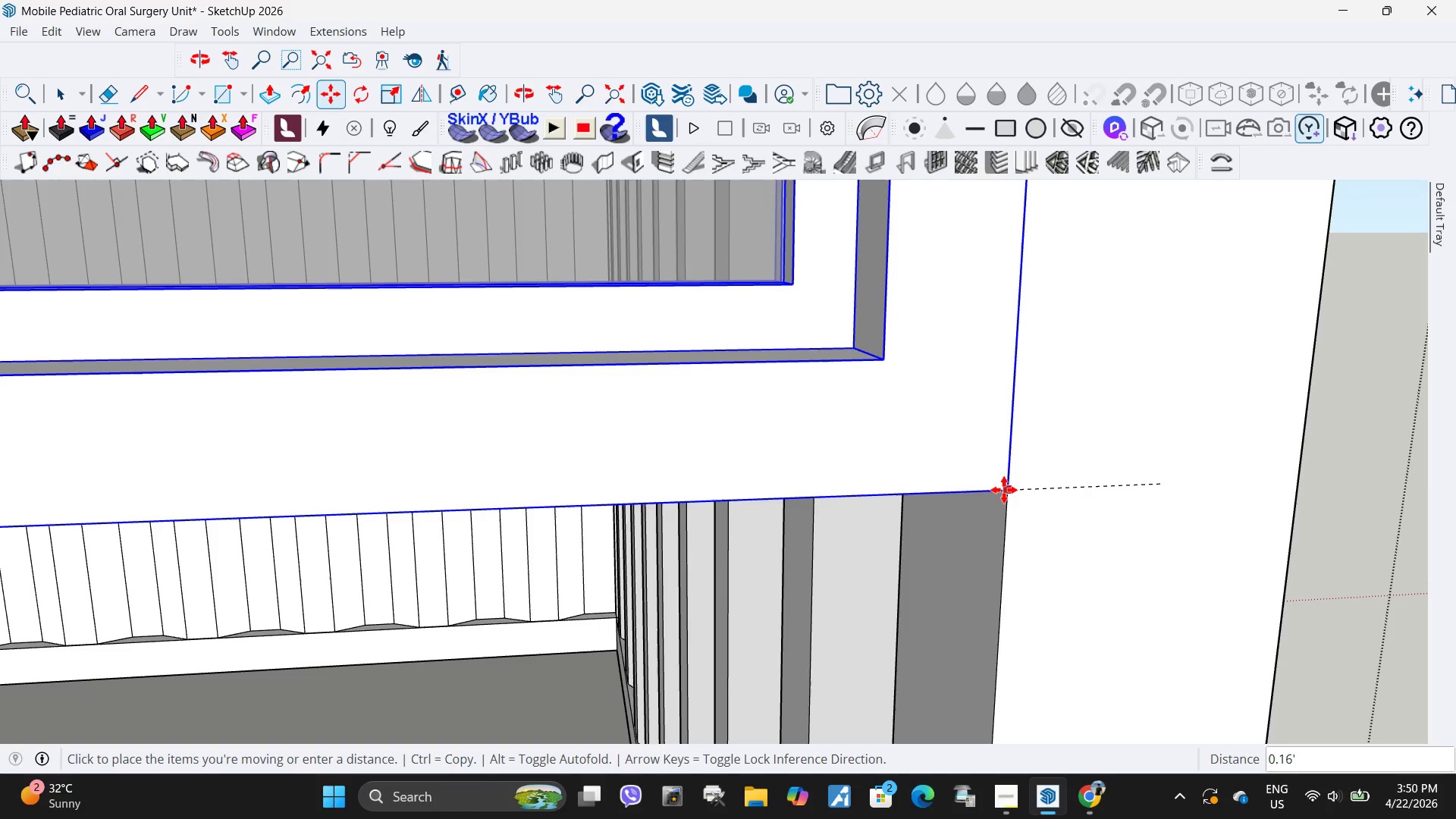 
left_click([1004, 490])
 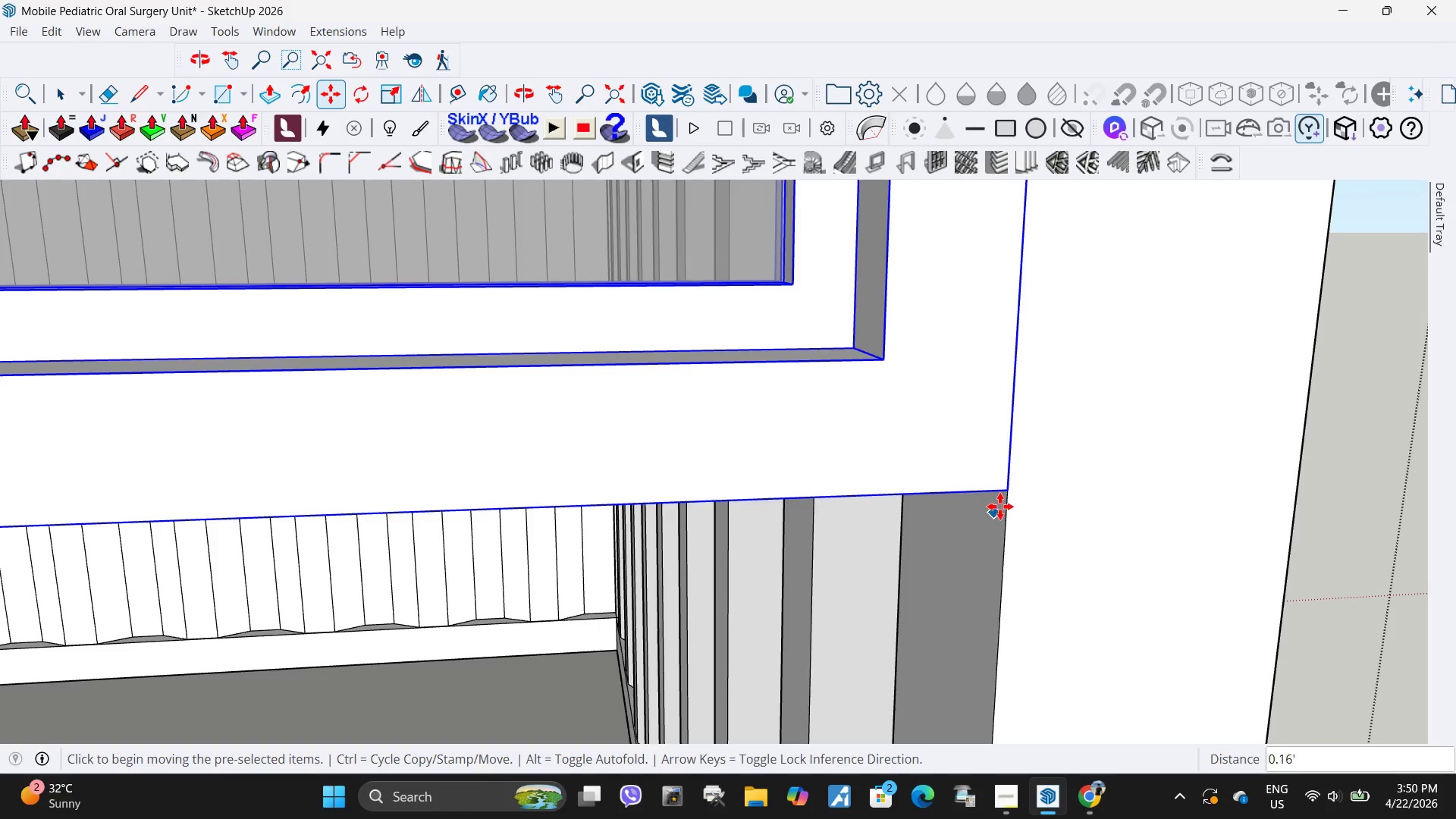 
key(Control+ControlLeft)
 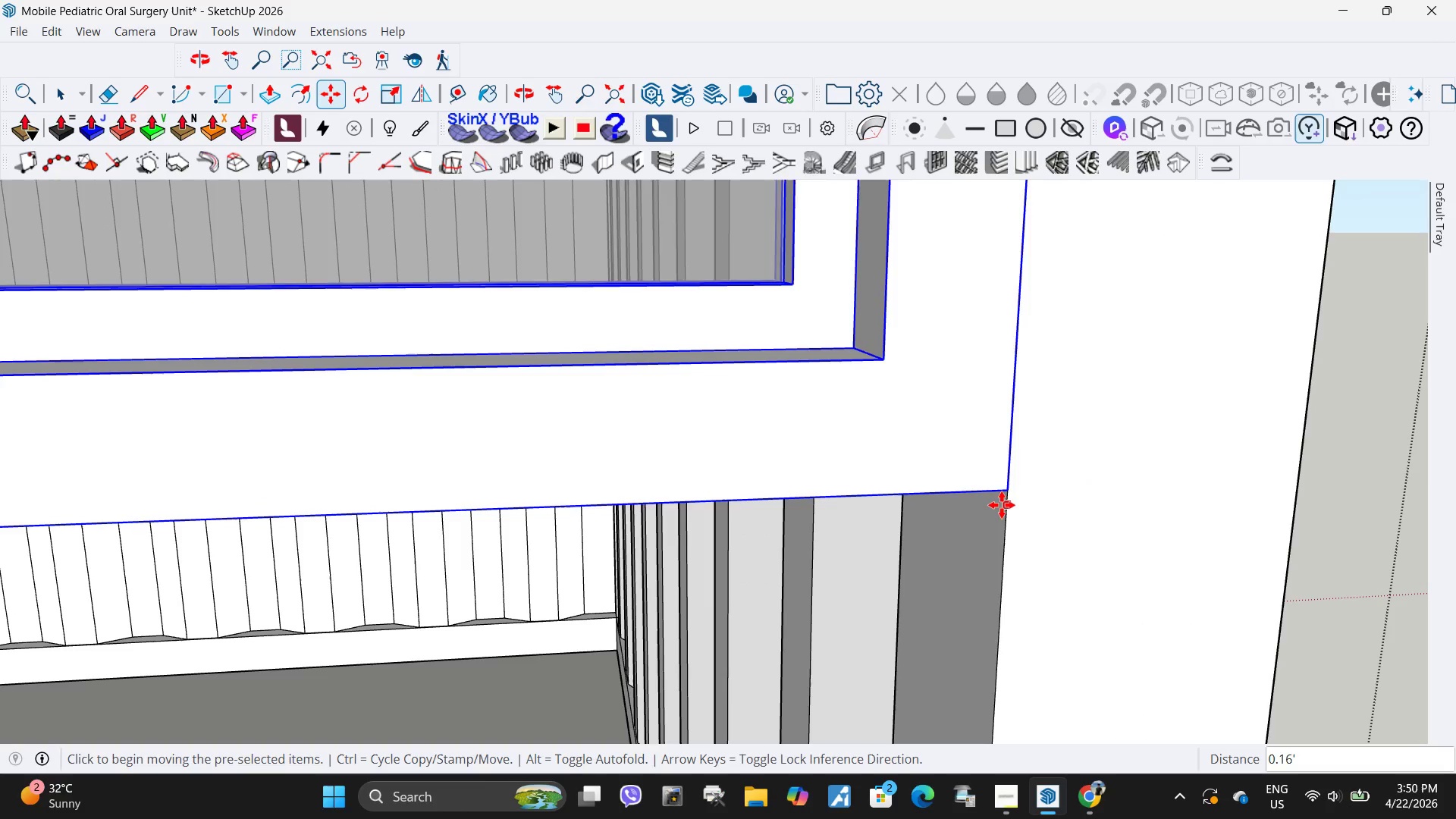 
key(Control+Z)
 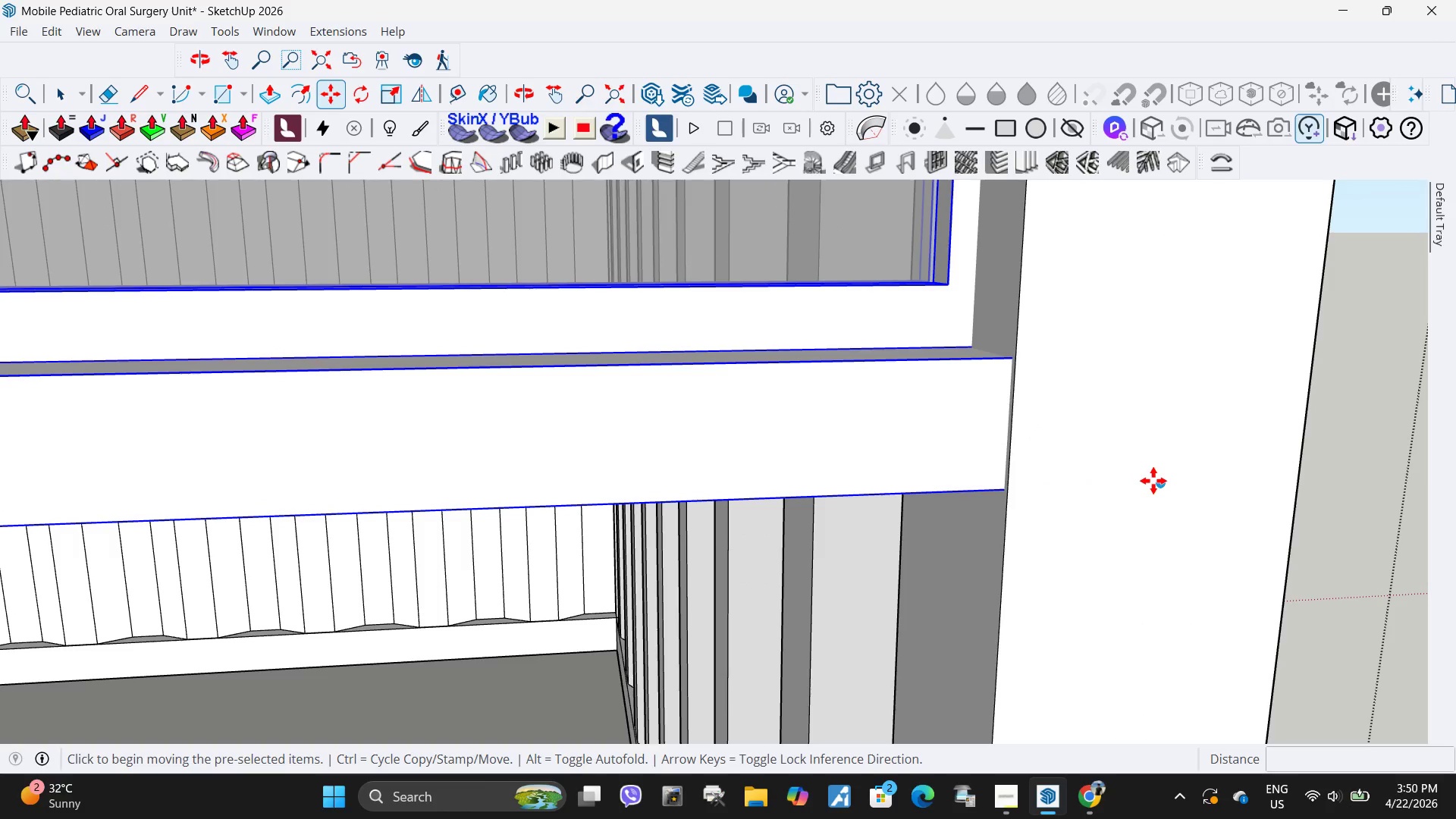 
left_click([1161, 481])
 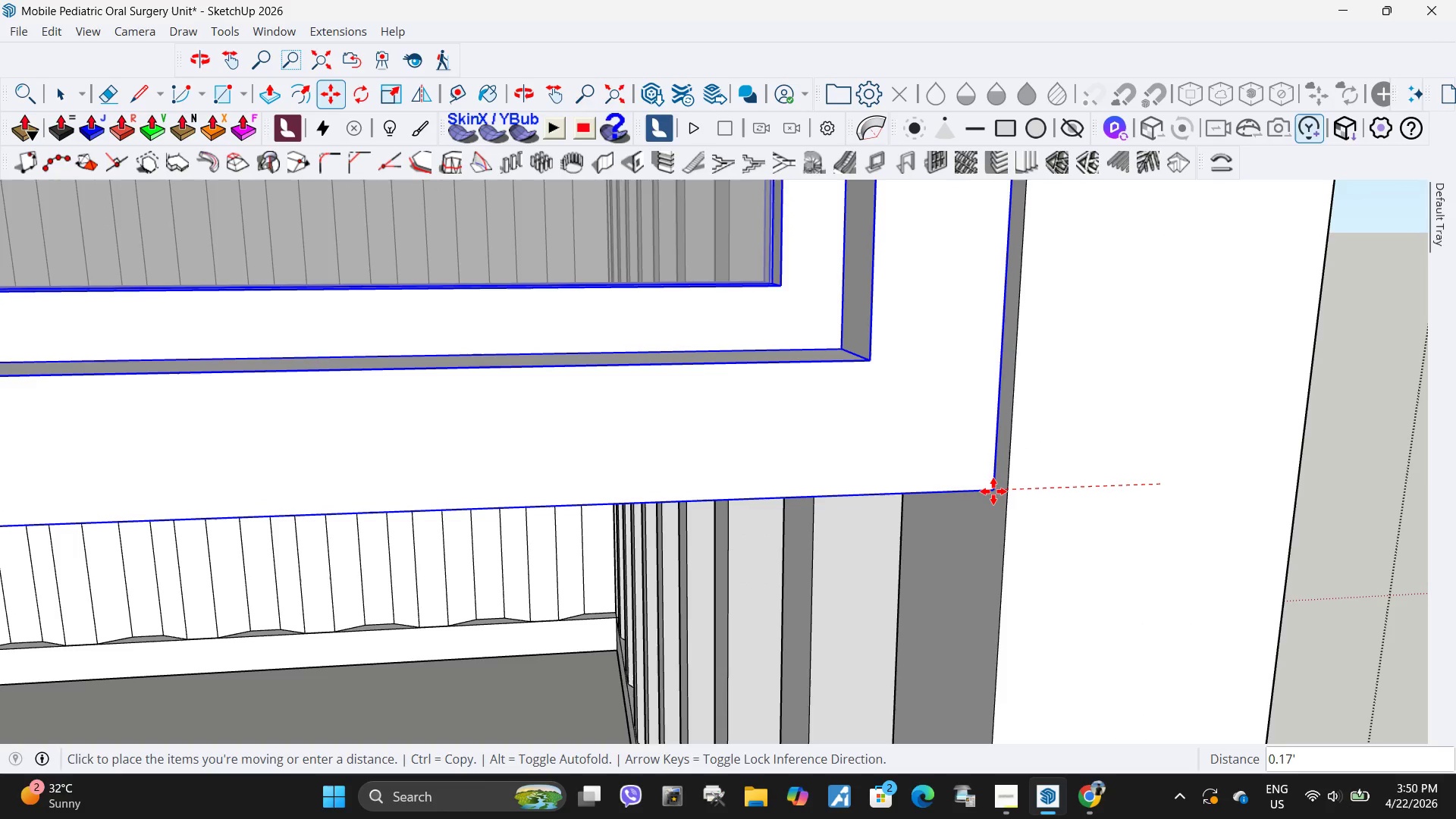 
scroll: coordinate [994, 491], scroll_direction: up, amount: 4.0
 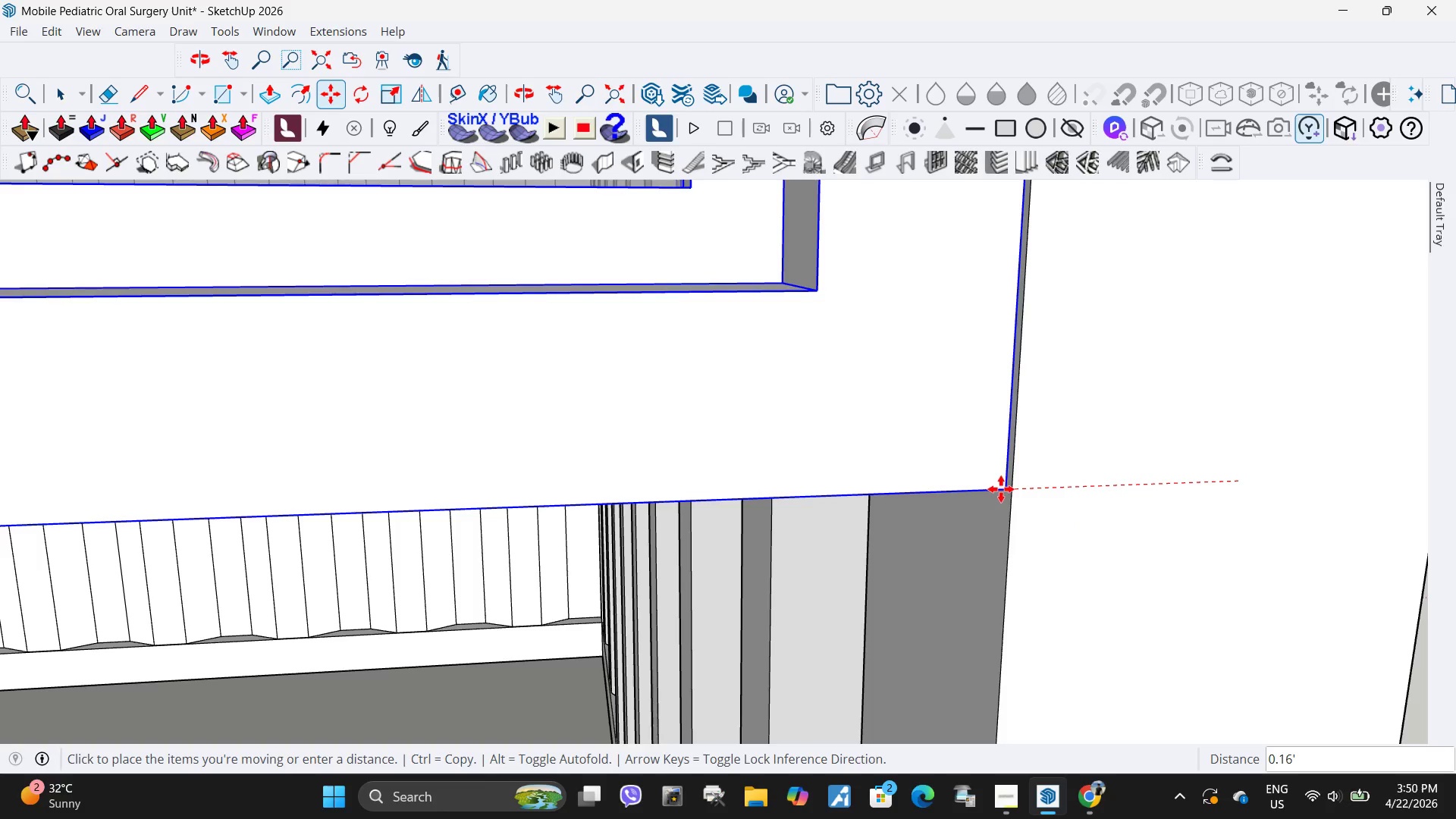 
left_click([1003, 489])
 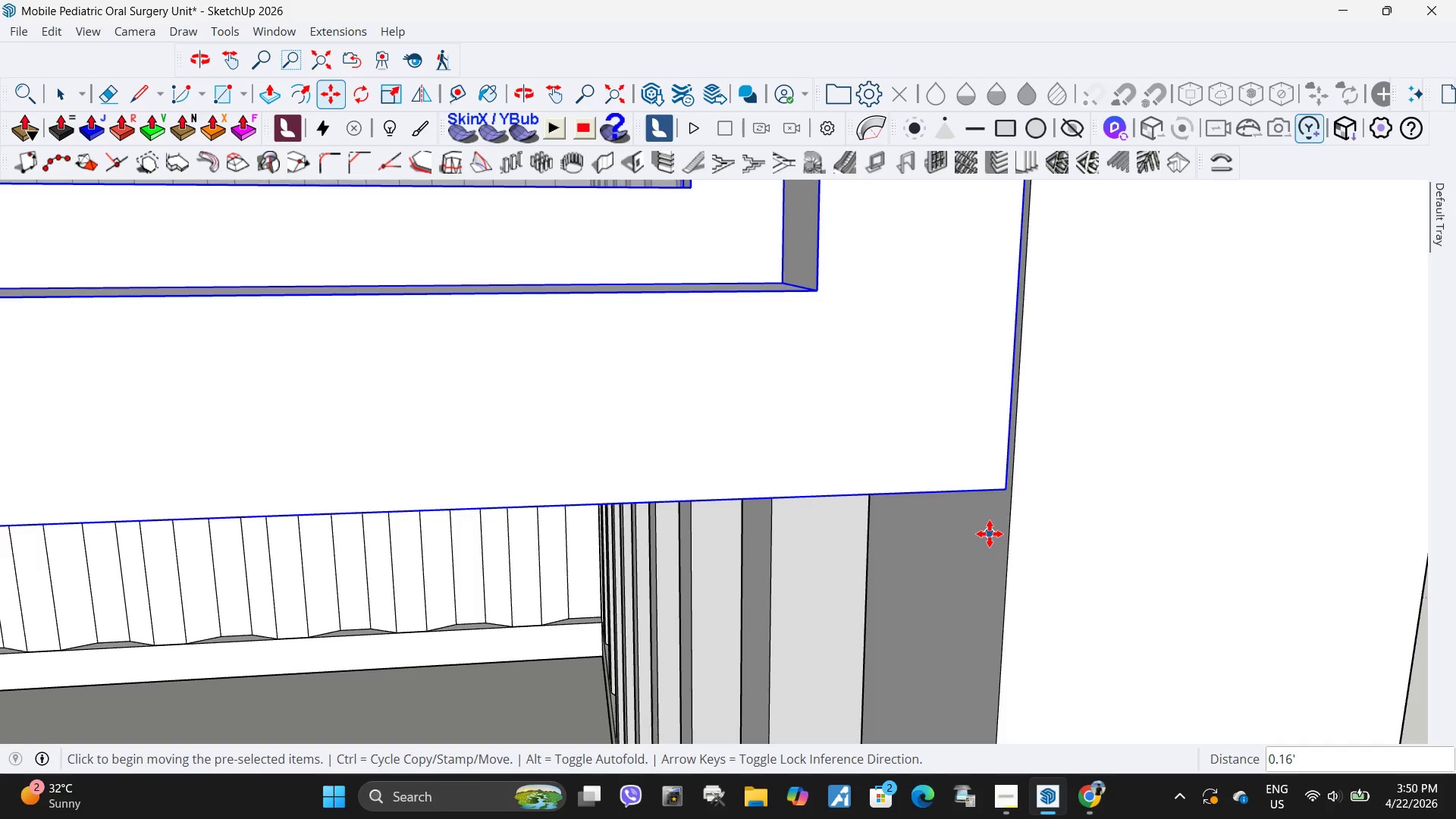 
left_click([990, 534])
 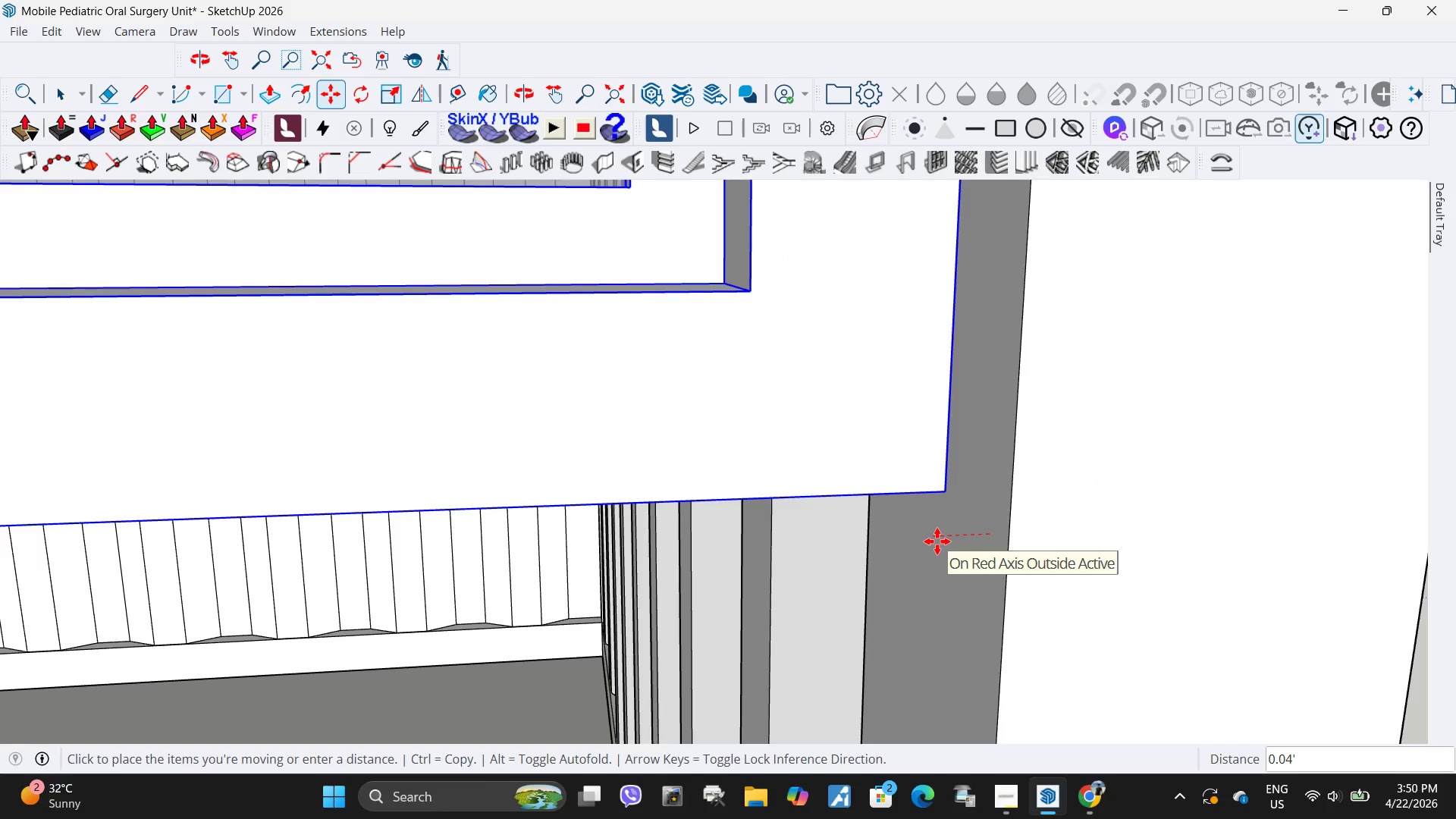 
key(NumpadEnter)
 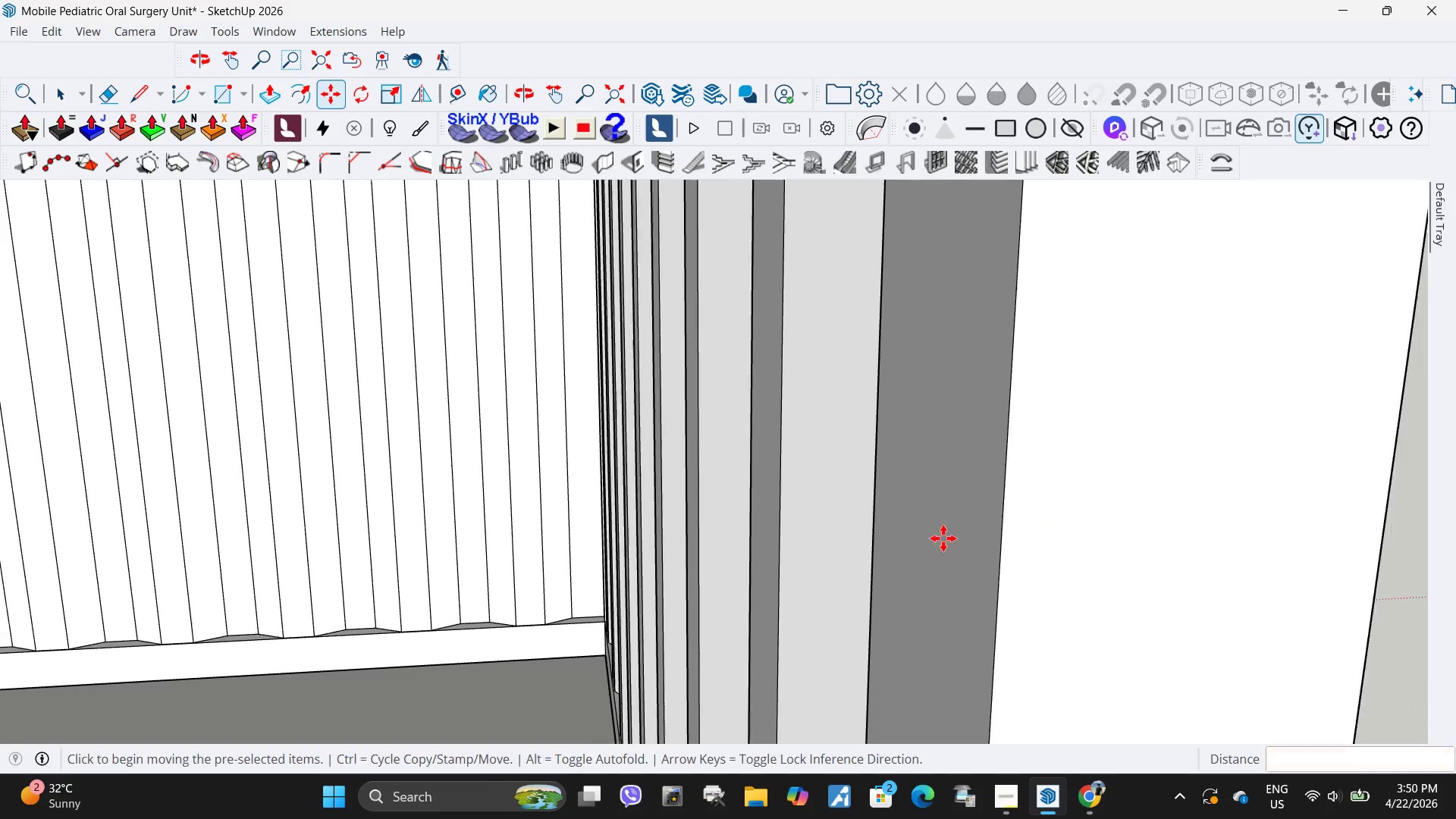 
scroll: coordinate [947, 462], scroll_direction: down, amount: 52.0
 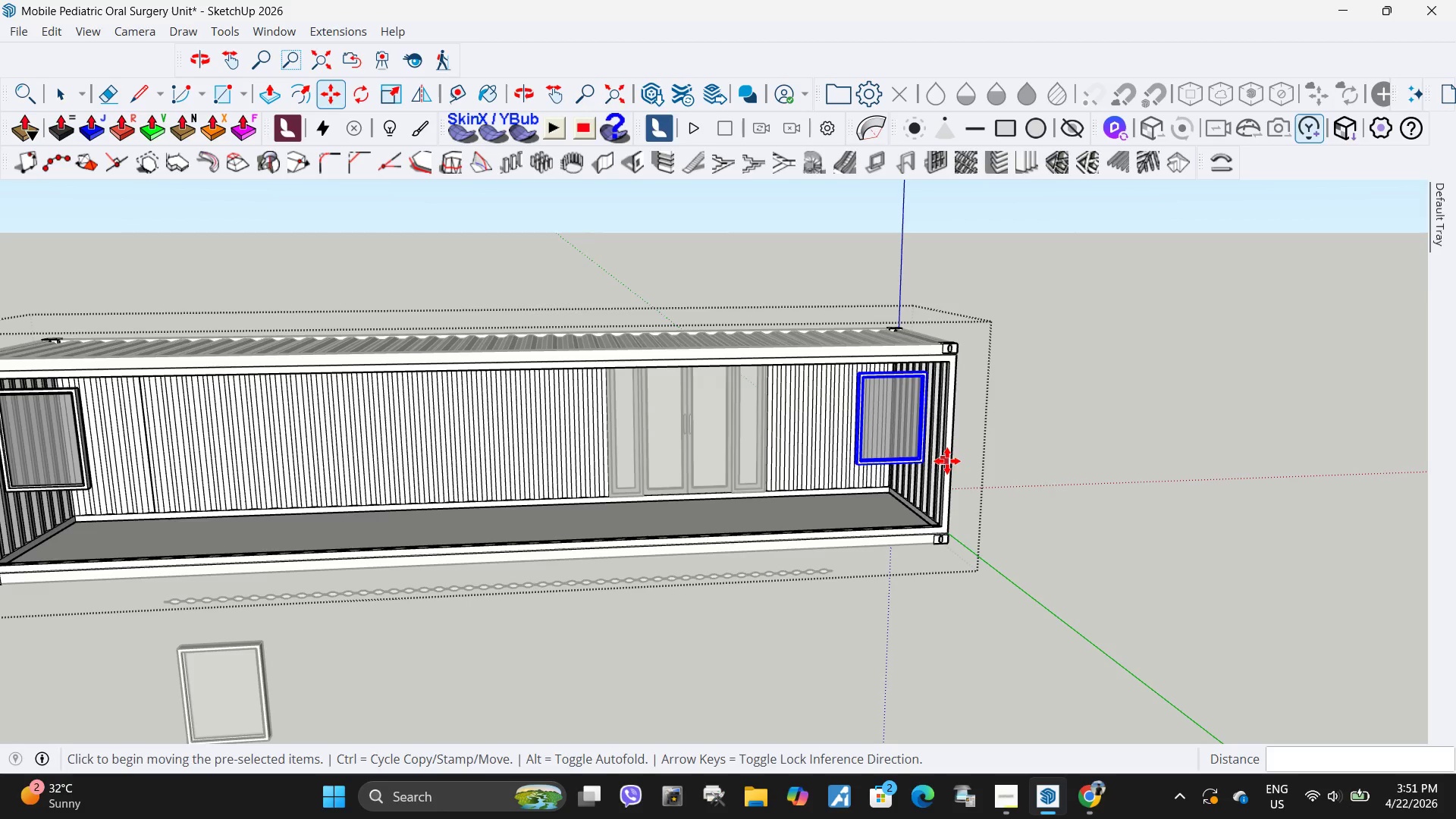 
wait(14.77)
 